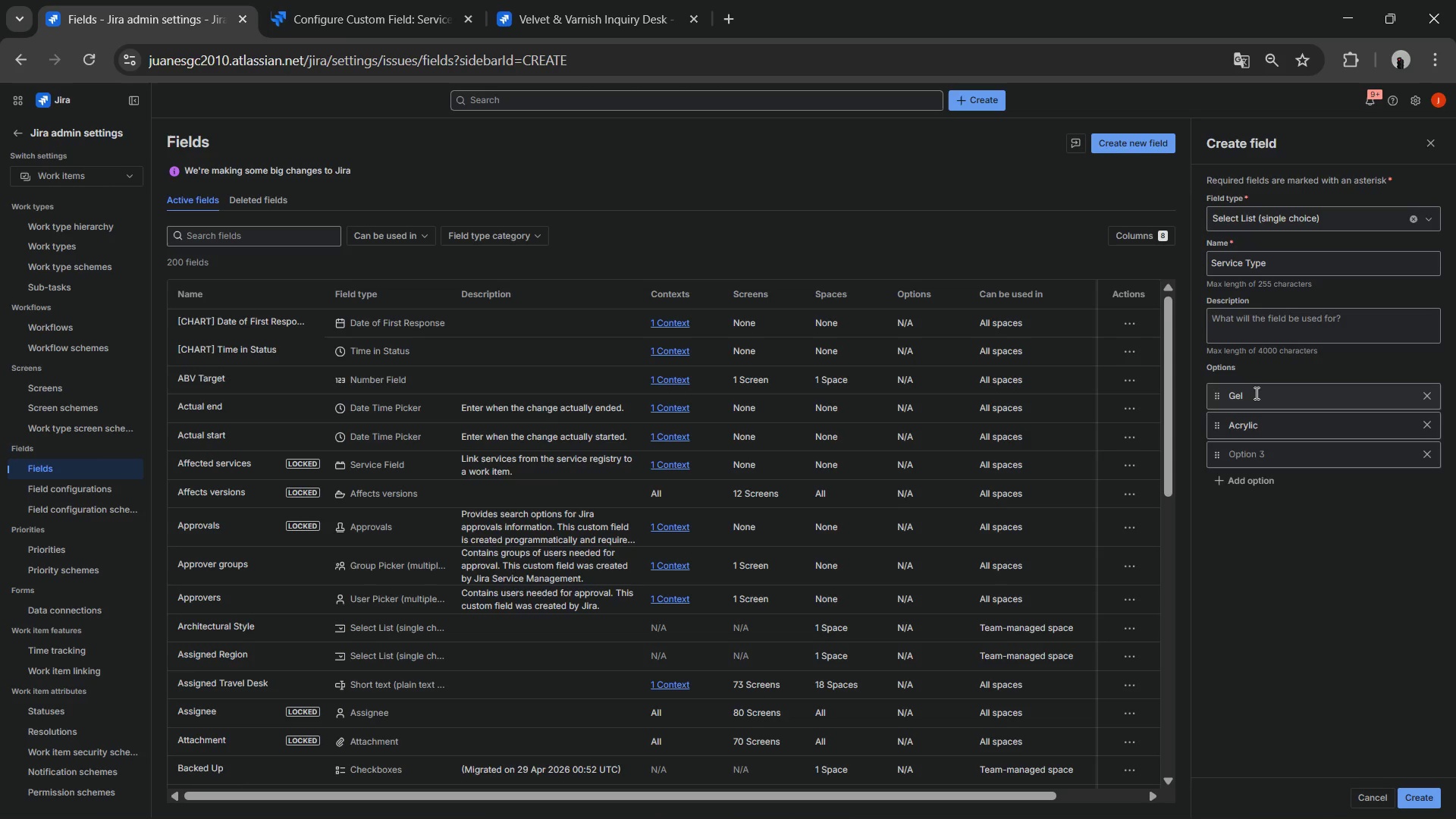 
type(Brow Tint)
 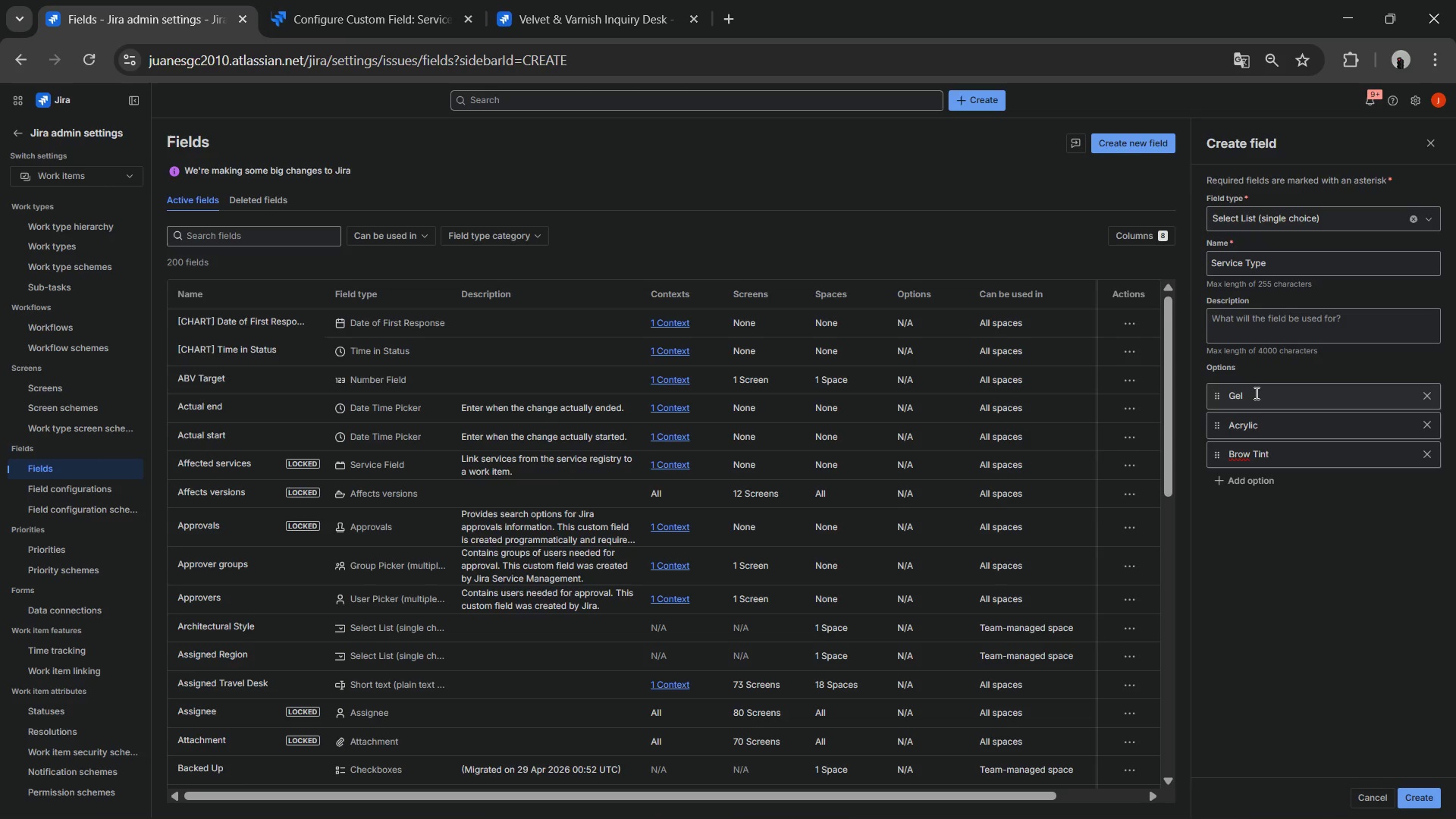 
key(Enter)
 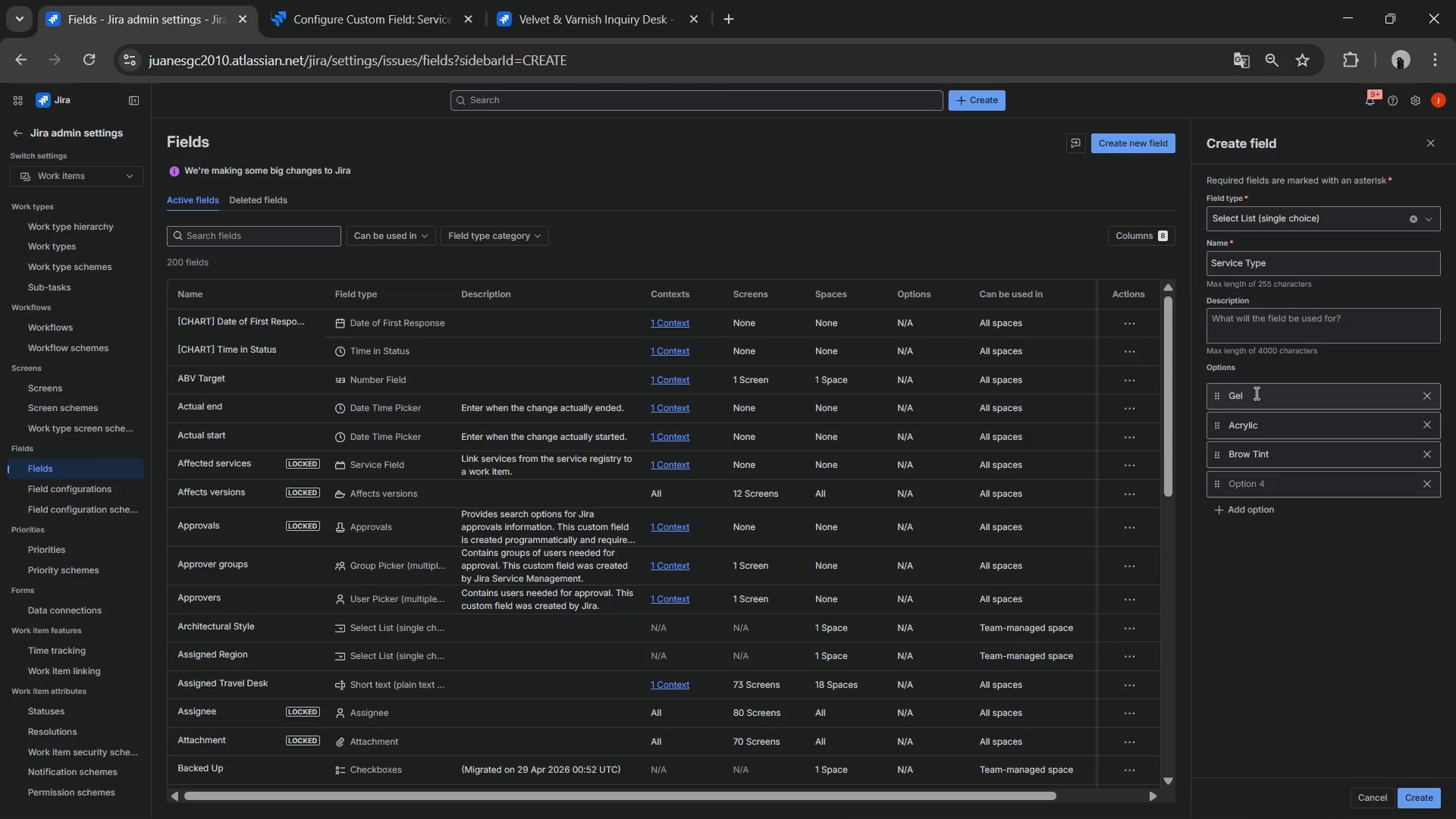 
type(Lash Lift)
 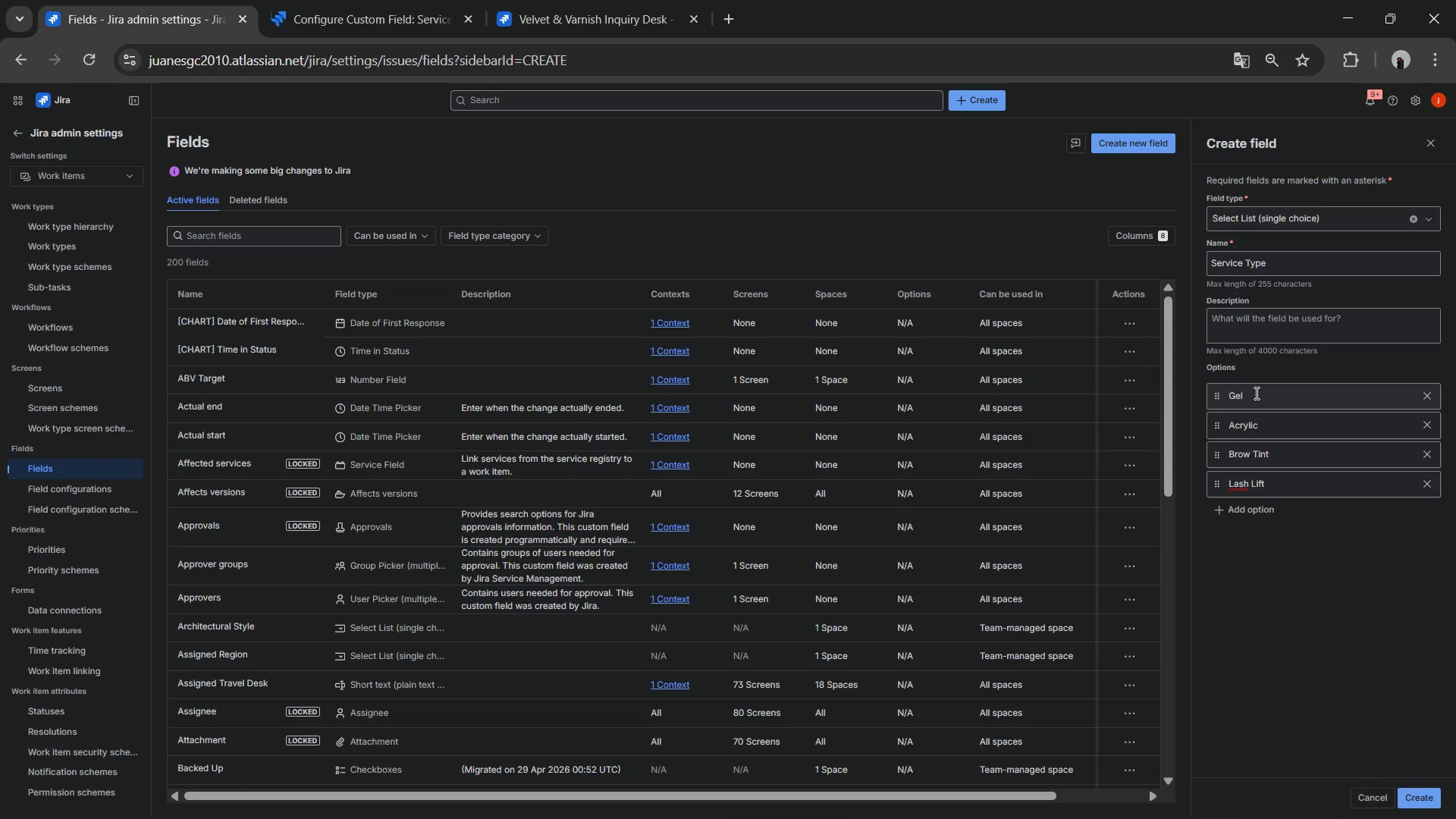 
key(Enter)
 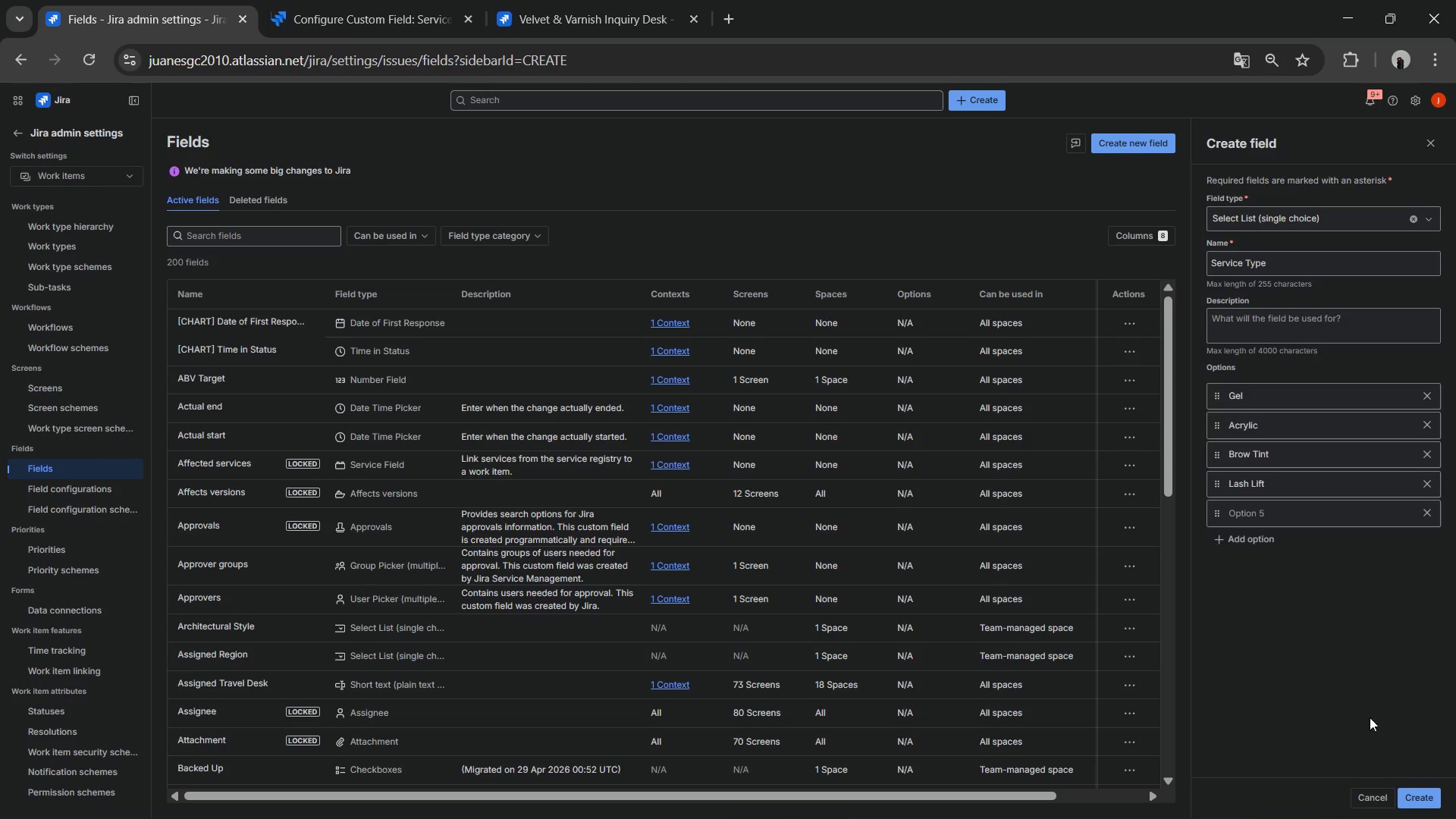 
left_click([1419, 798])
 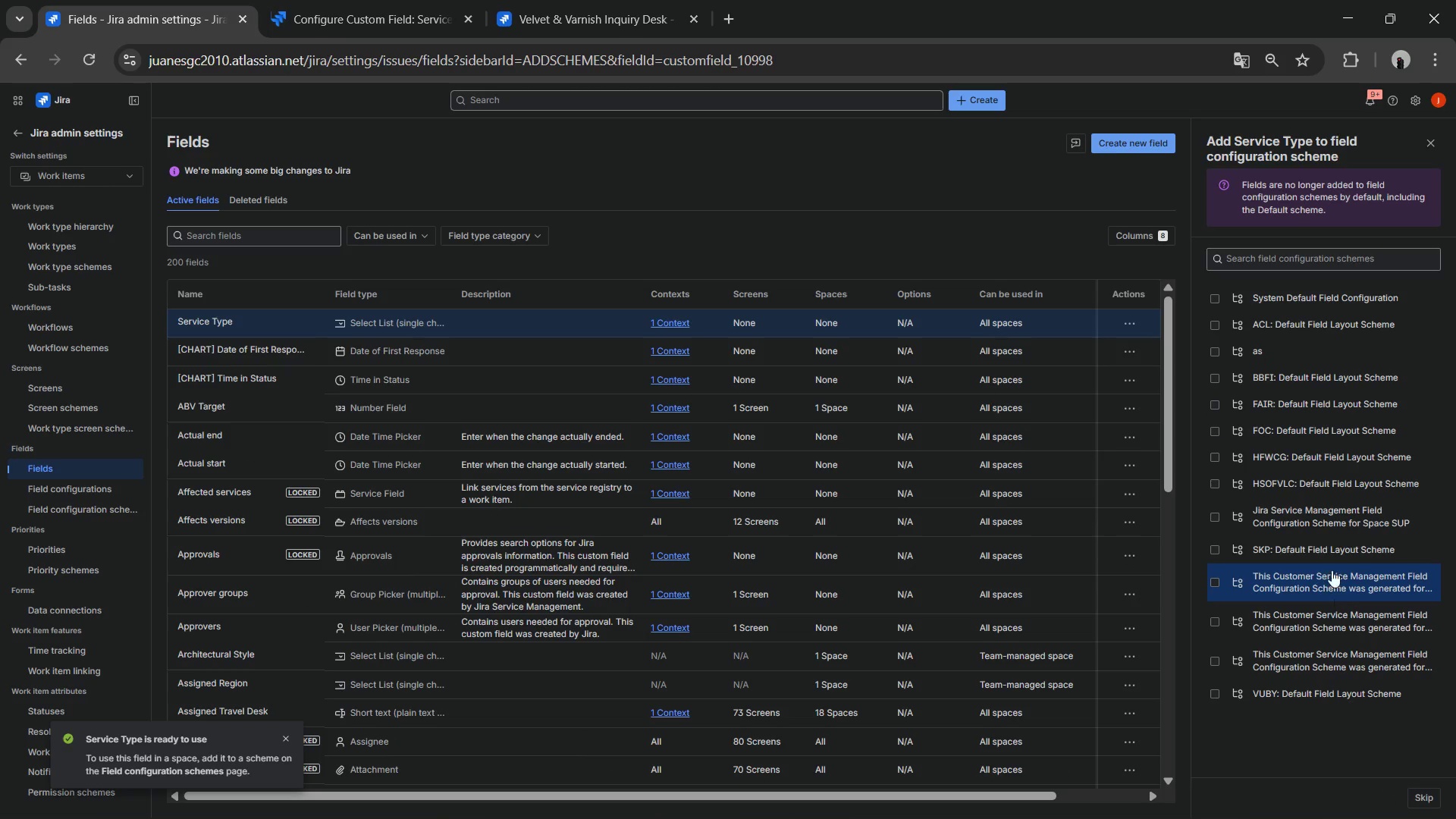 
scroll: coordinate [1316, 511], scroll_direction: down, amount: 1.0
 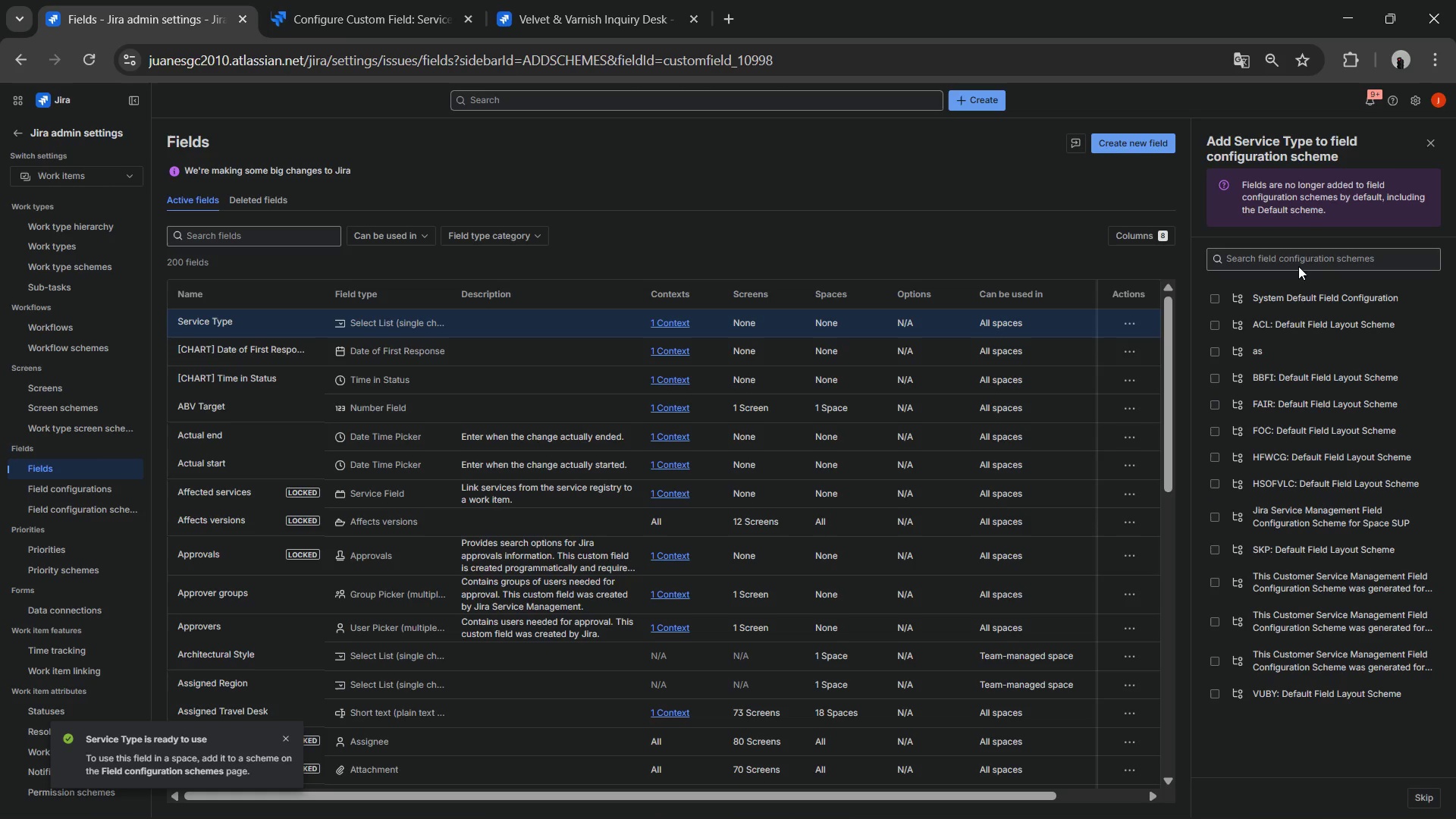 
left_click([1298, 257])
 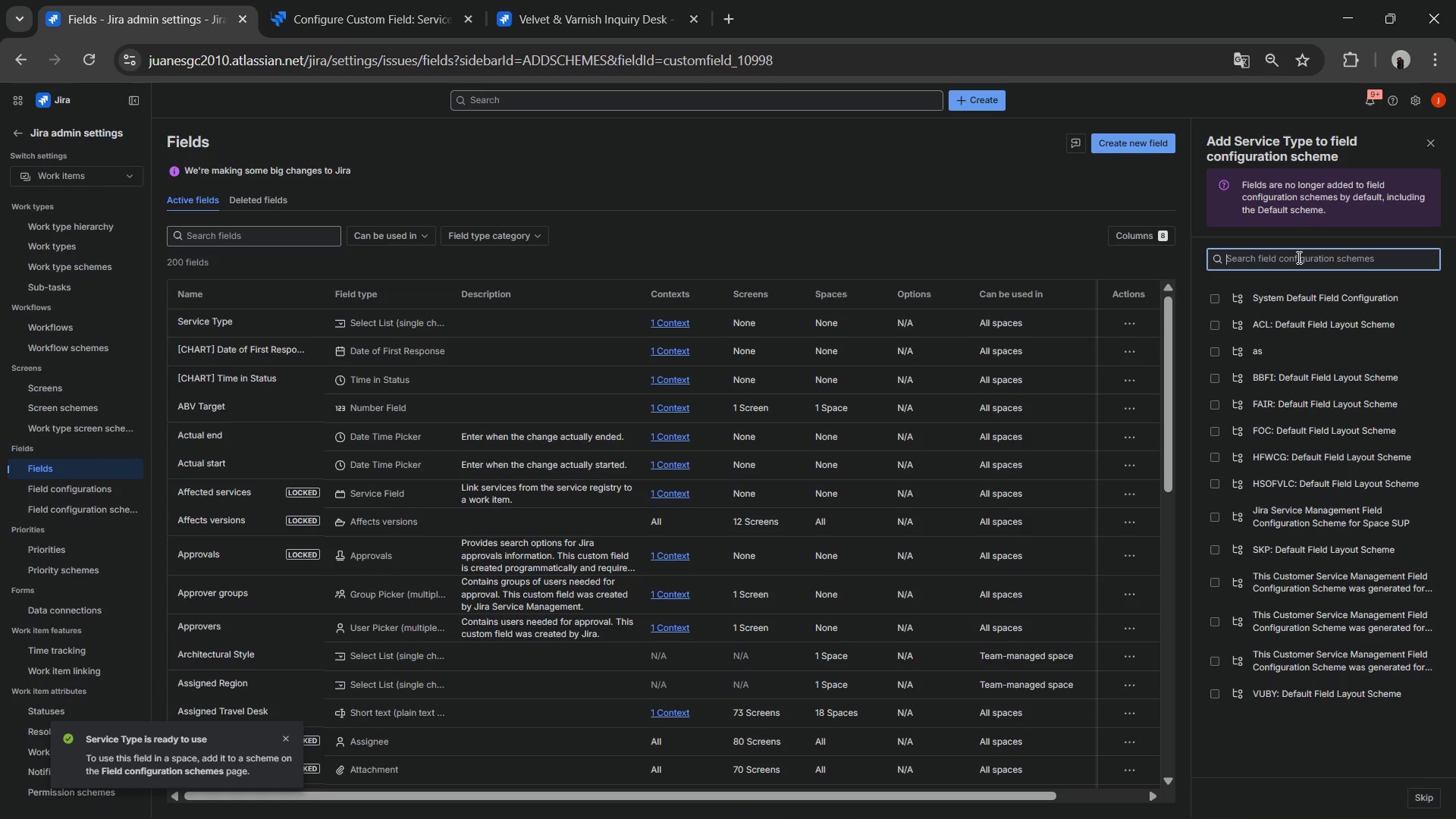 
key(Control+V)
 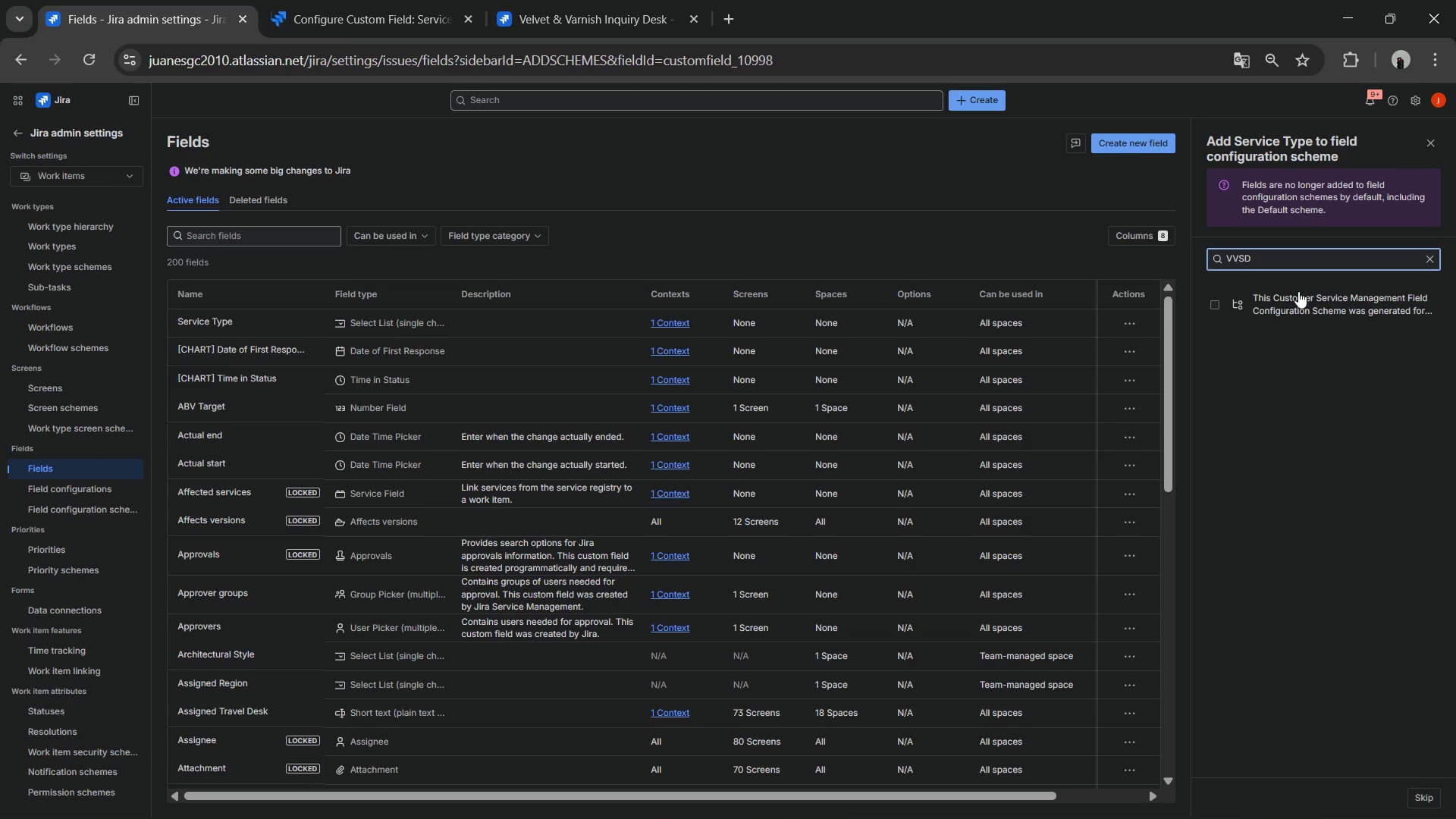 
left_click([1273, 304])
 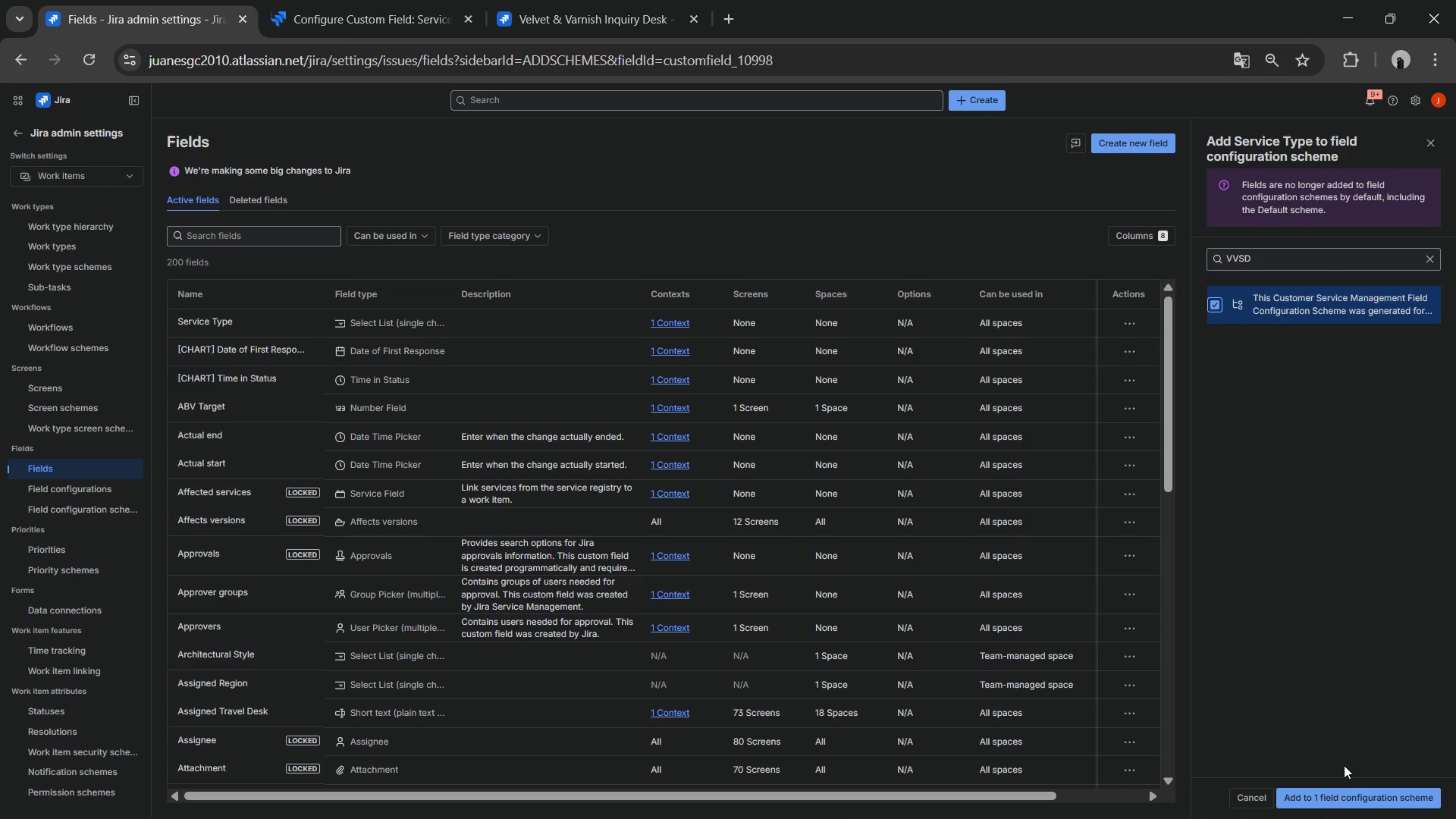 
left_click([1320, 786])
 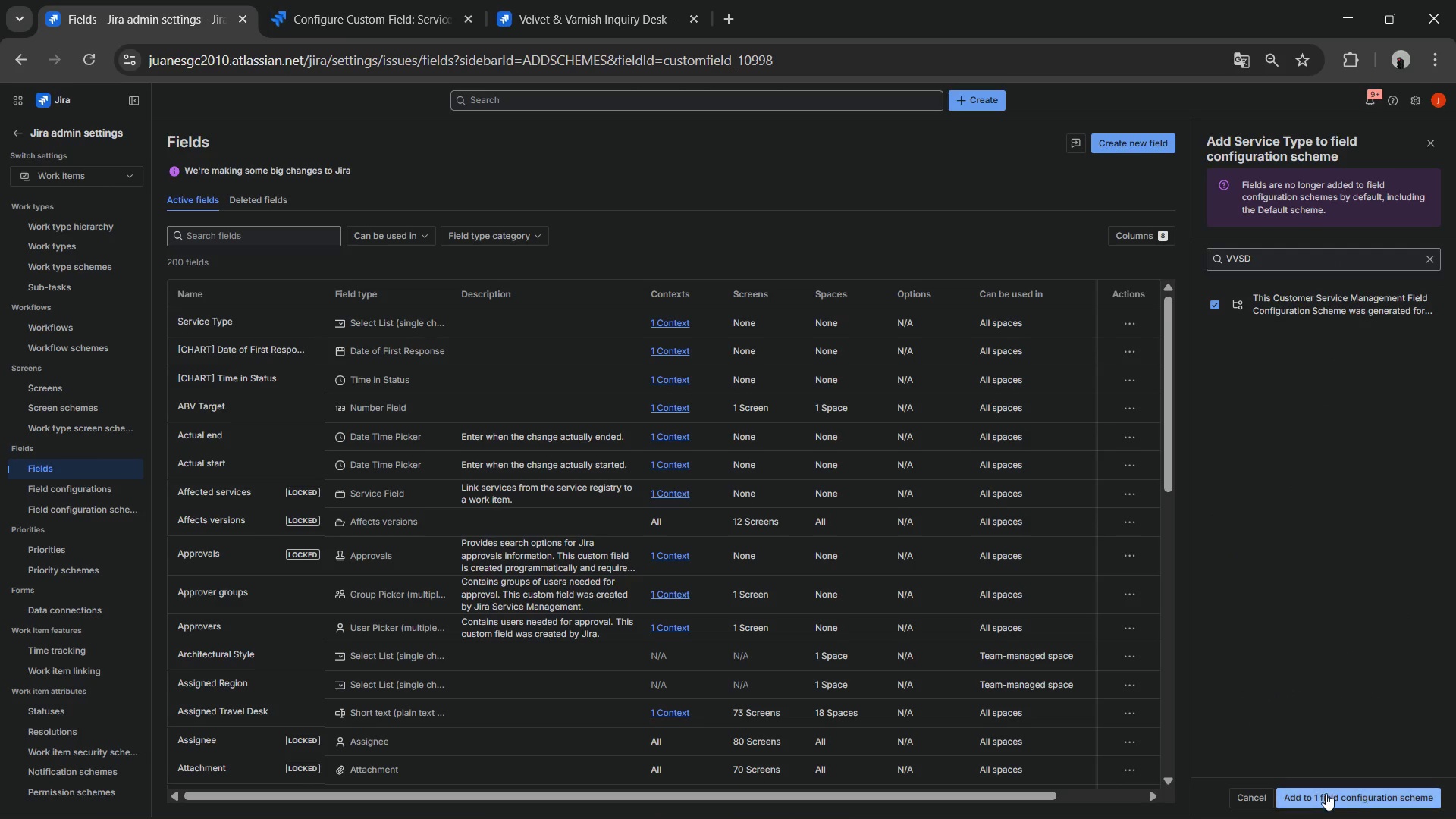 
left_click([1328, 793])
 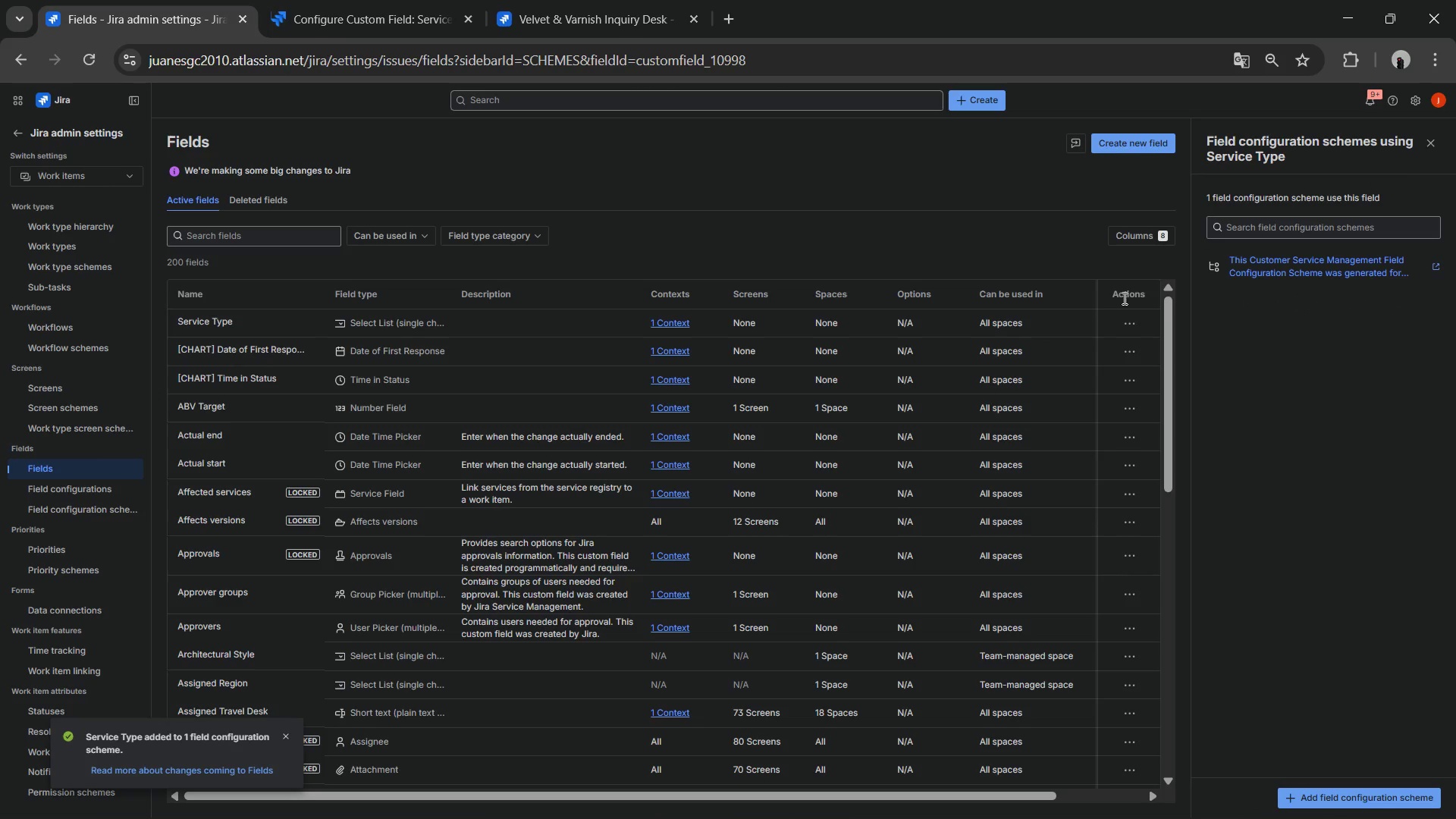 
left_click([1120, 320])
 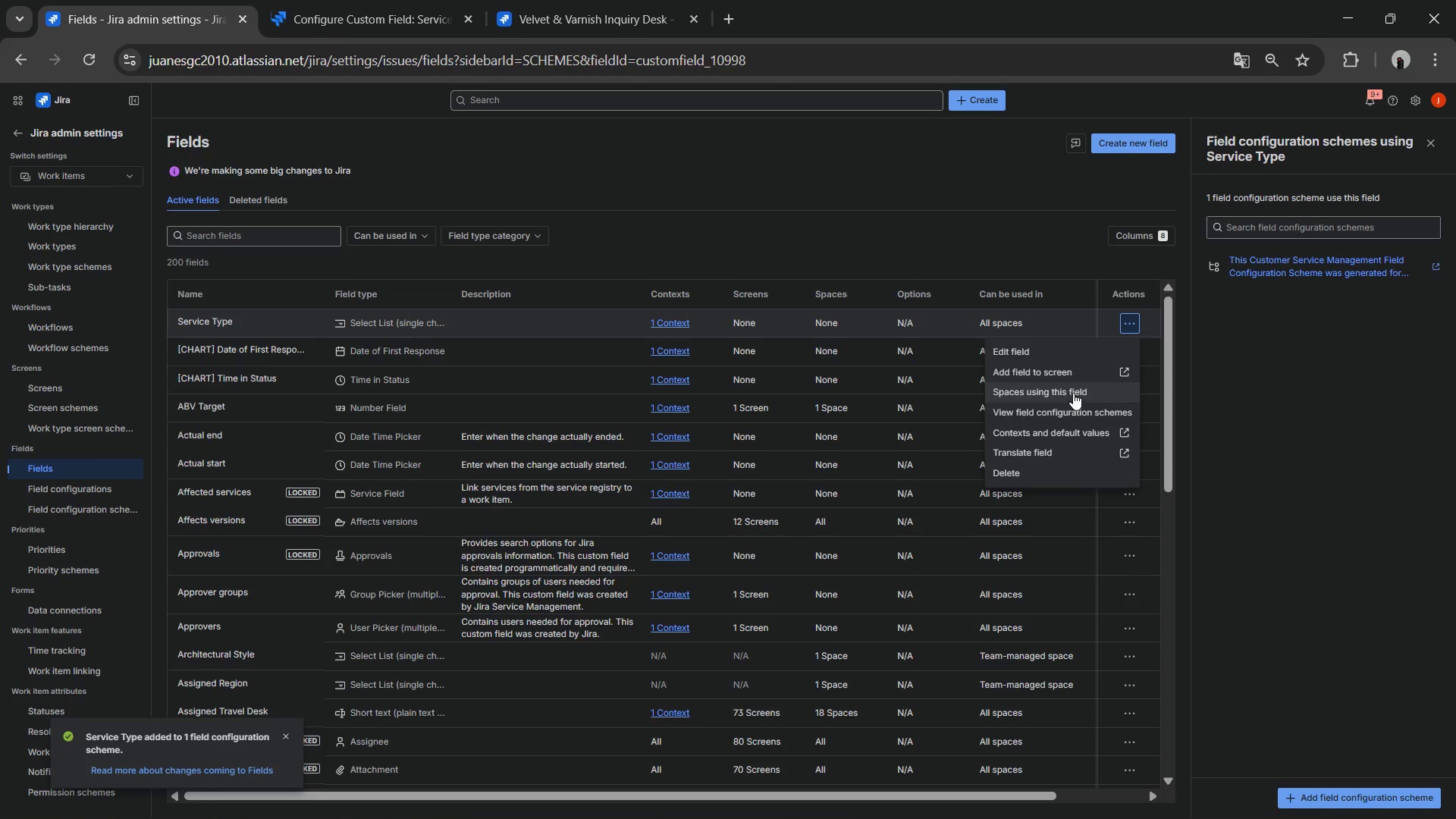 
left_click([1070, 375])
 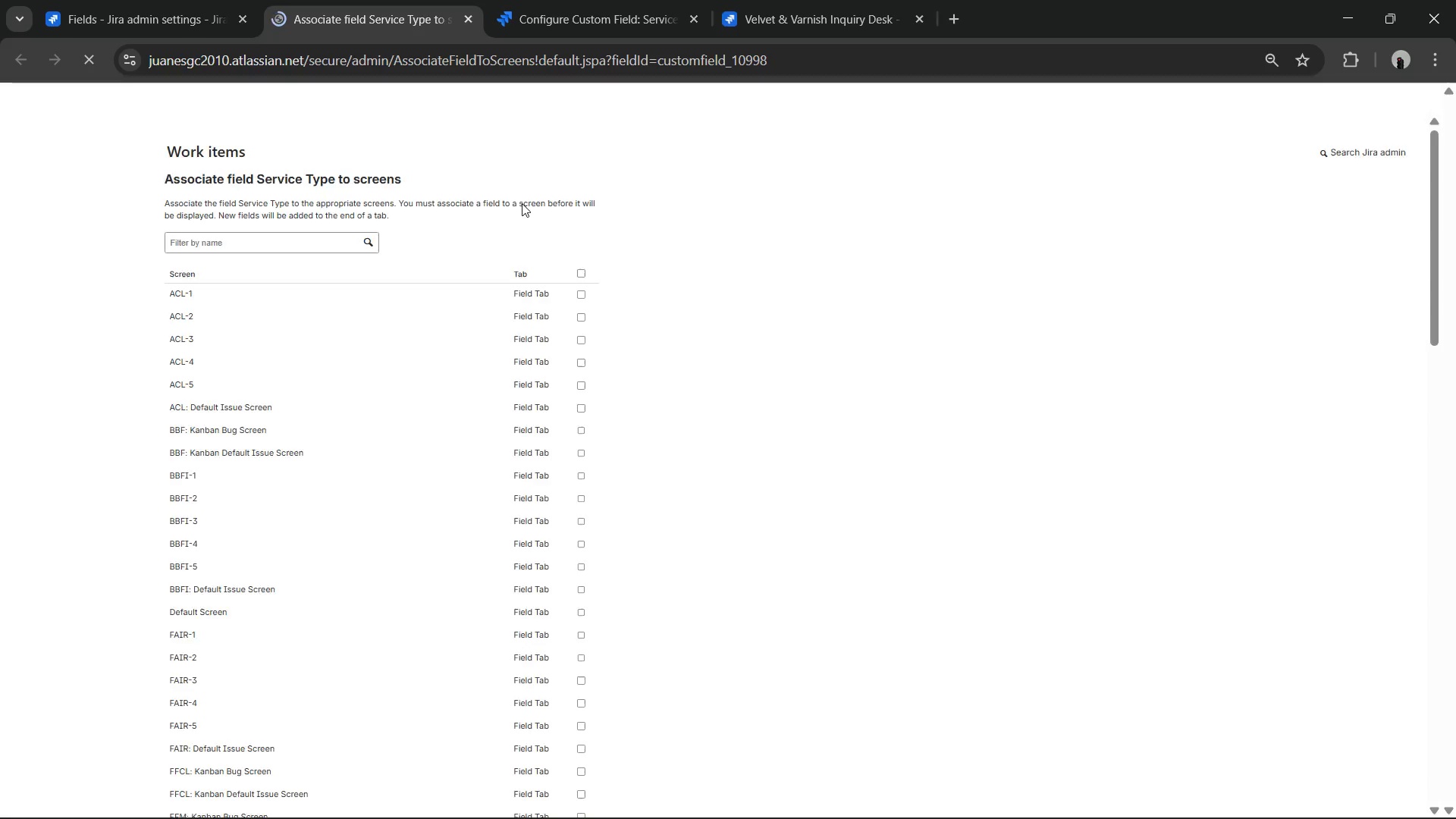 
left_click([316, 240])
 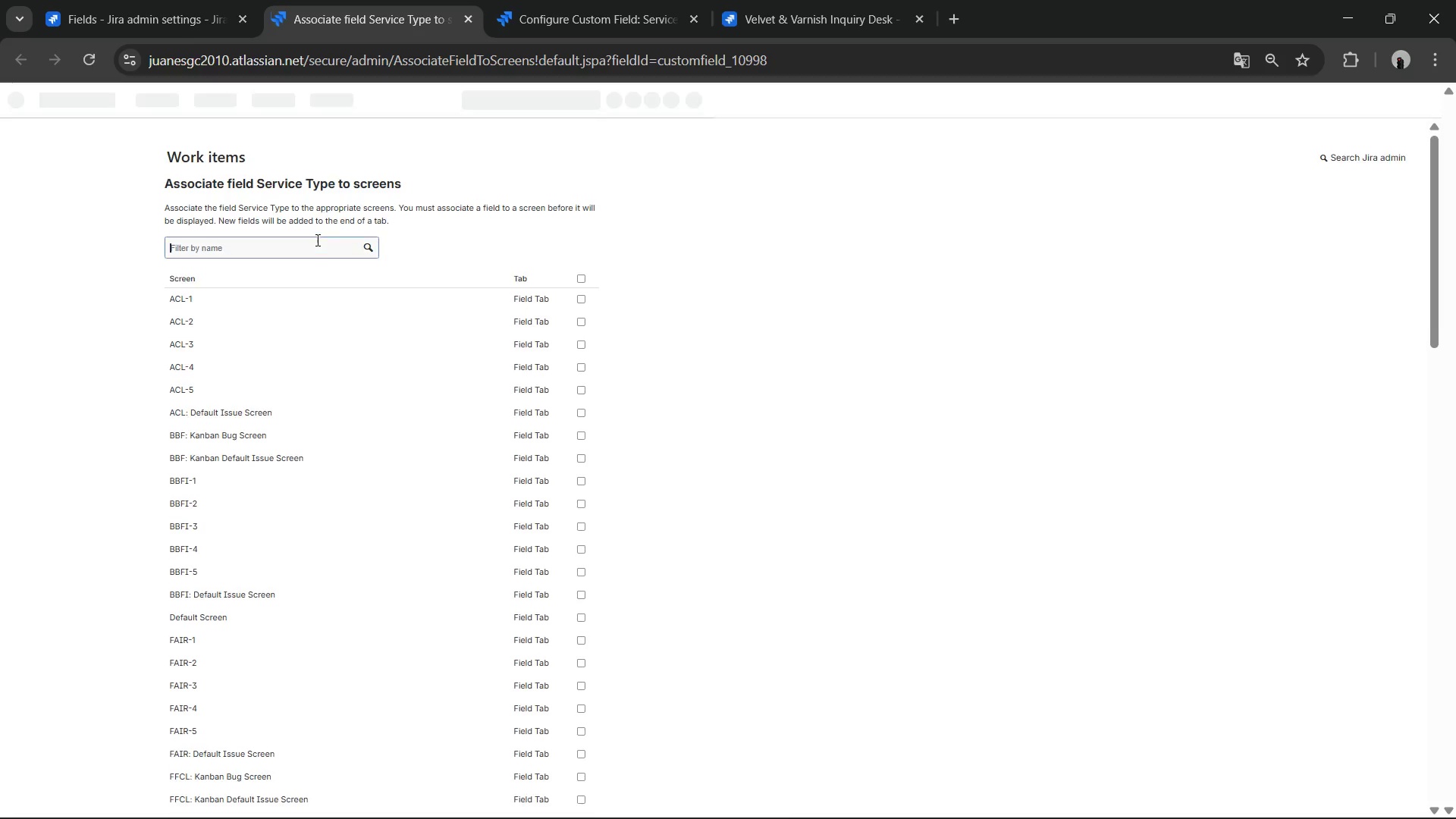 
key(Control+V)
 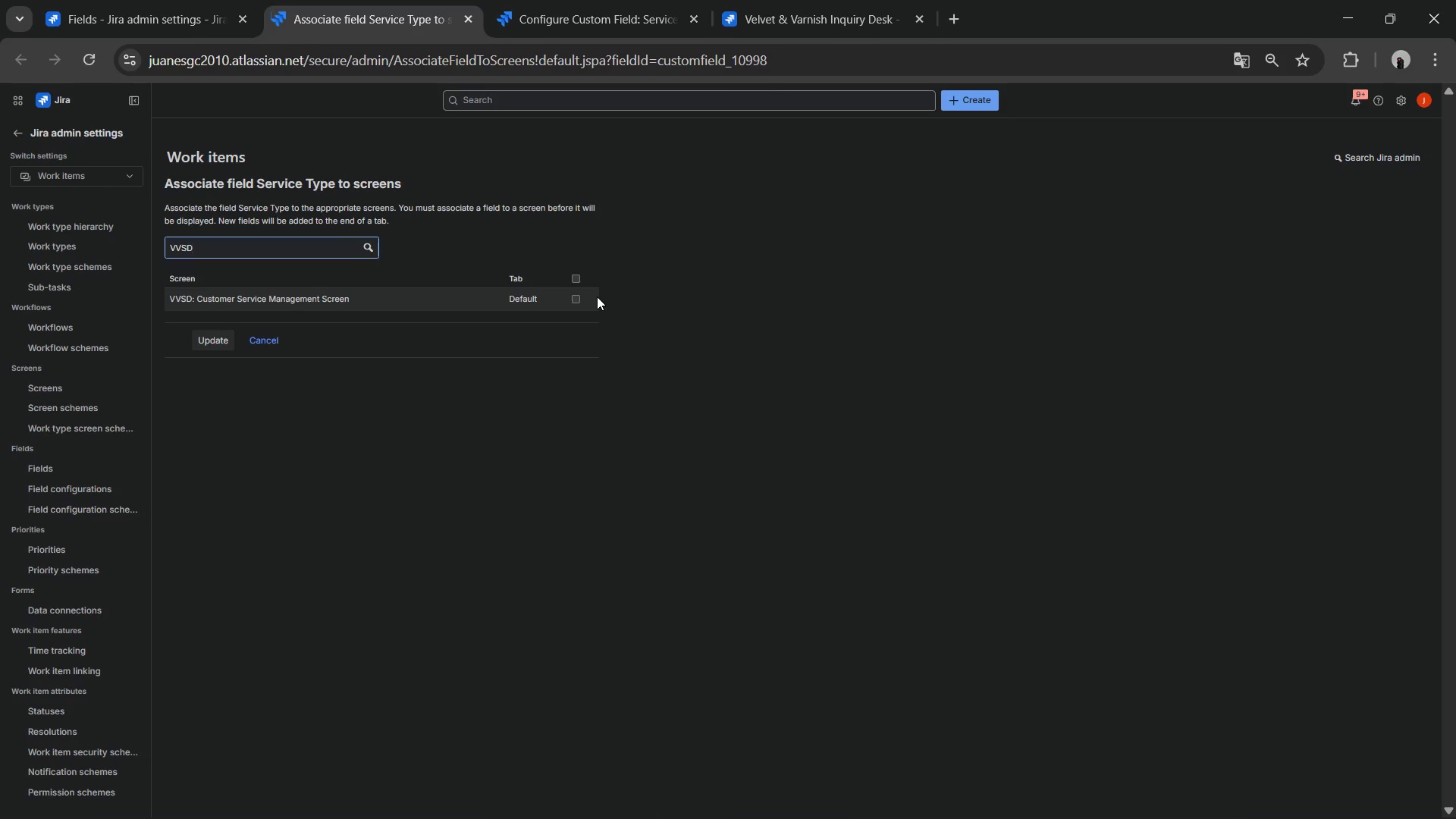 
left_click([584, 296])
 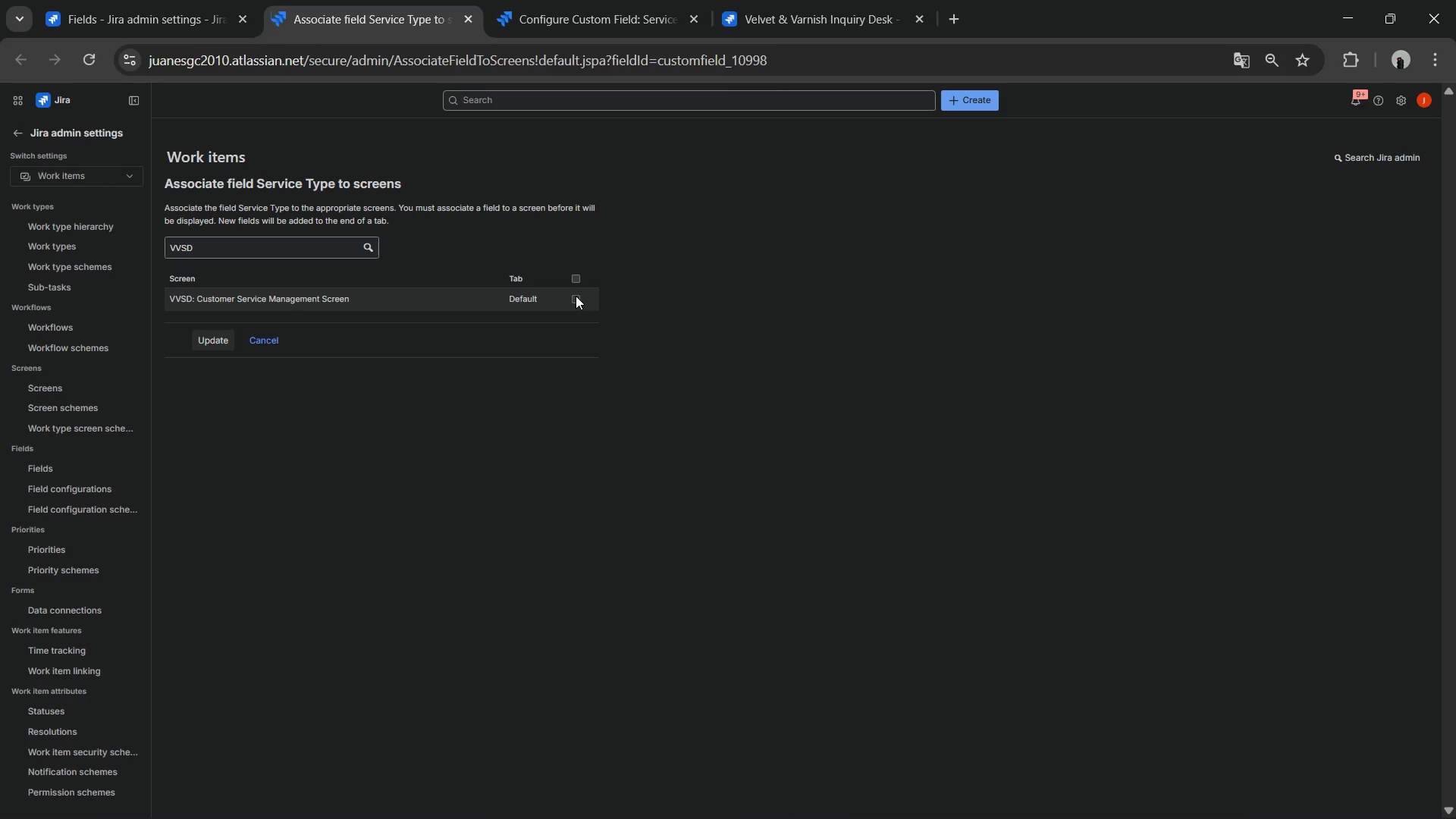 
left_click([576, 296])
 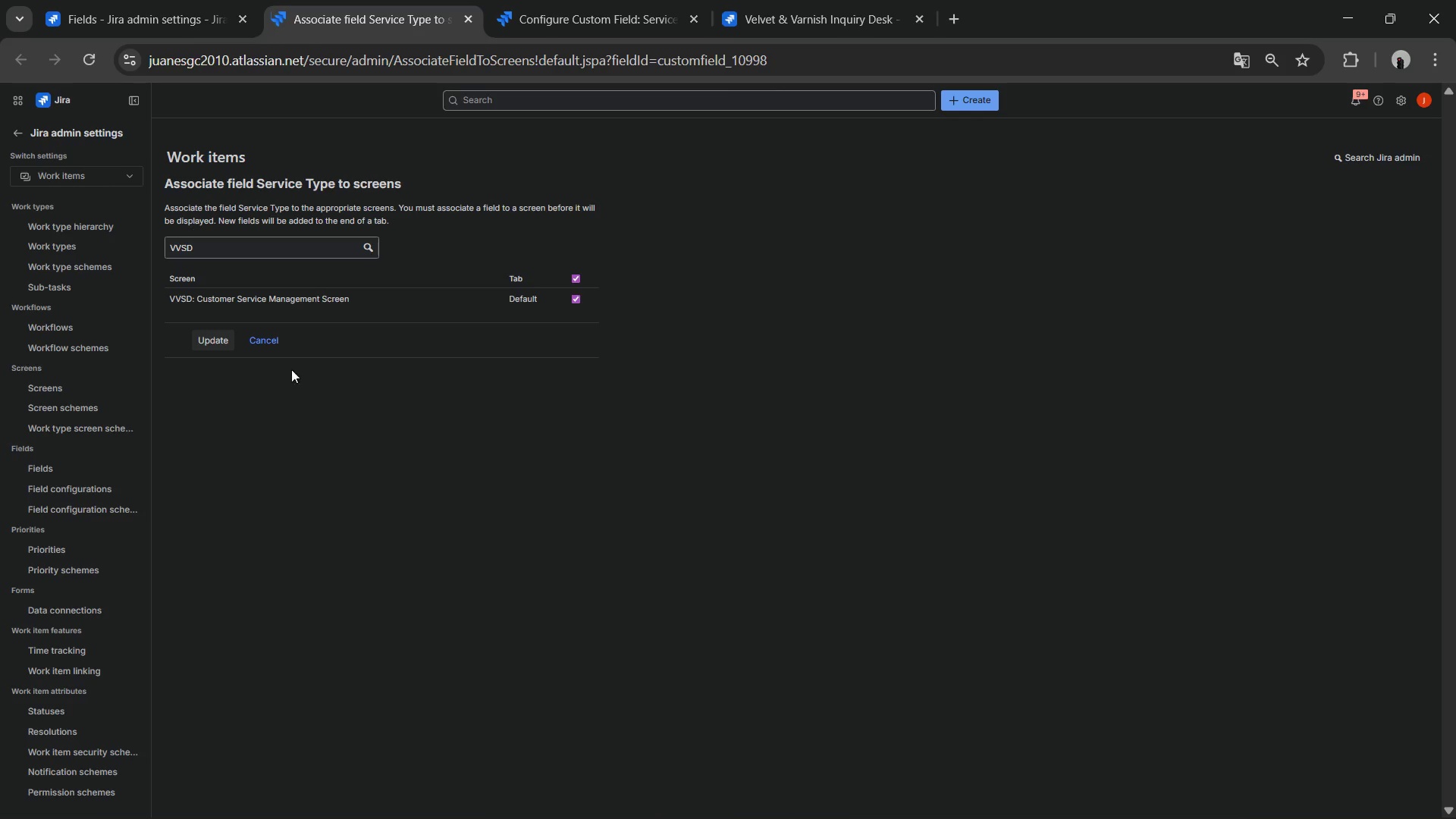 
left_click([212, 345])
 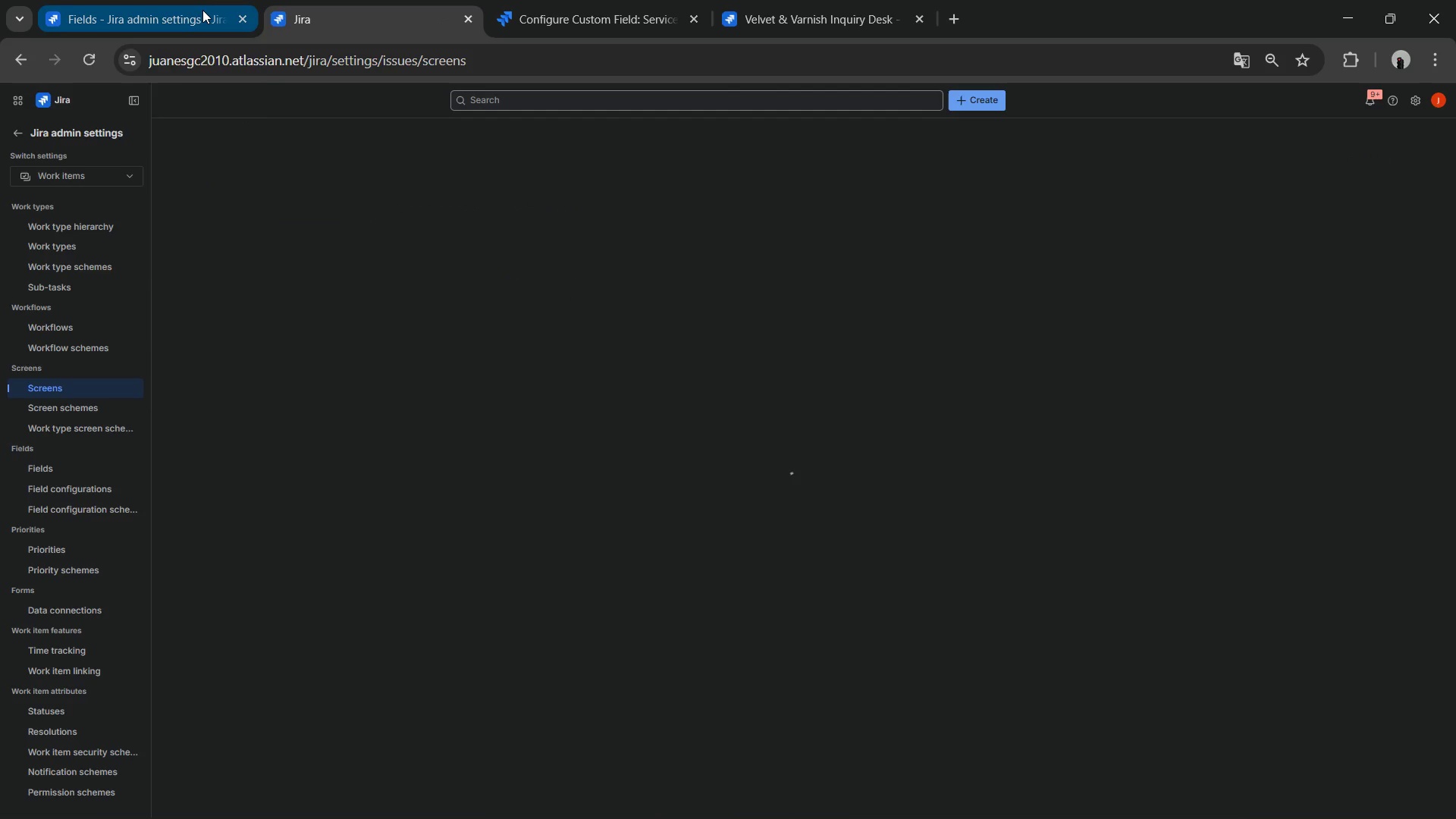 
left_click([202, 10])
 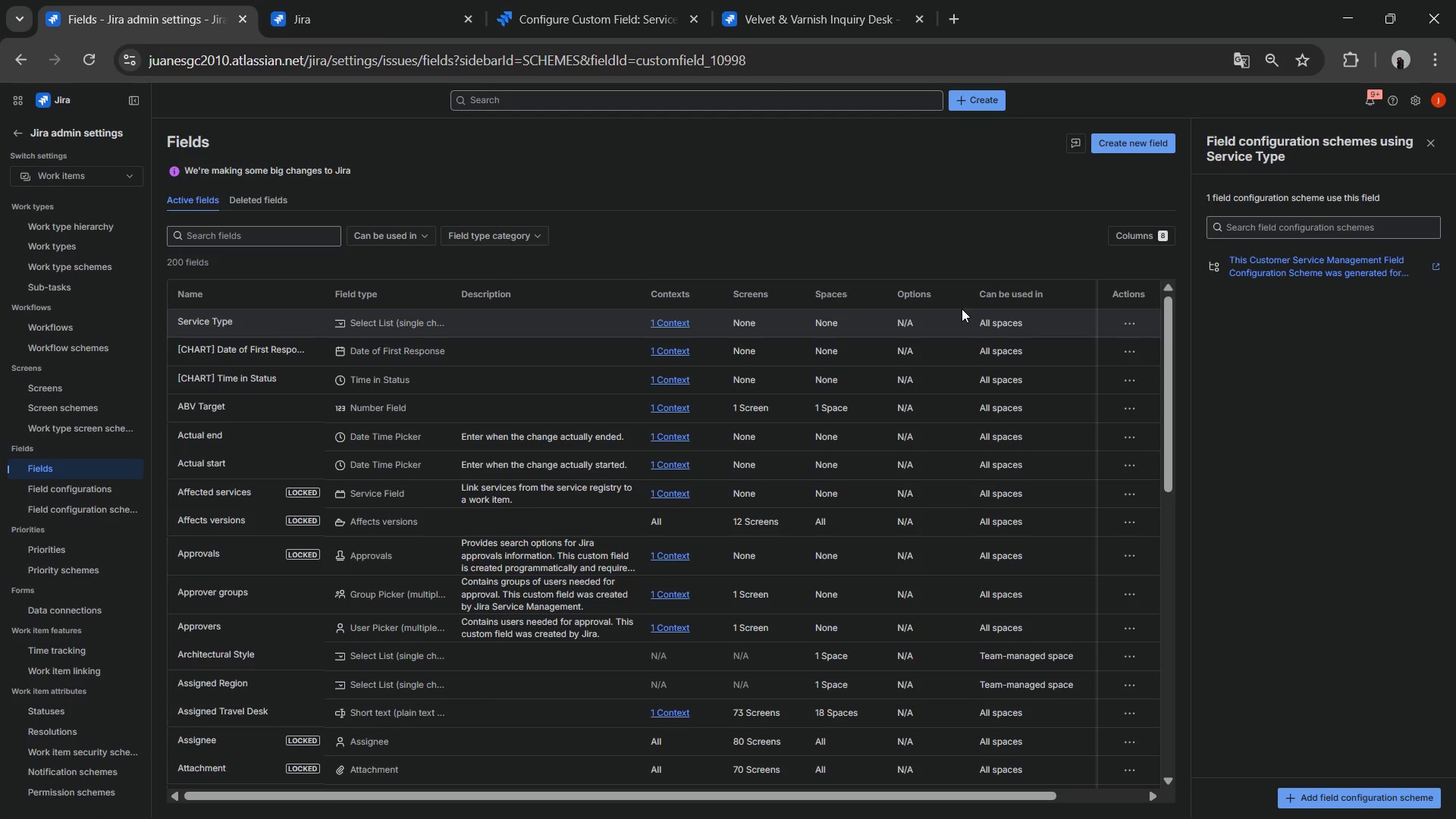 
left_click([1144, 133])
 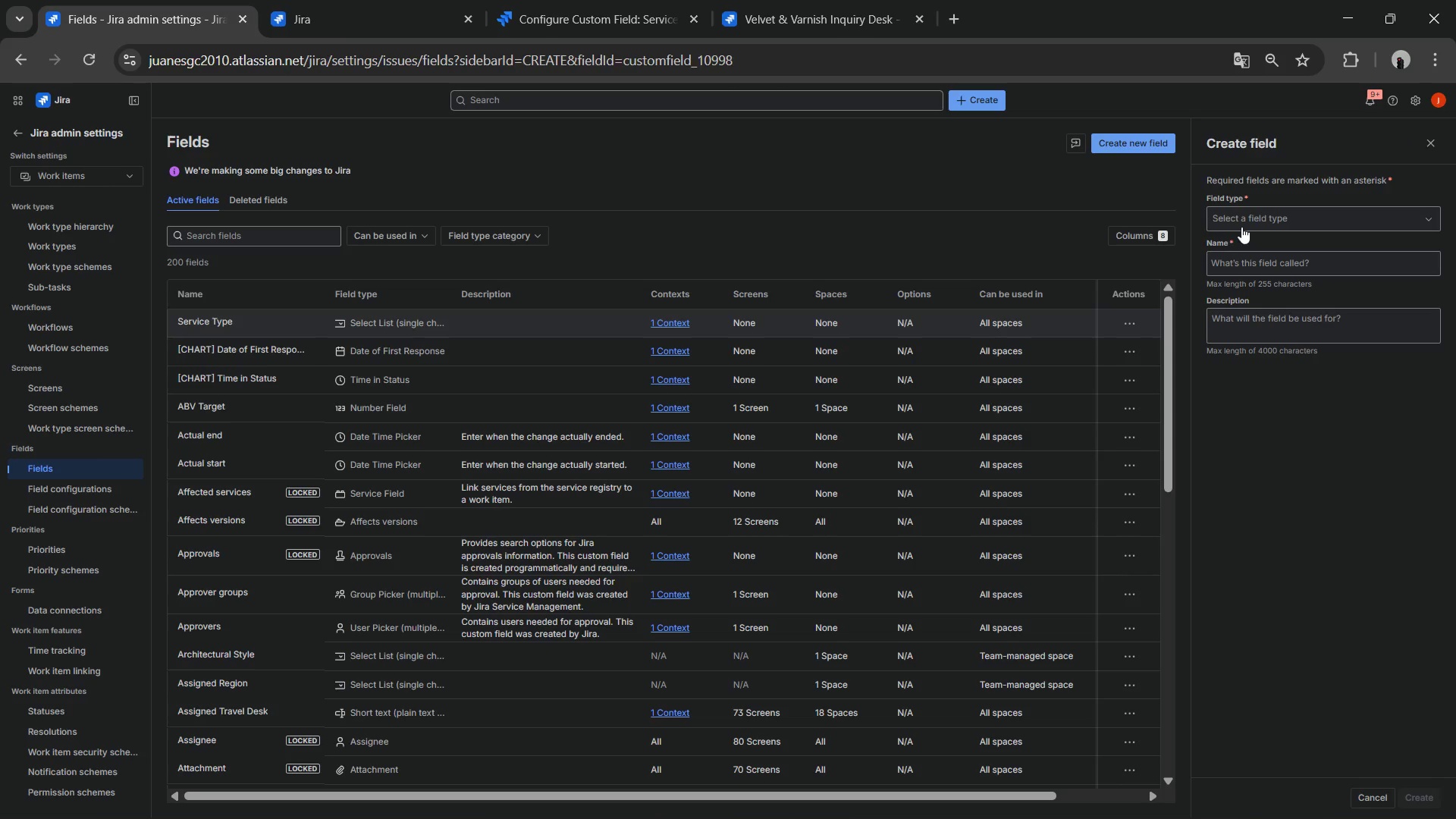 
left_click([1243, 224])
 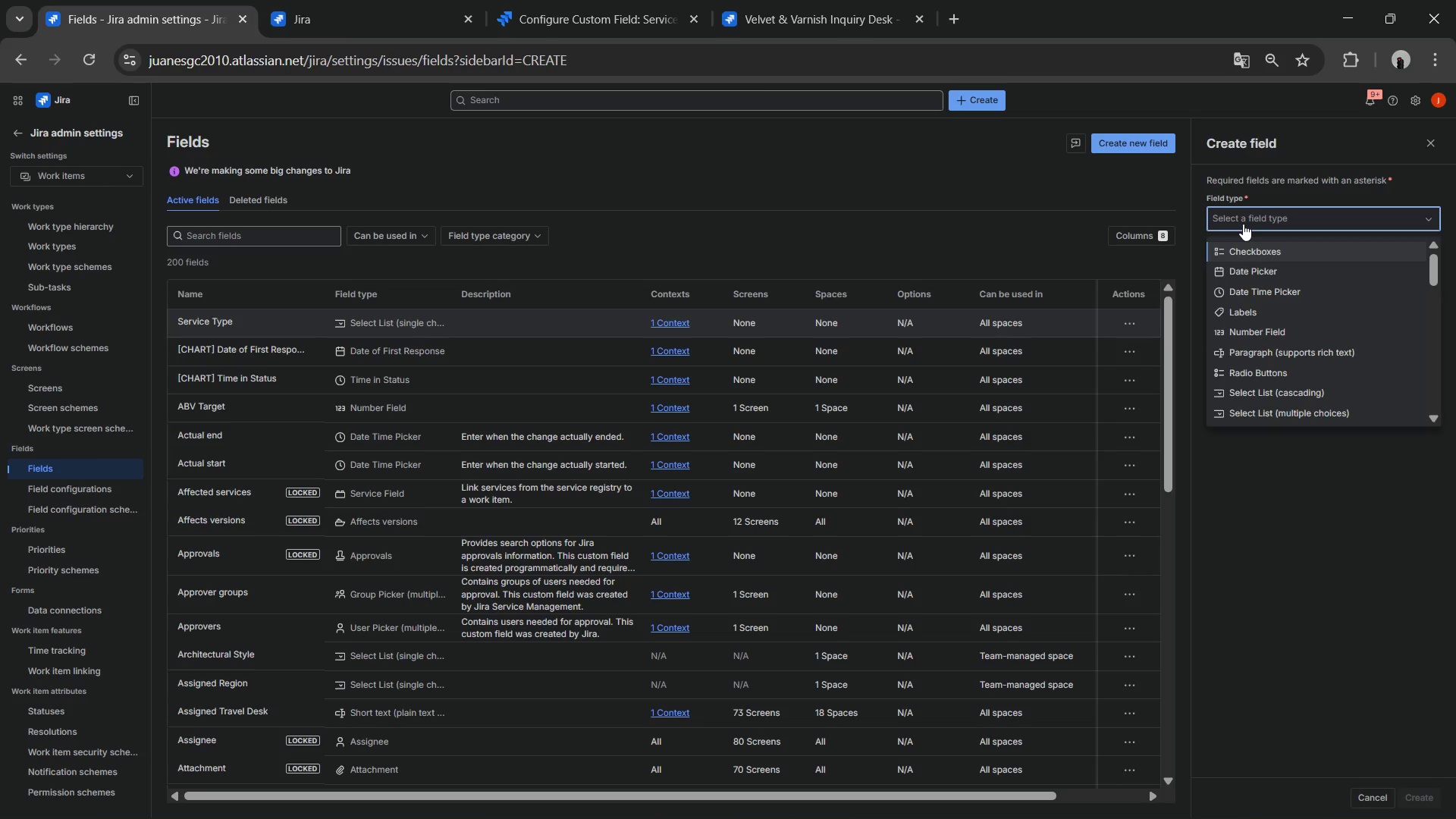 
type(dat)
 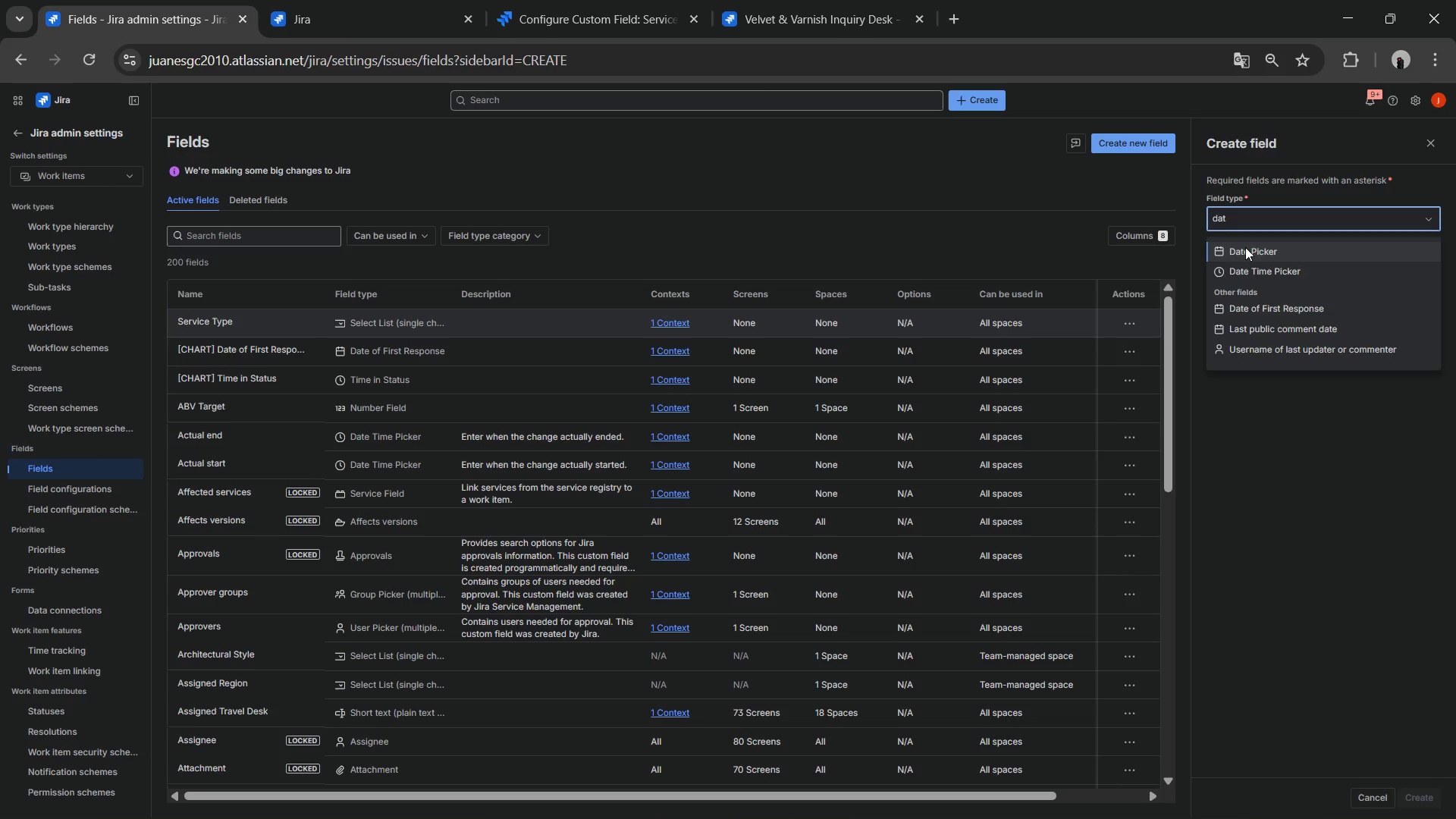 
left_click([1245, 249])
 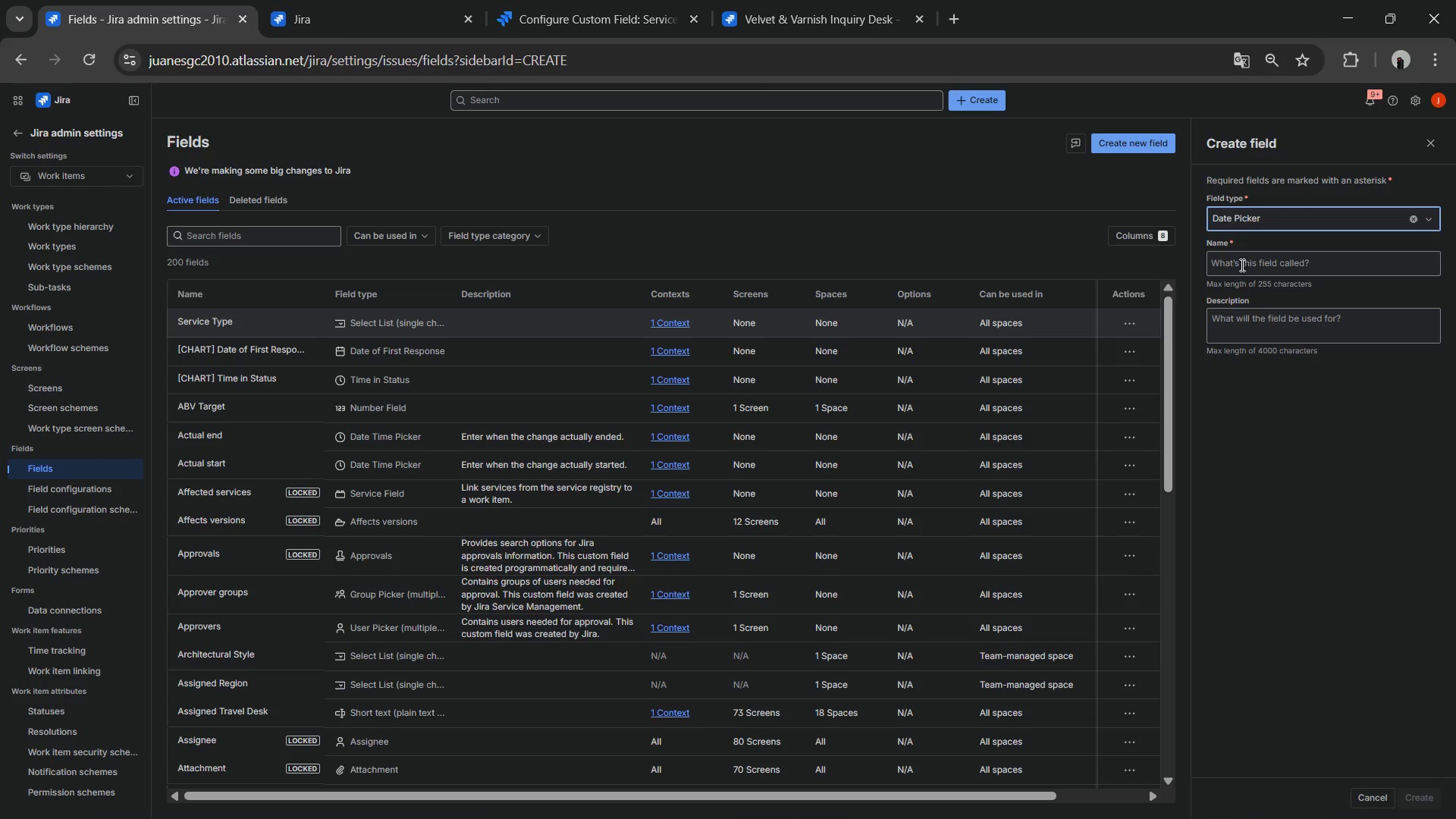 
left_click_drag(start_coordinate=[1239, 258], to_coordinate=[1239, 263])
 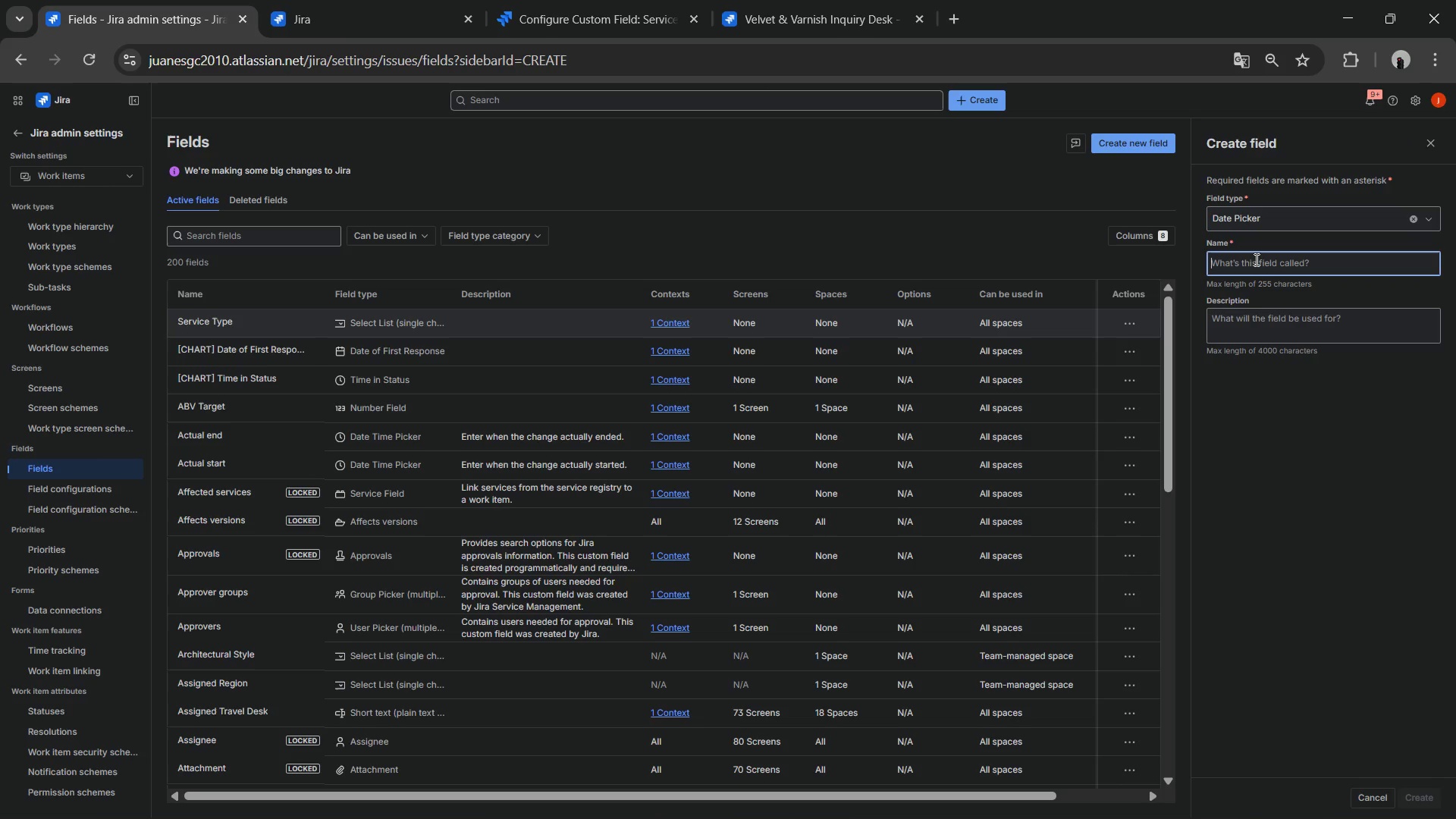 
type(Preferred Date)
 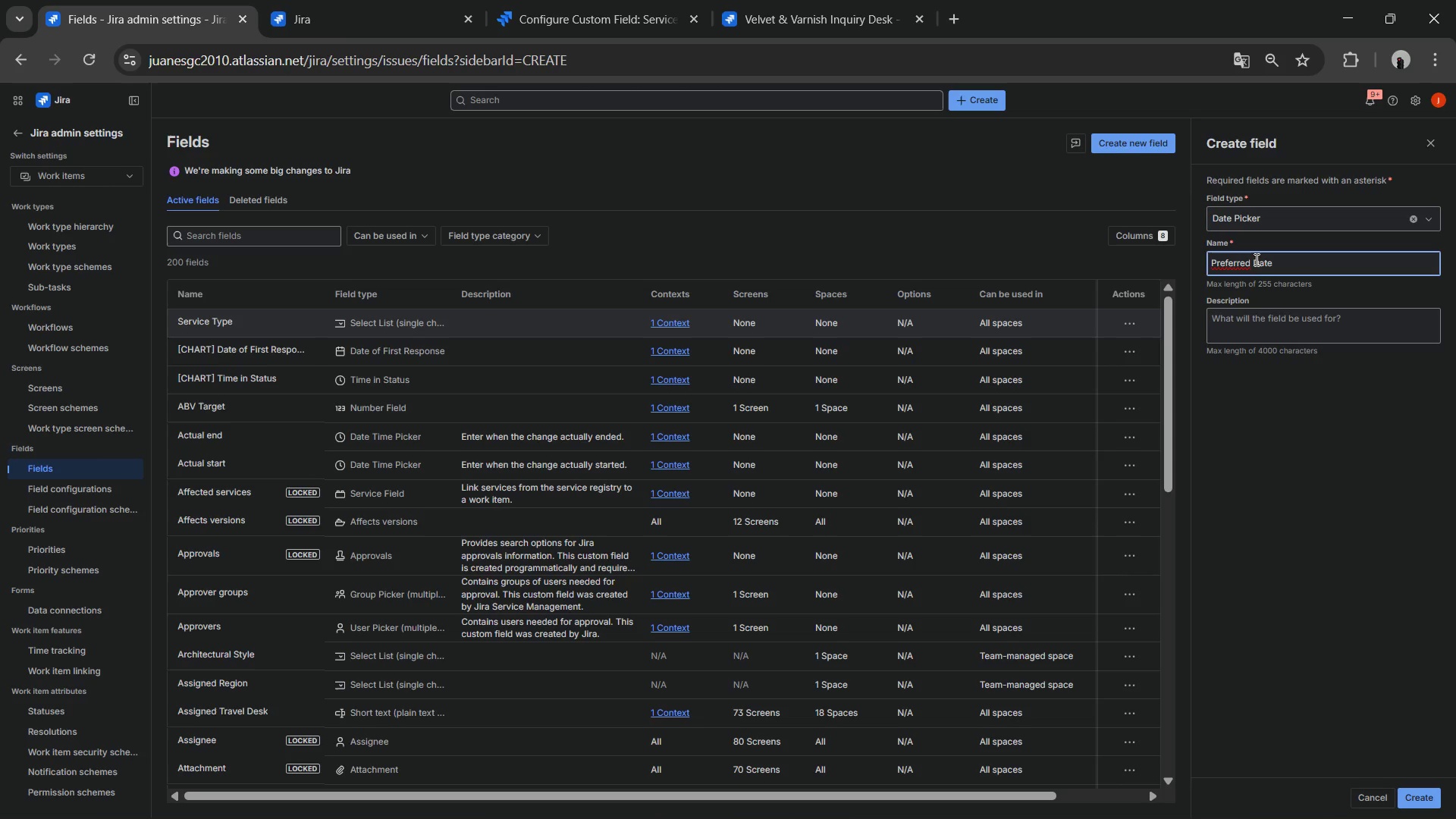 
left_click([1254, 433])
 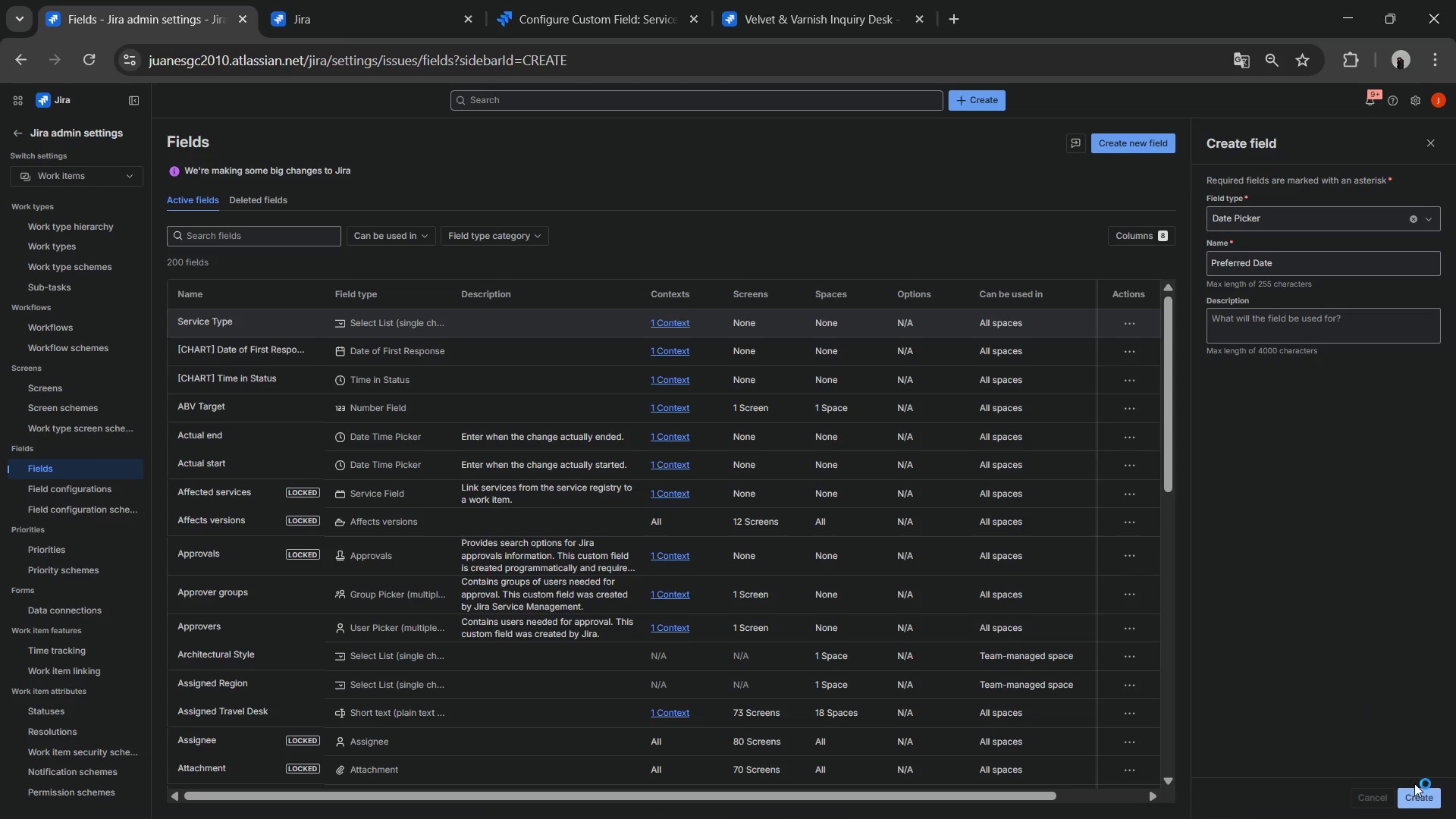 
mouse_move([1323, 384])
 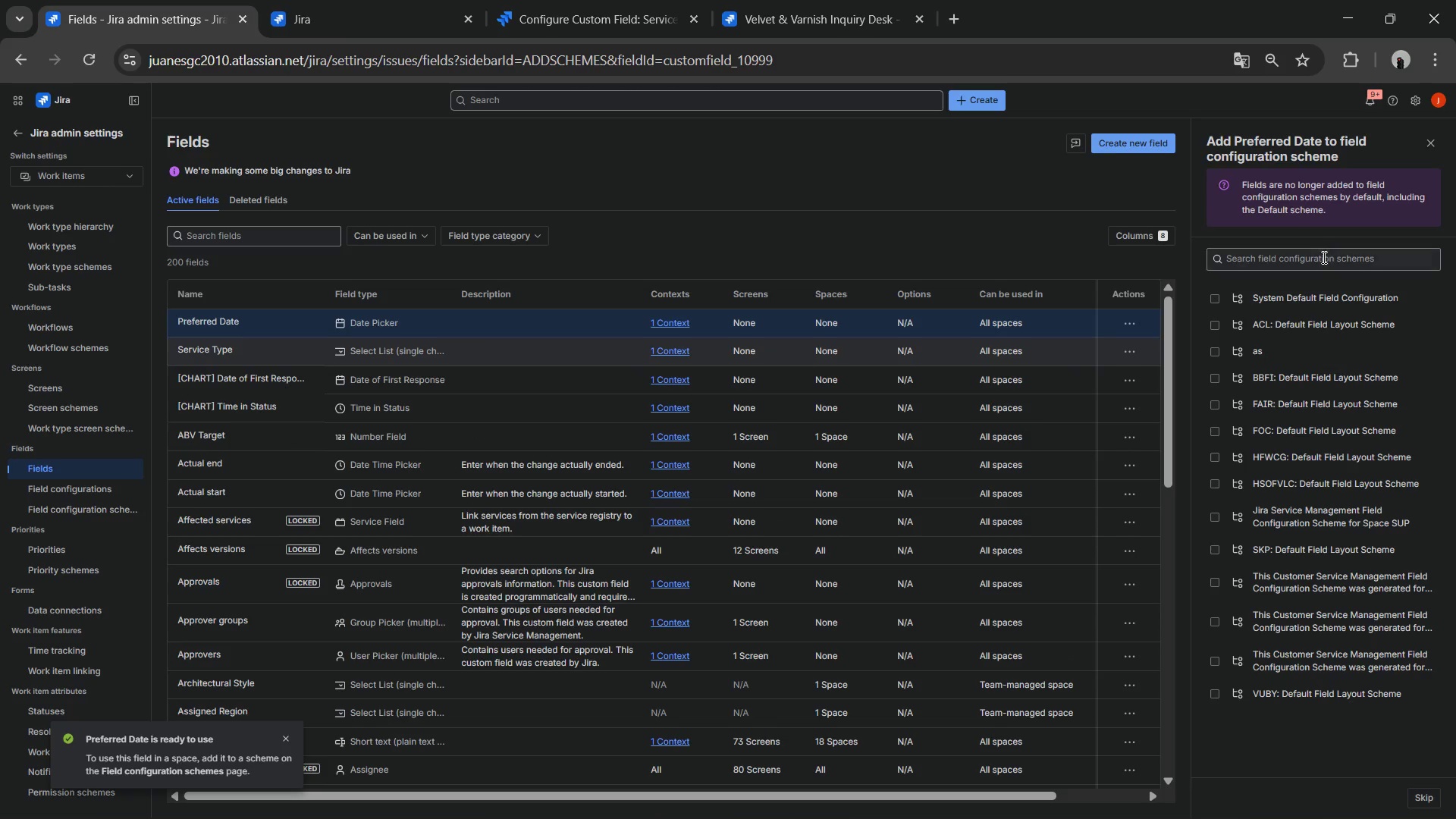 
left_click([1323, 257])
 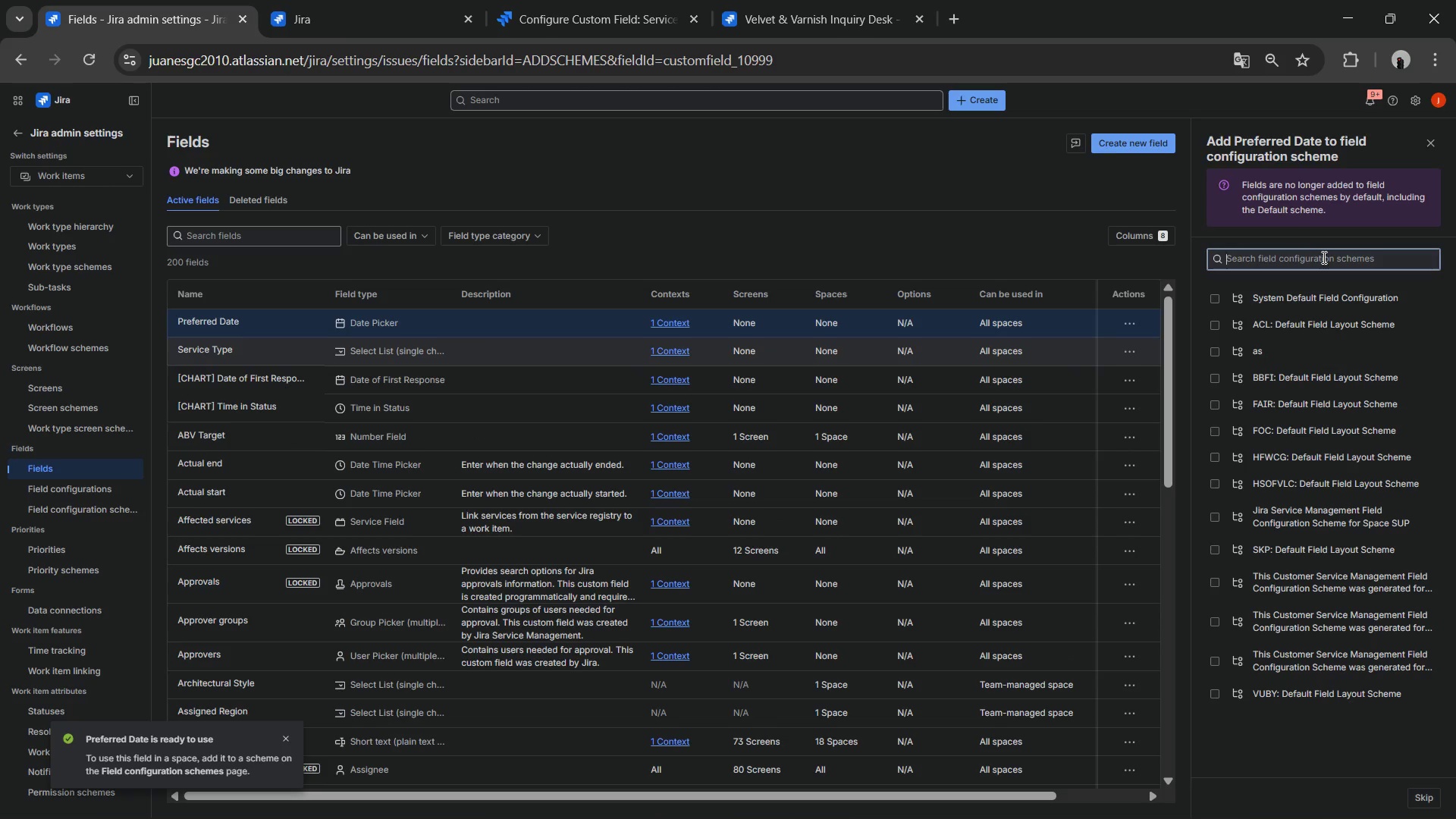 
key(Control+V)
 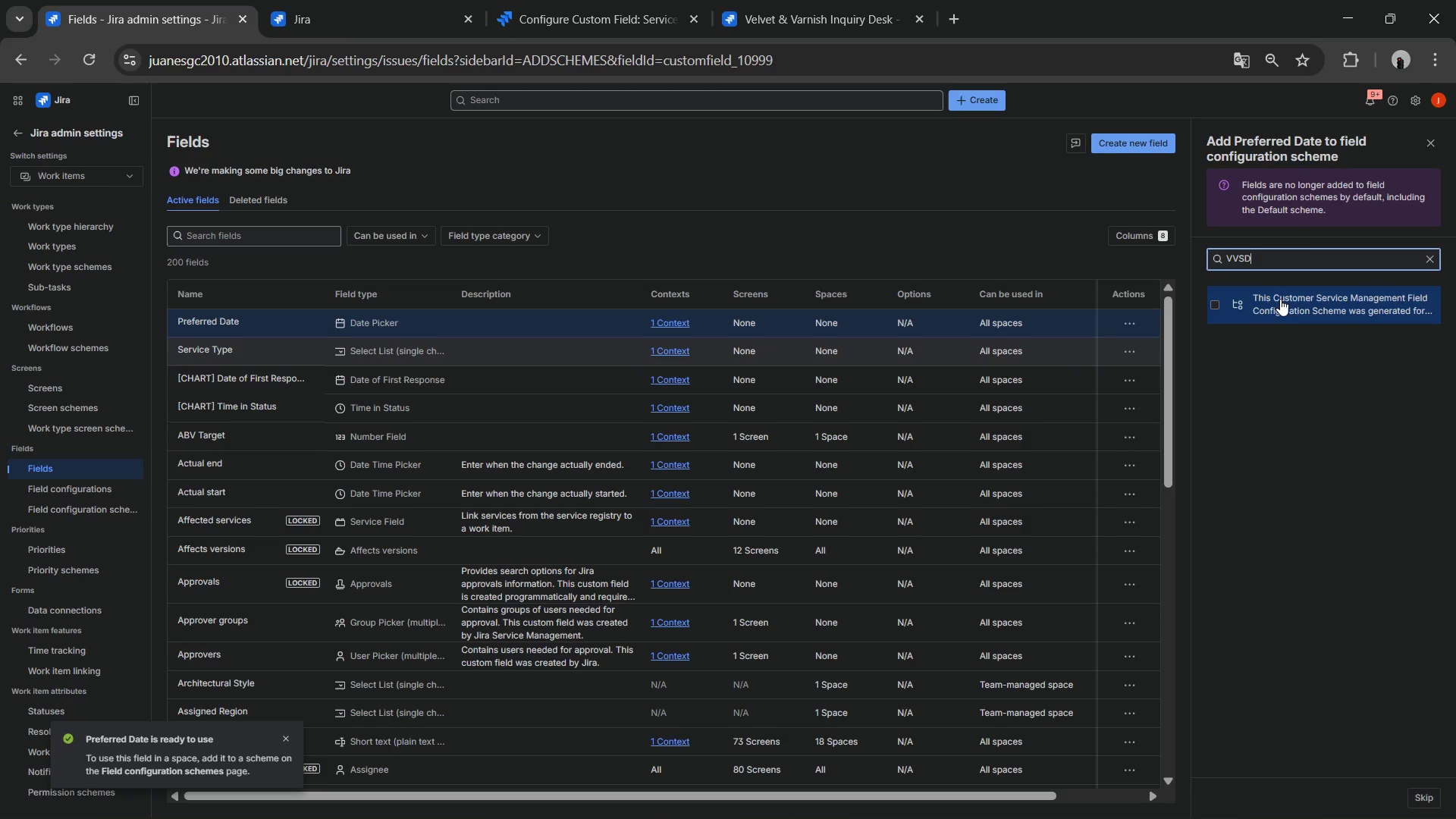 
left_click([1276, 311])
 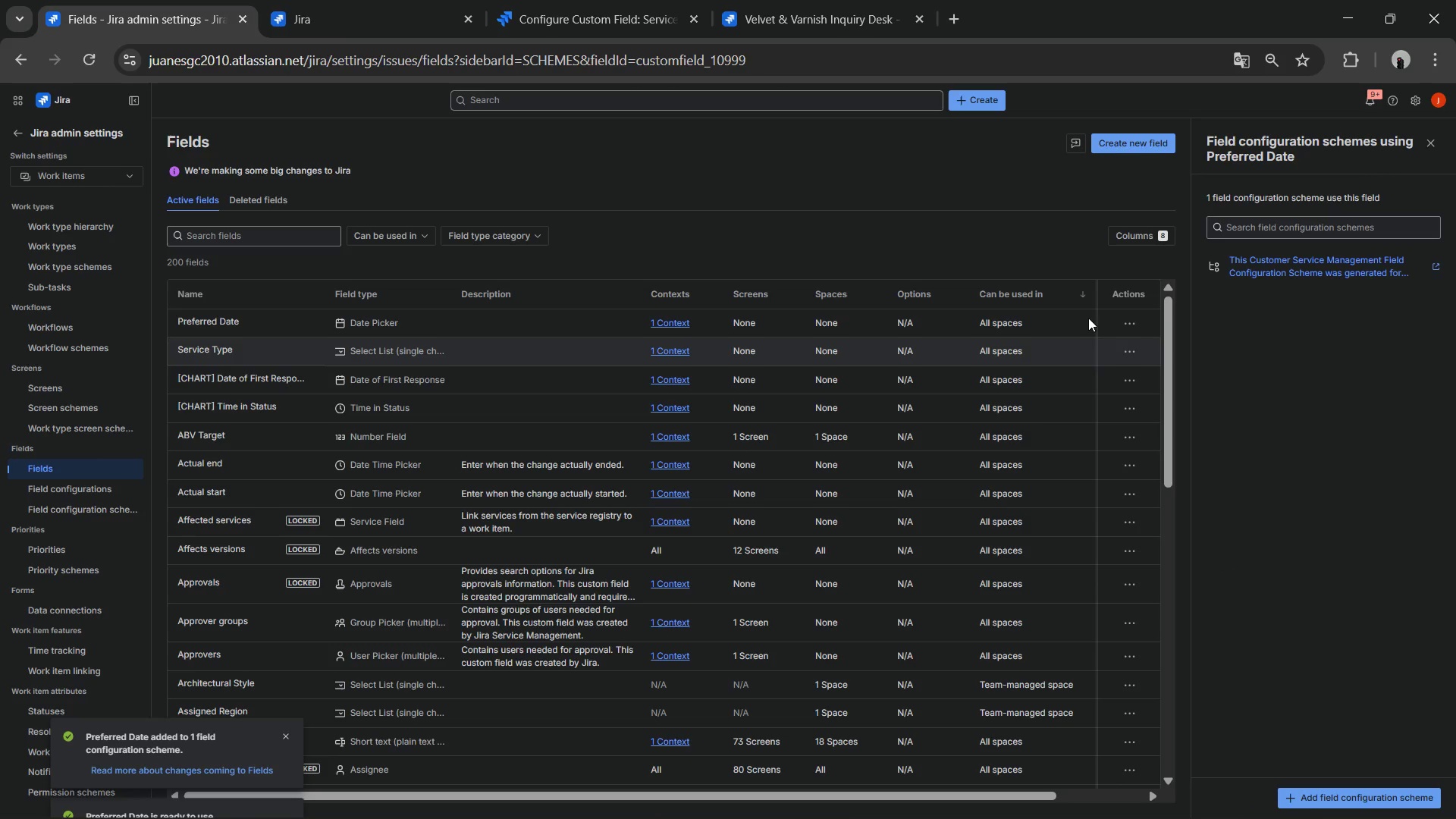 
wait(5.31)
 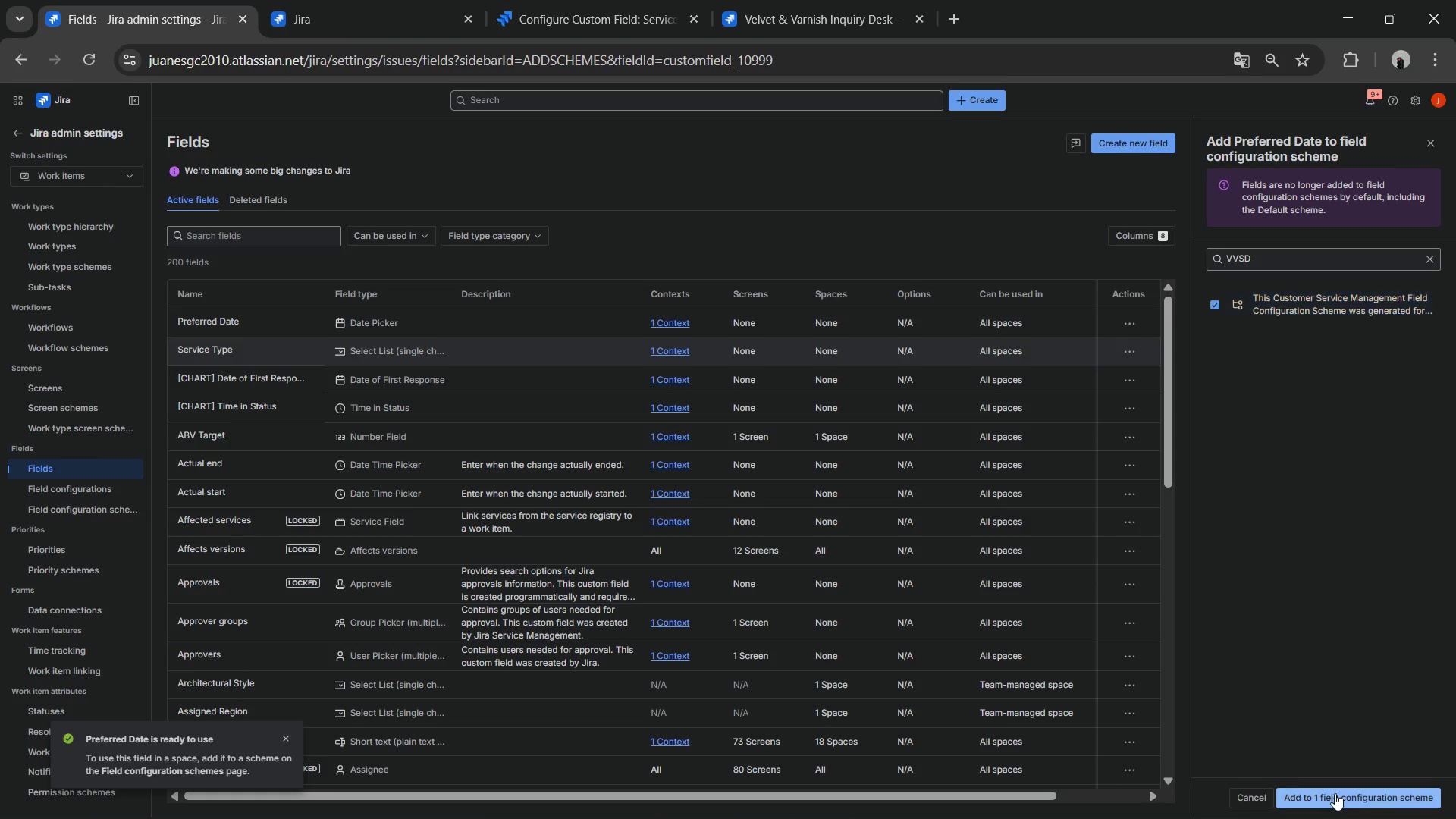 
left_click([1138, 330])
 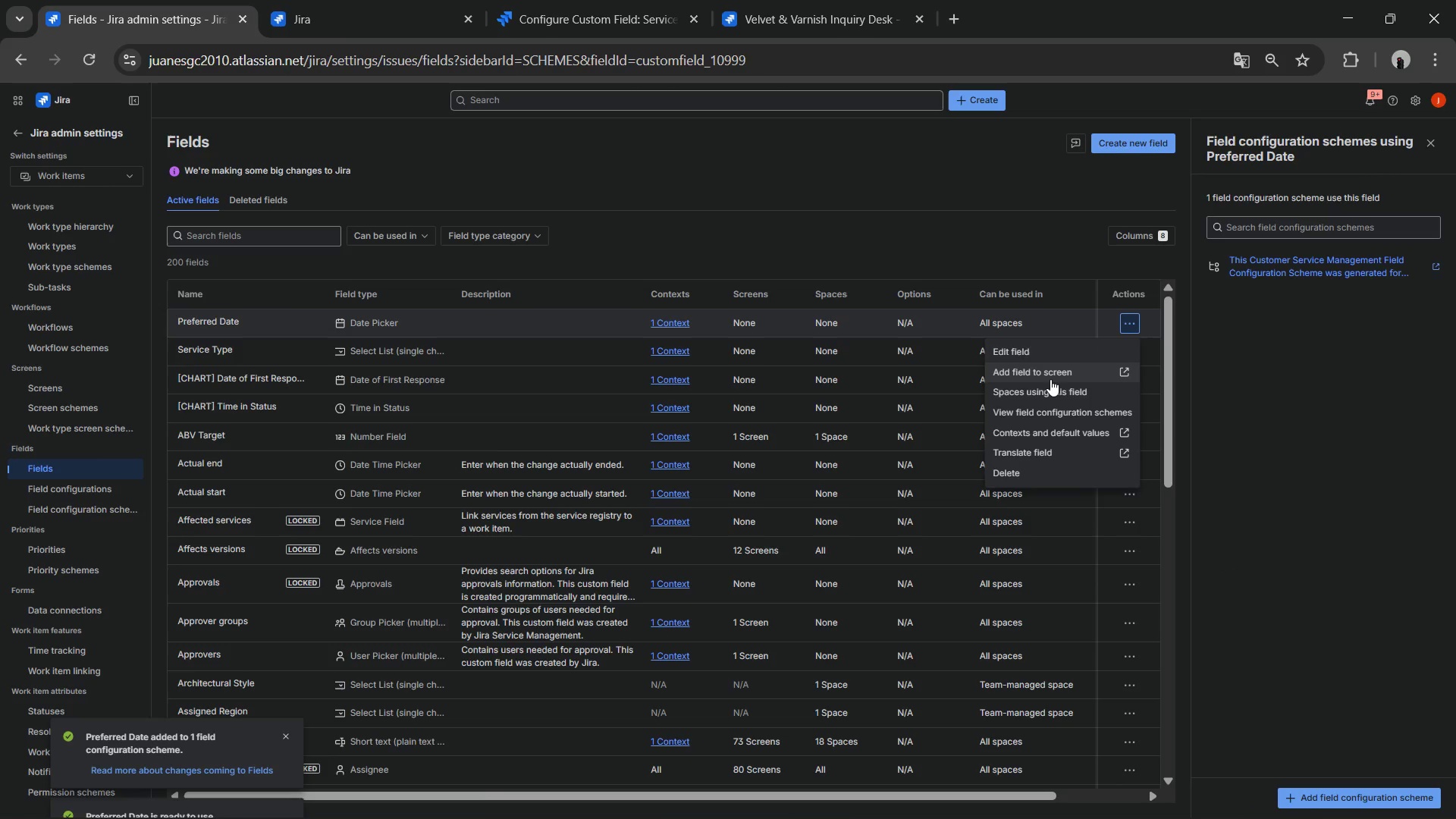 
left_click([1050, 379])
 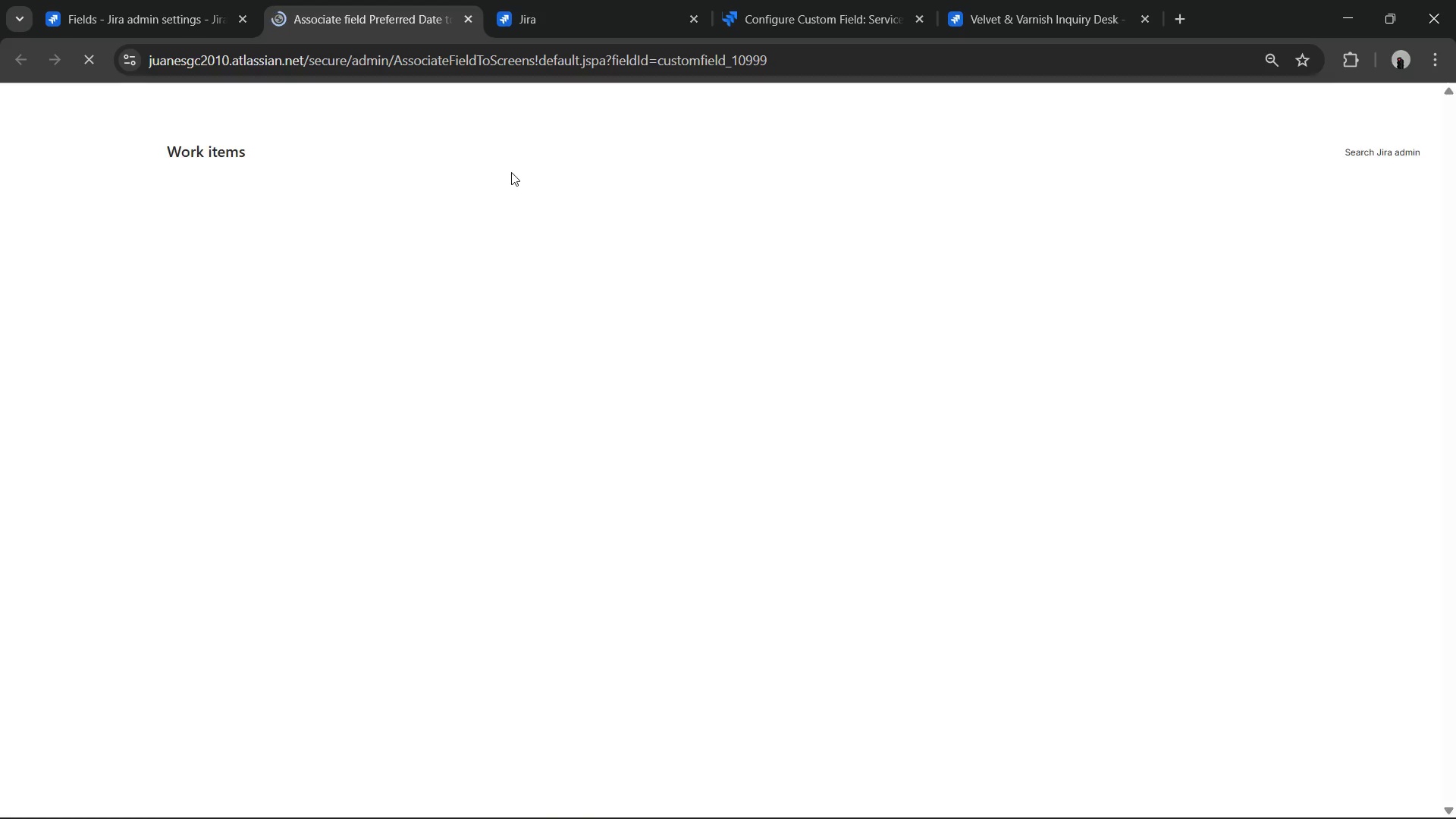 
left_click([319, 236])
 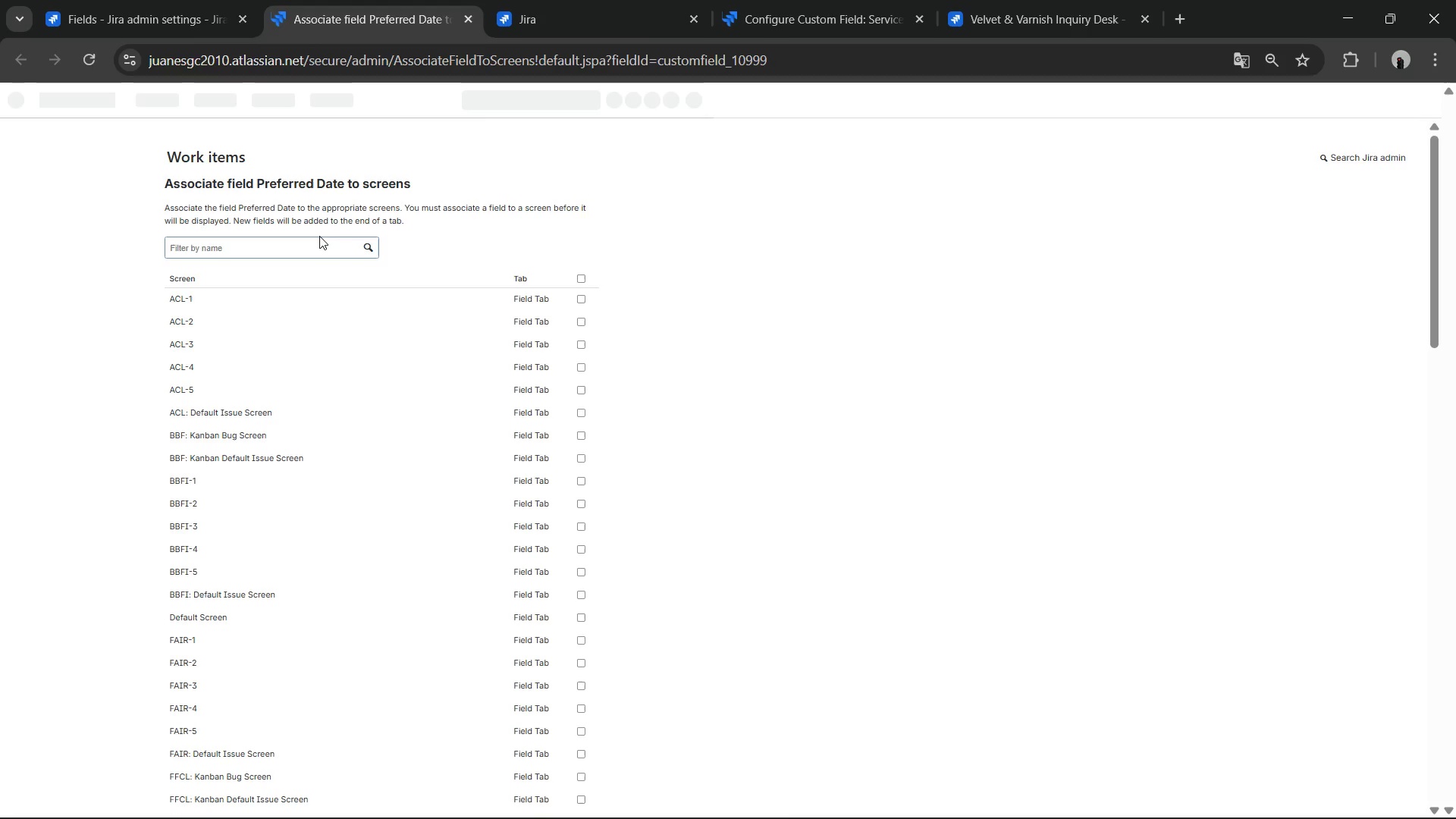 
key(Control+V)
 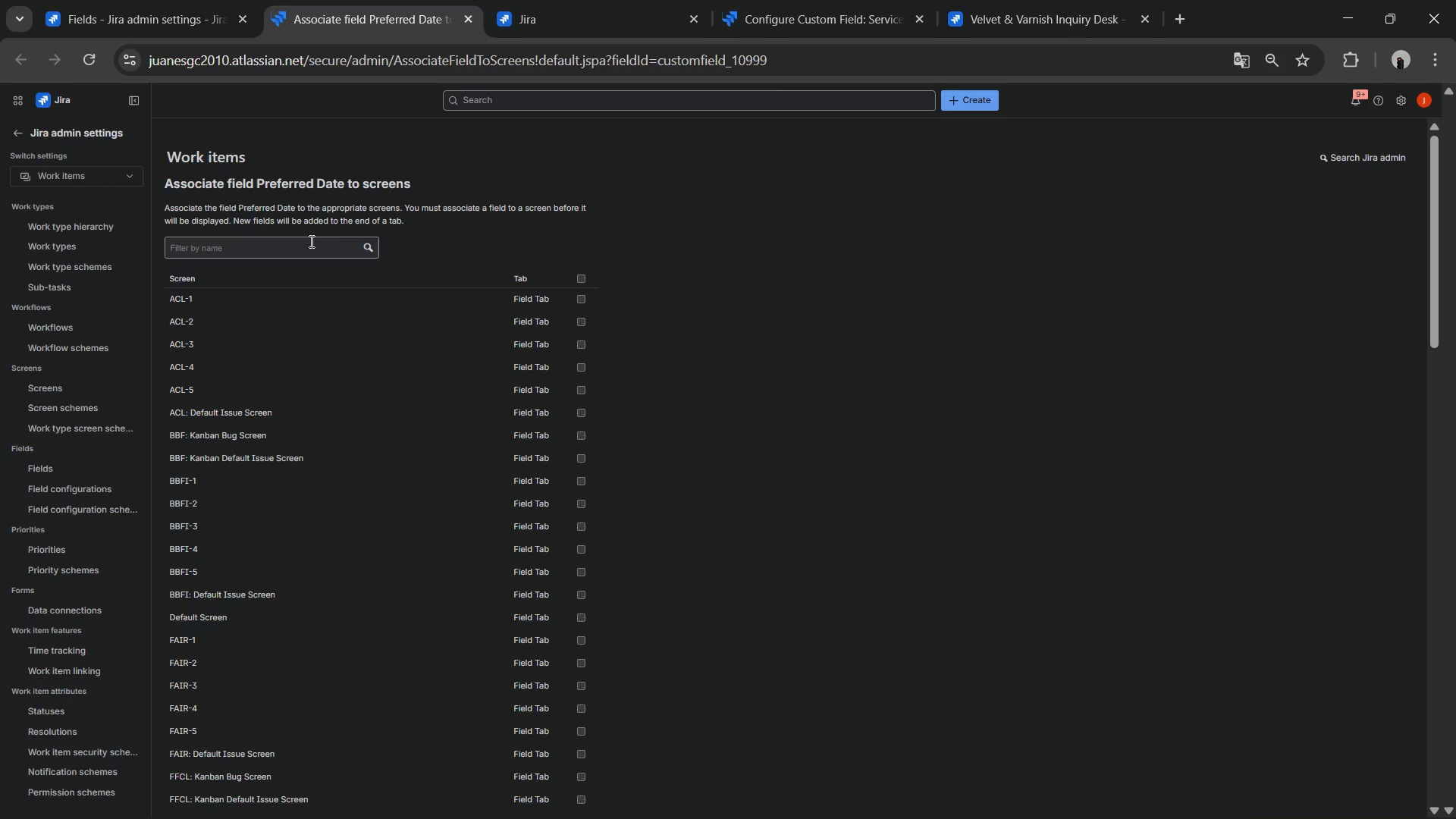 
left_click([309, 242])
 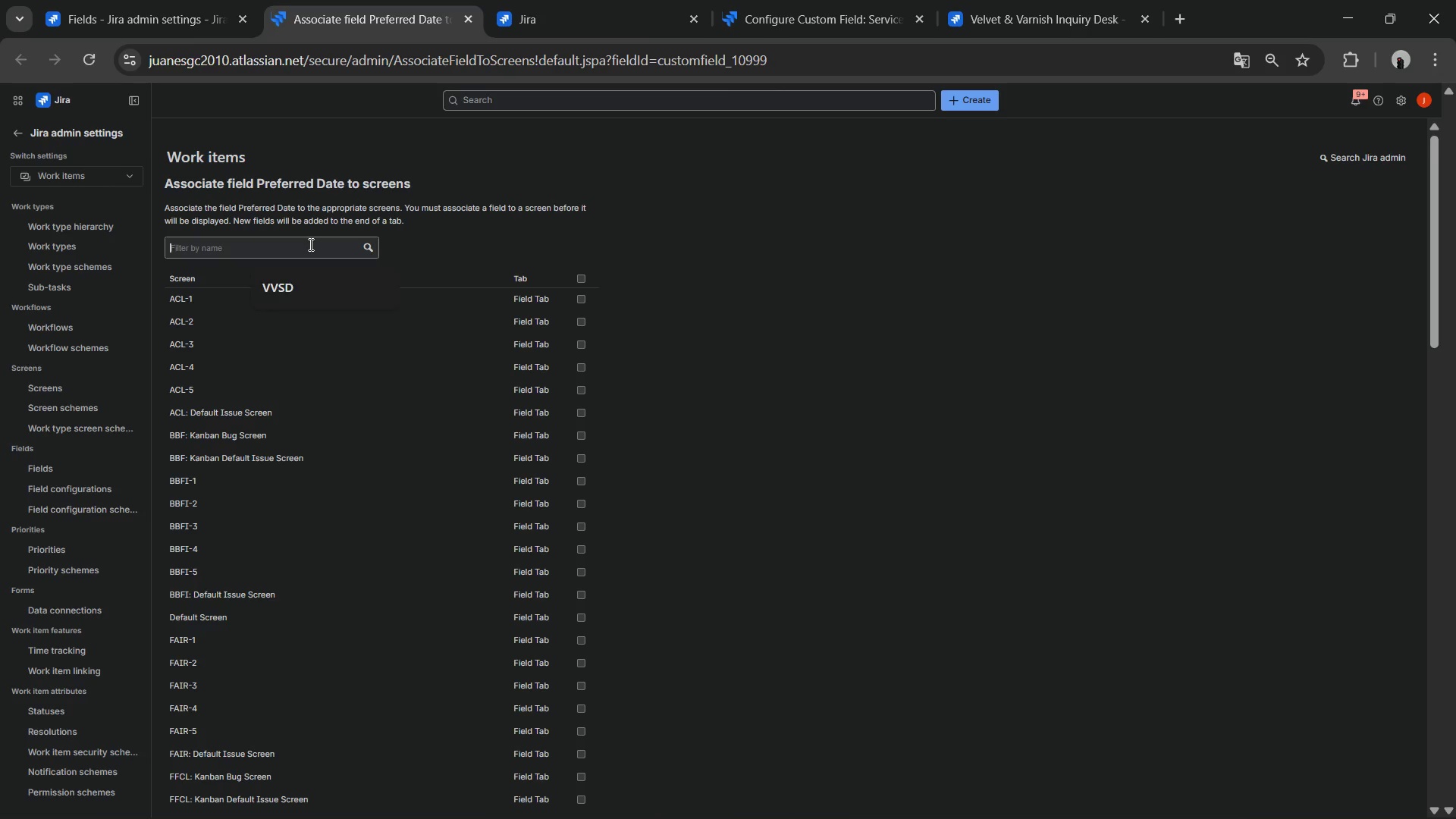 
key(Control+V)
 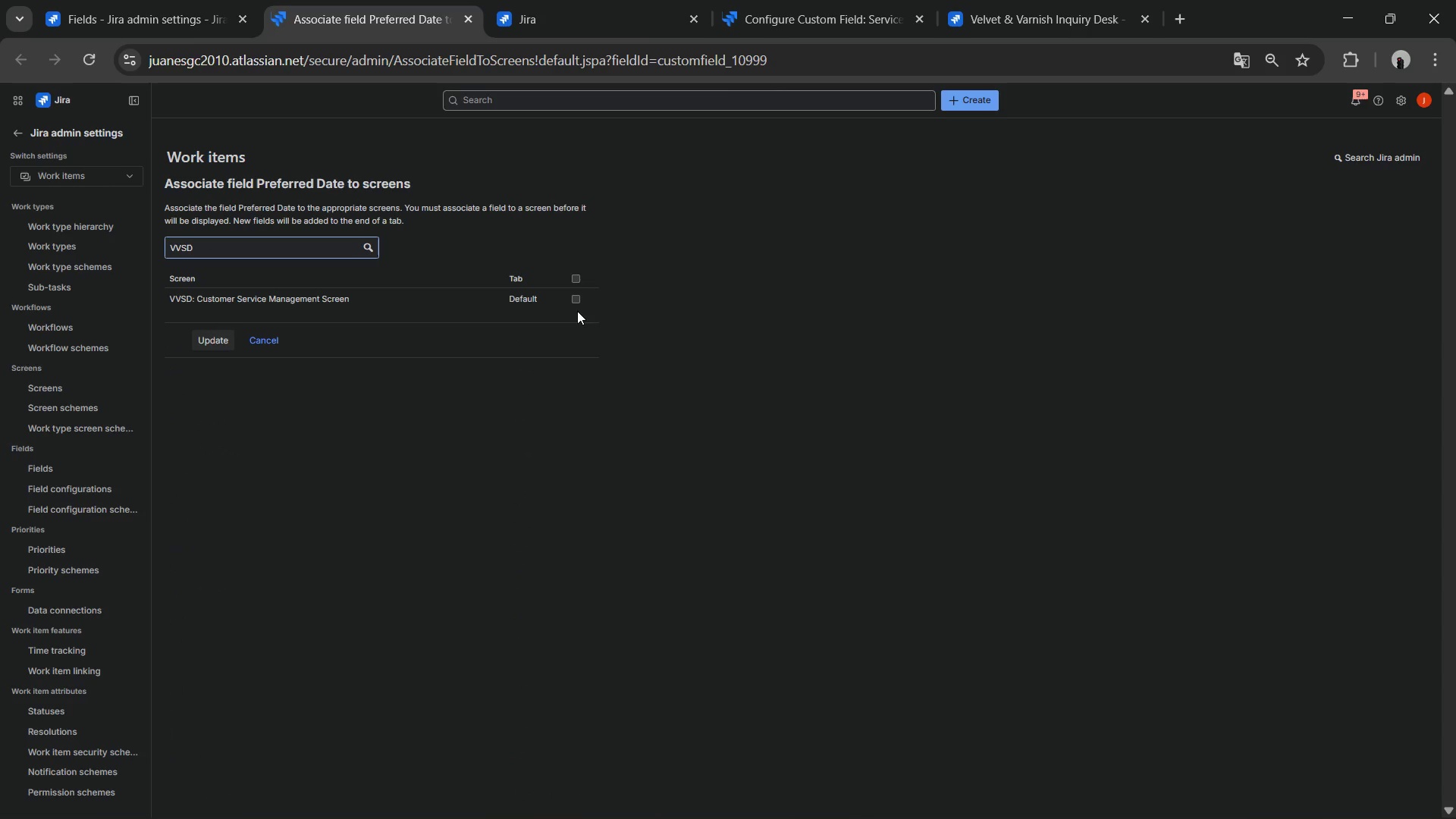 
left_click([573, 304])
 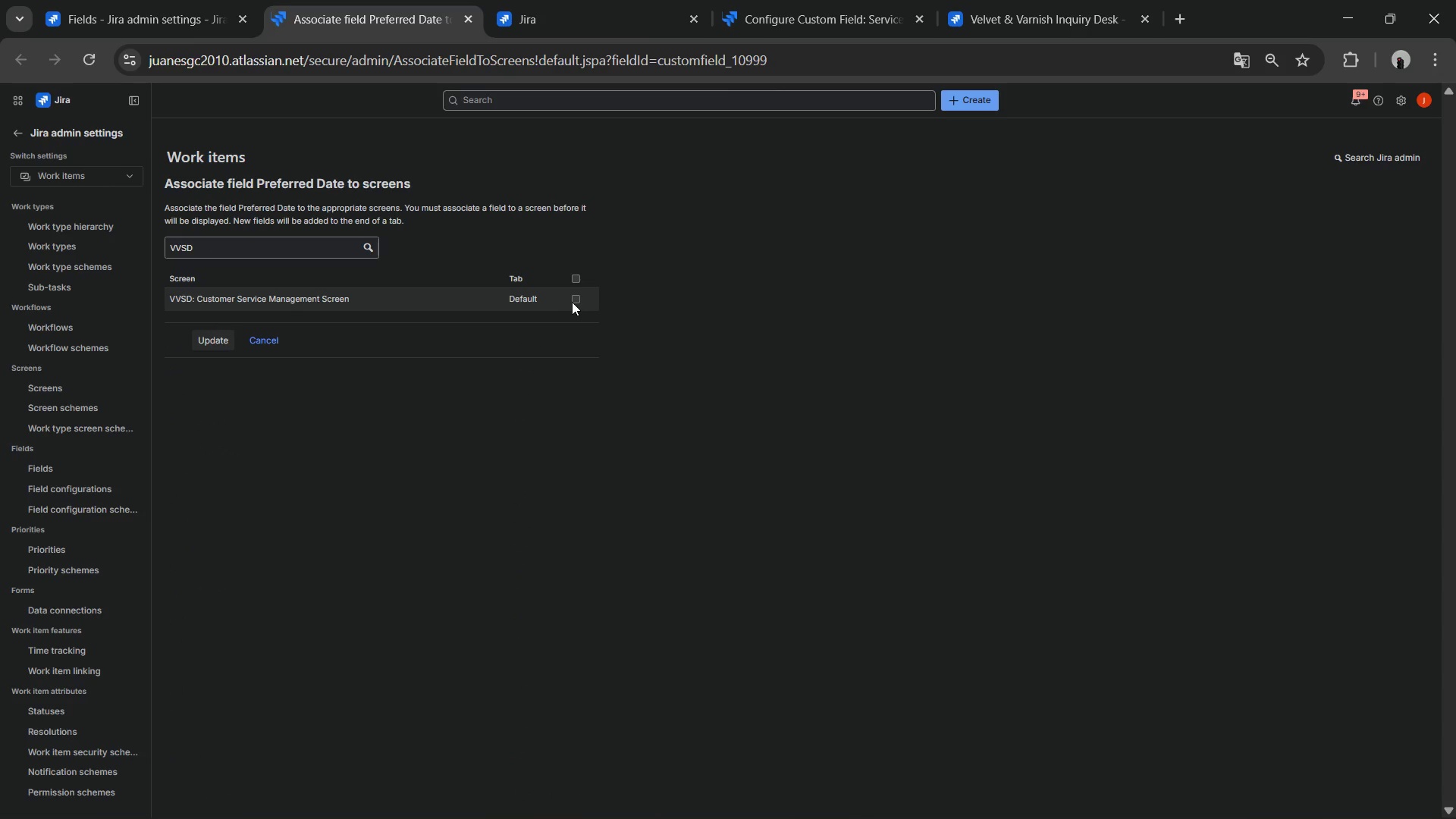 
left_click([573, 302])
 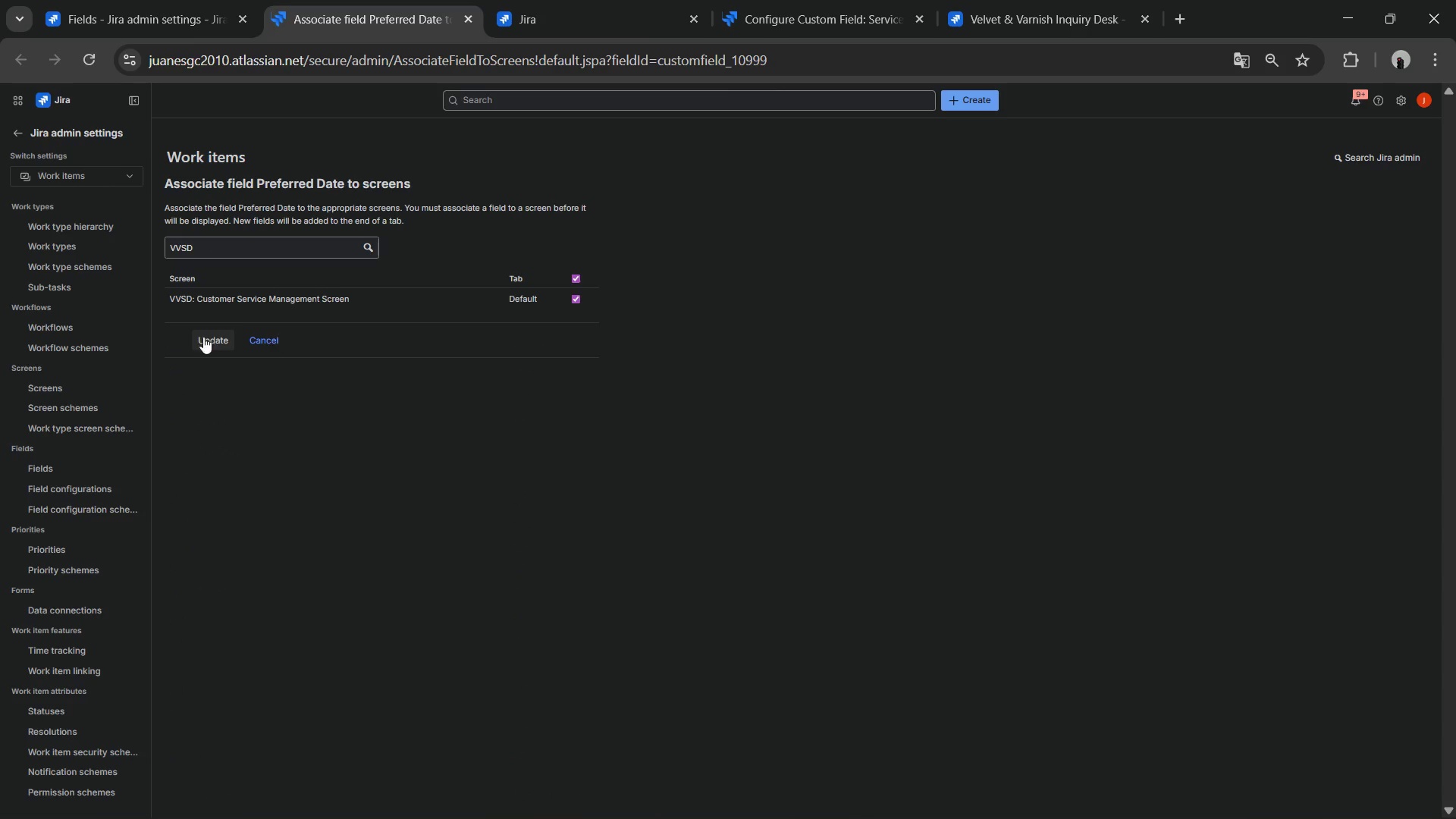 
left_click([195, 337])
 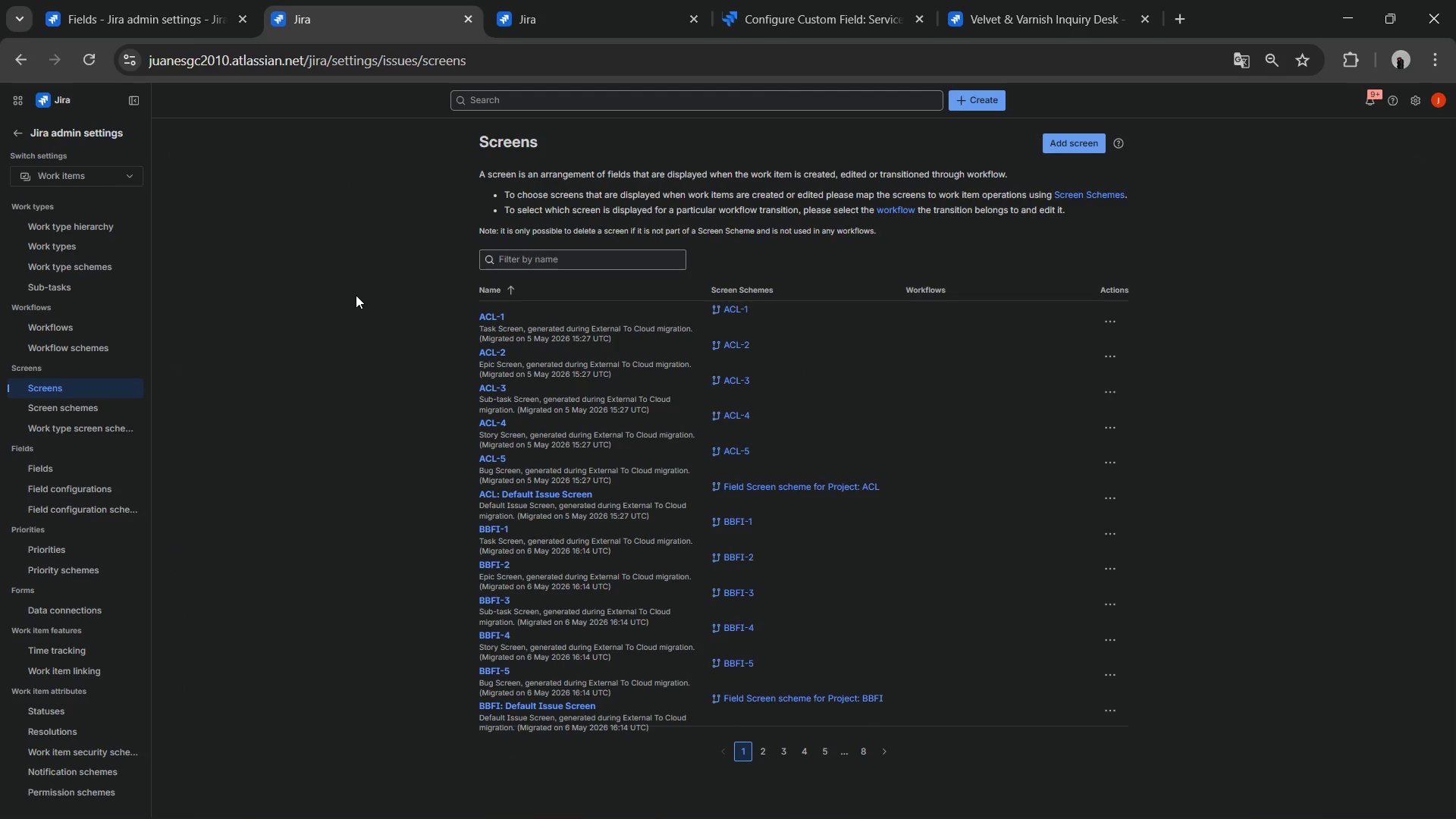 
left_click([163, 0])
 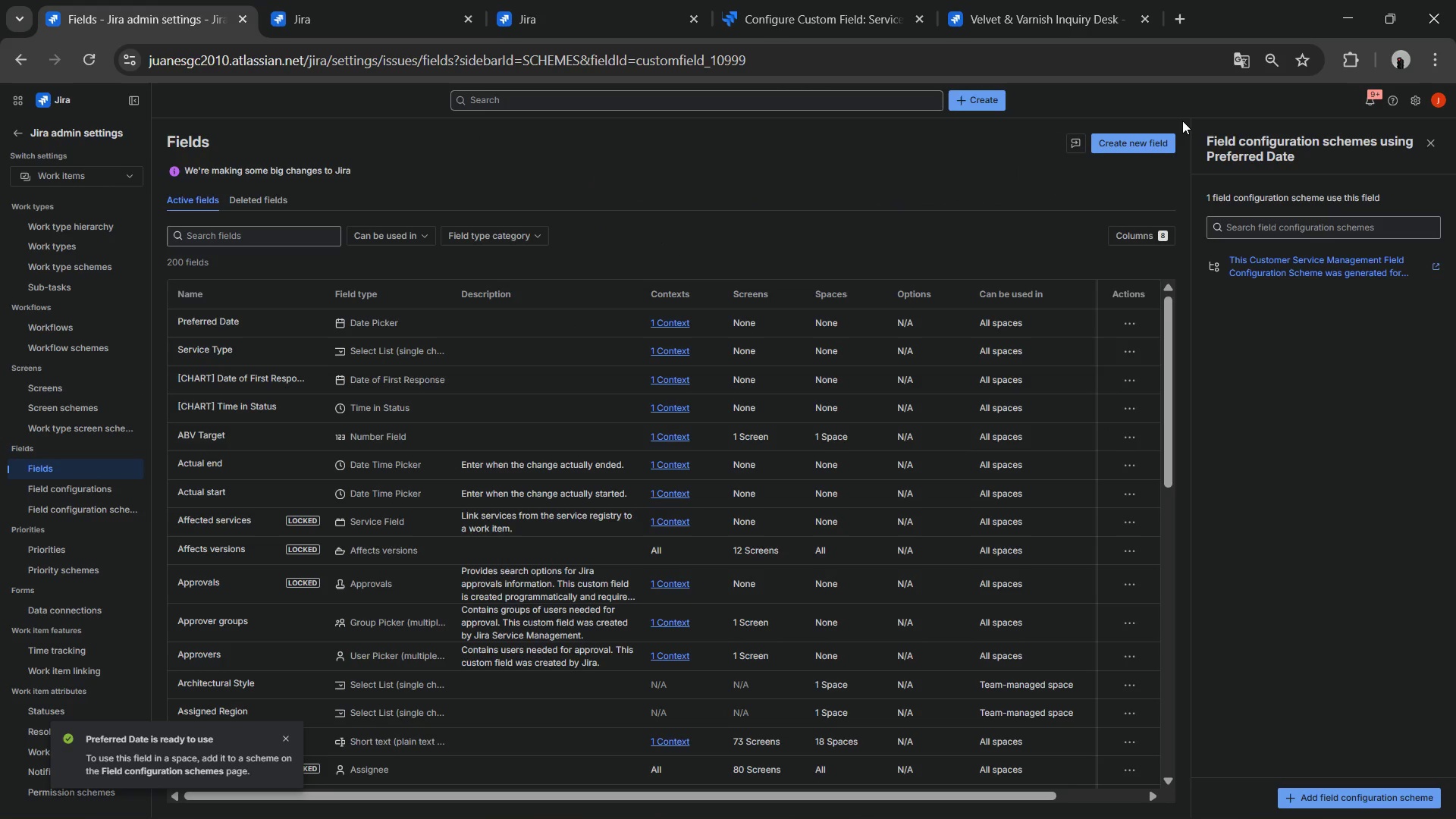 
left_click([1146, 146])
 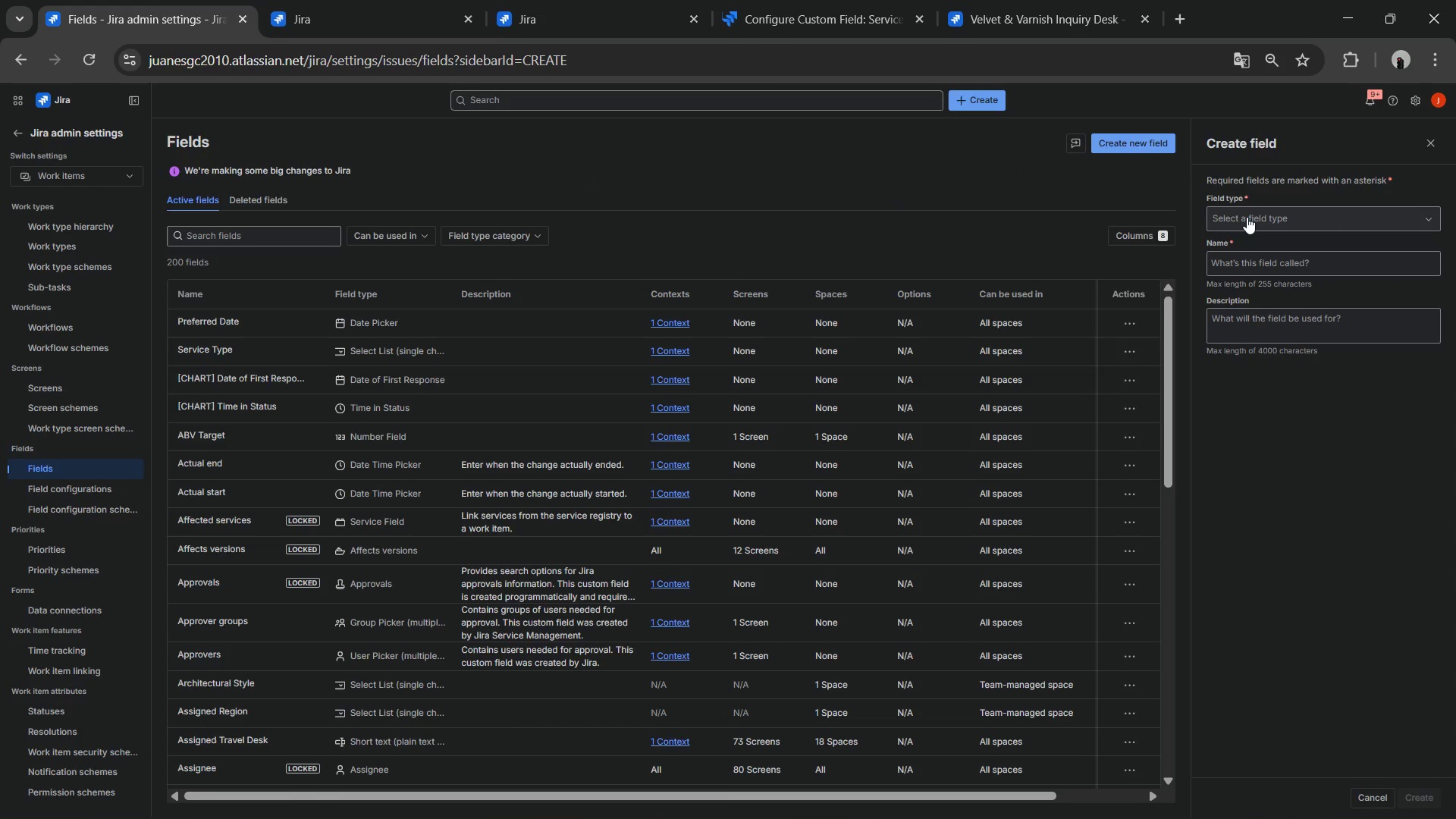 
left_click([1247, 217])
 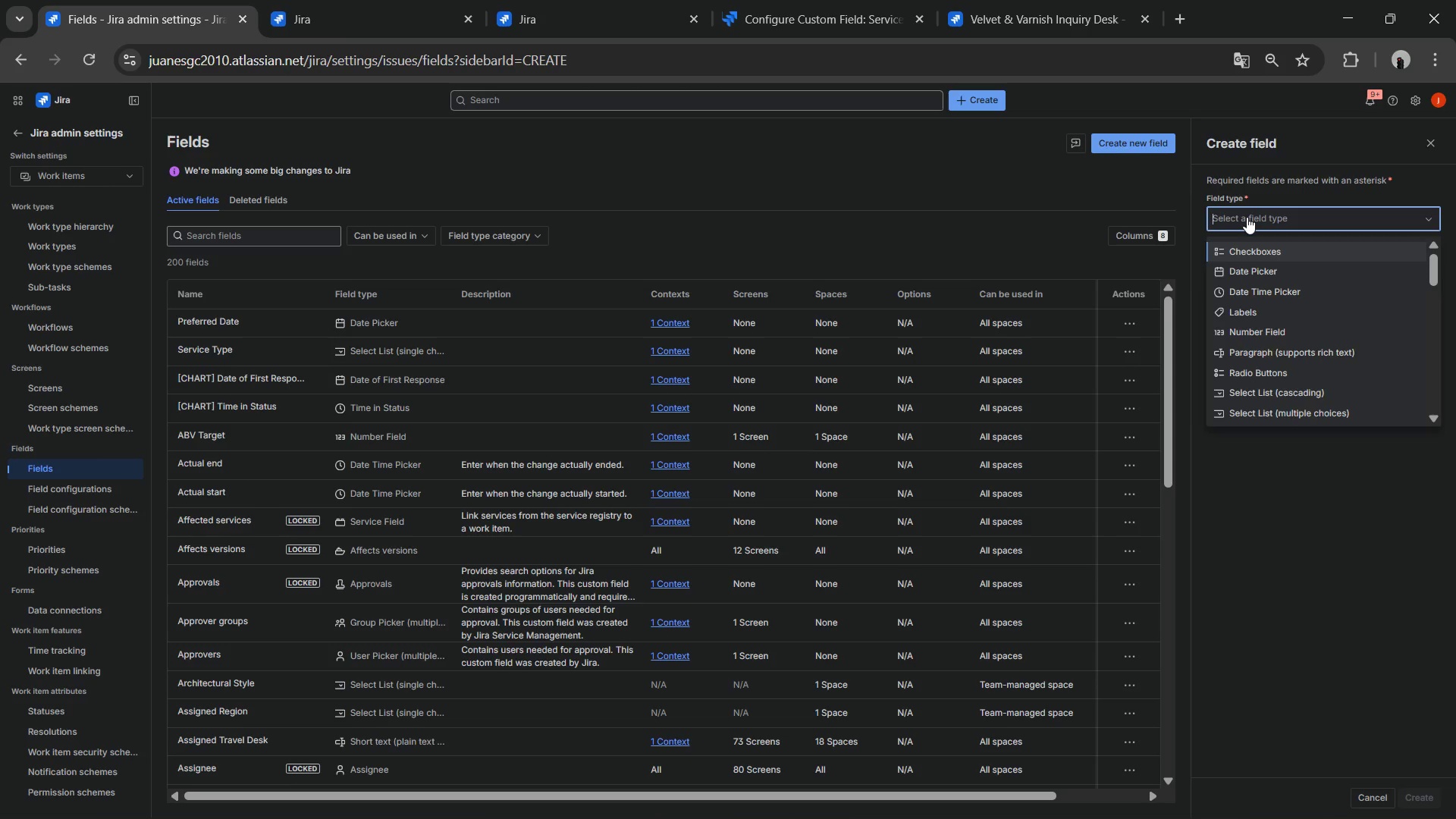 
type(sh)
 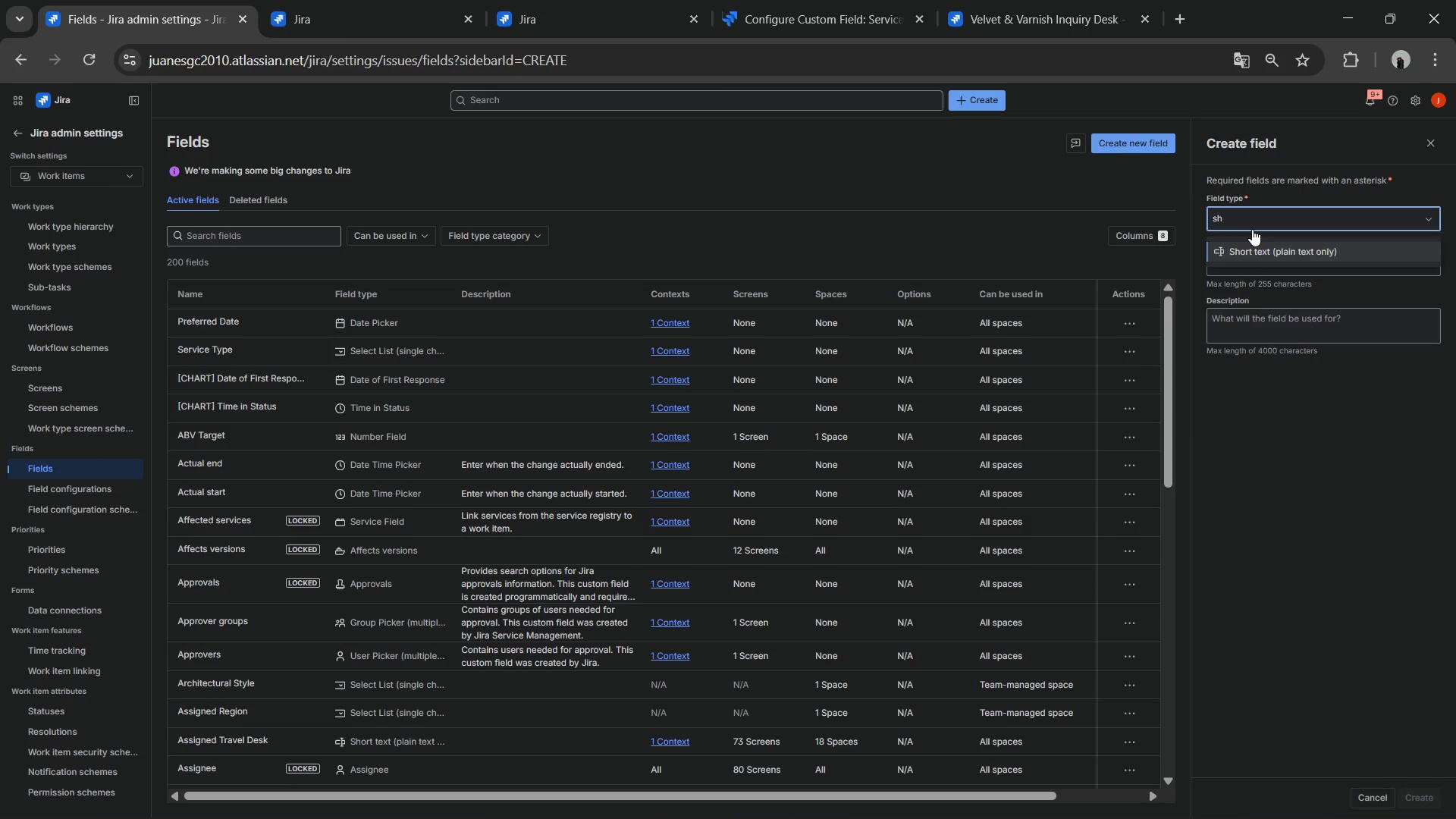 
left_click([1250, 246])
 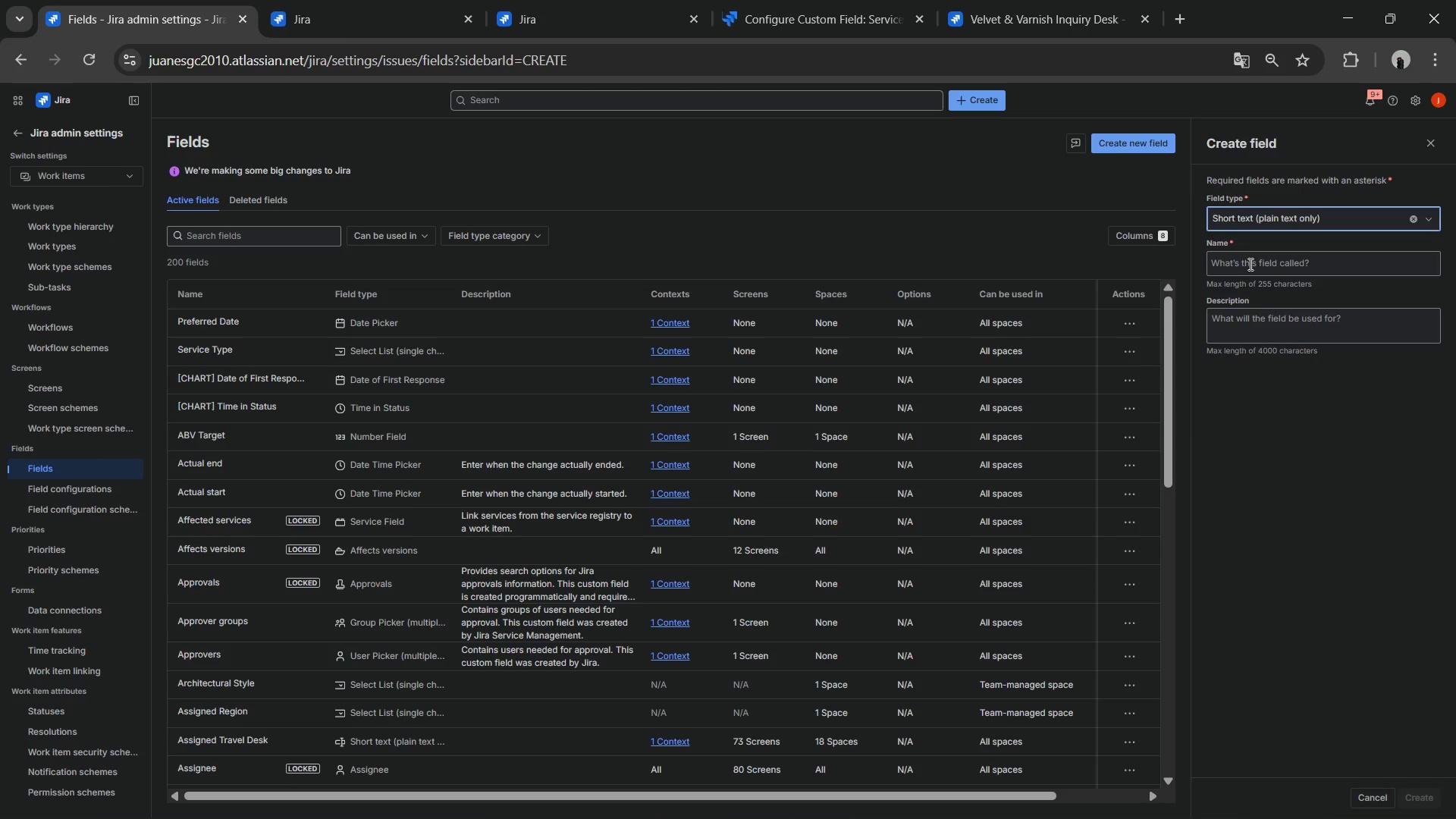 
left_click([1249, 264])
 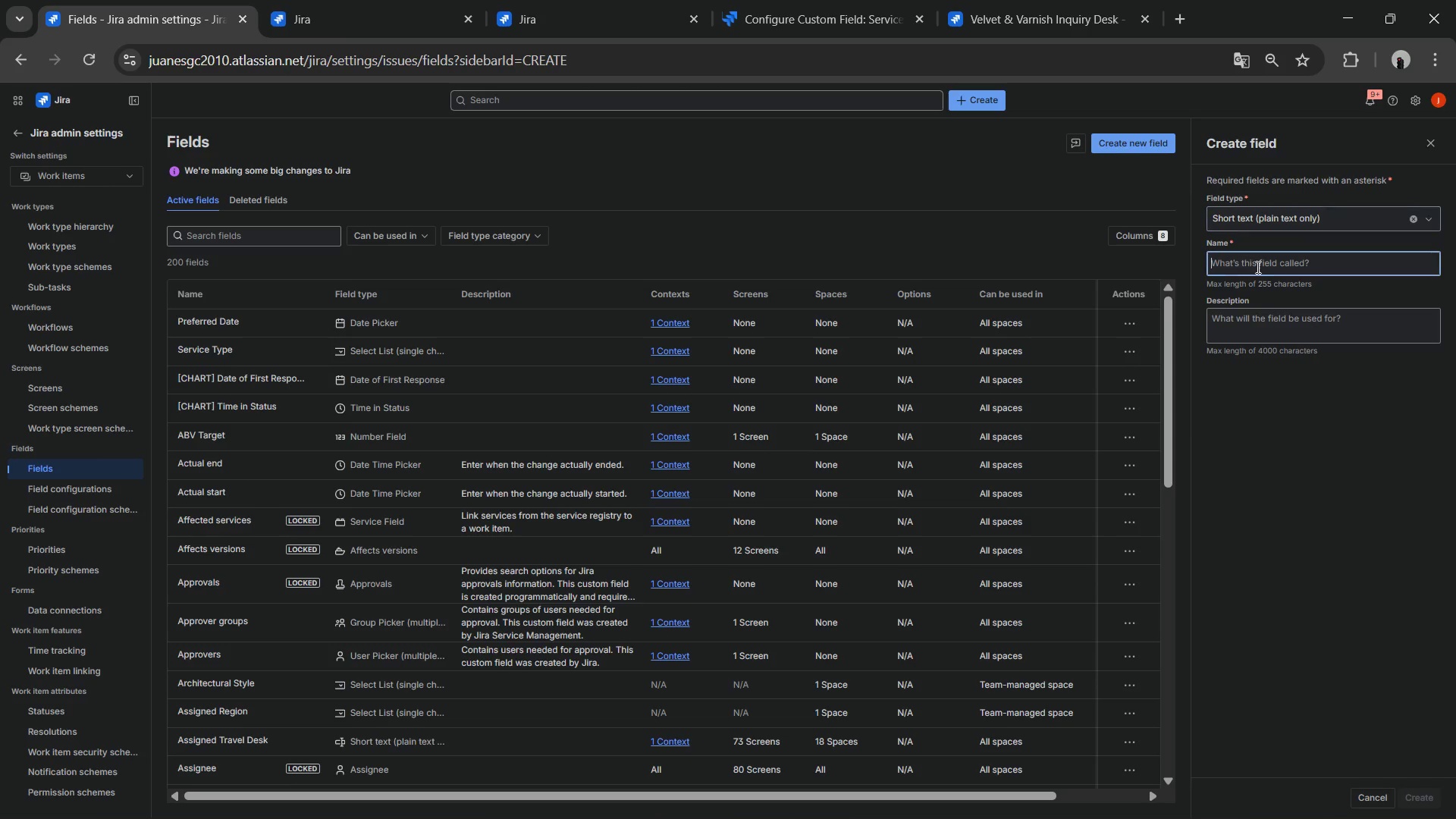 
type(Technician Name)
 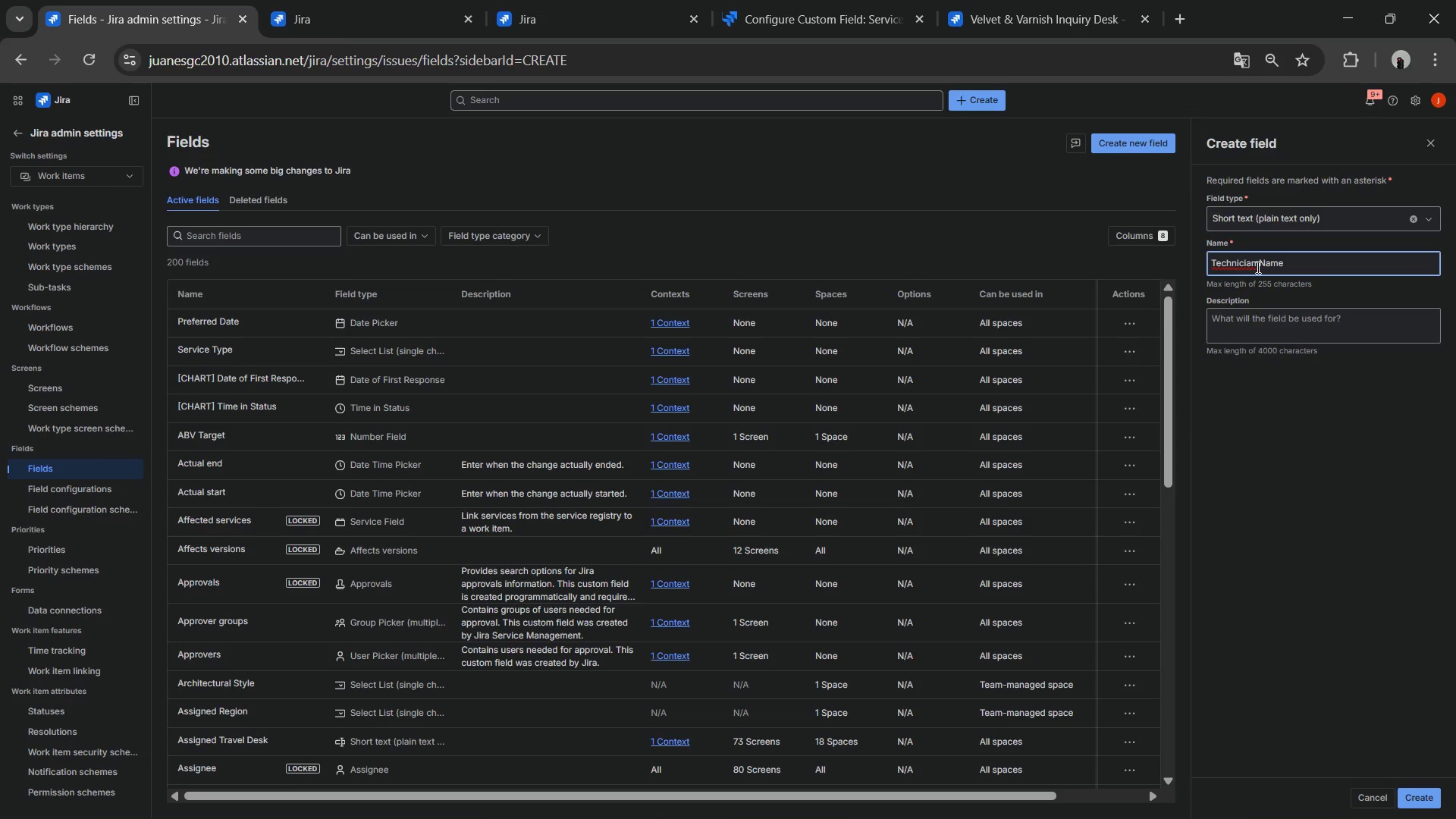 
scroll: coordinate [1243, 333], scroll_direction: down, amount: 2.0
 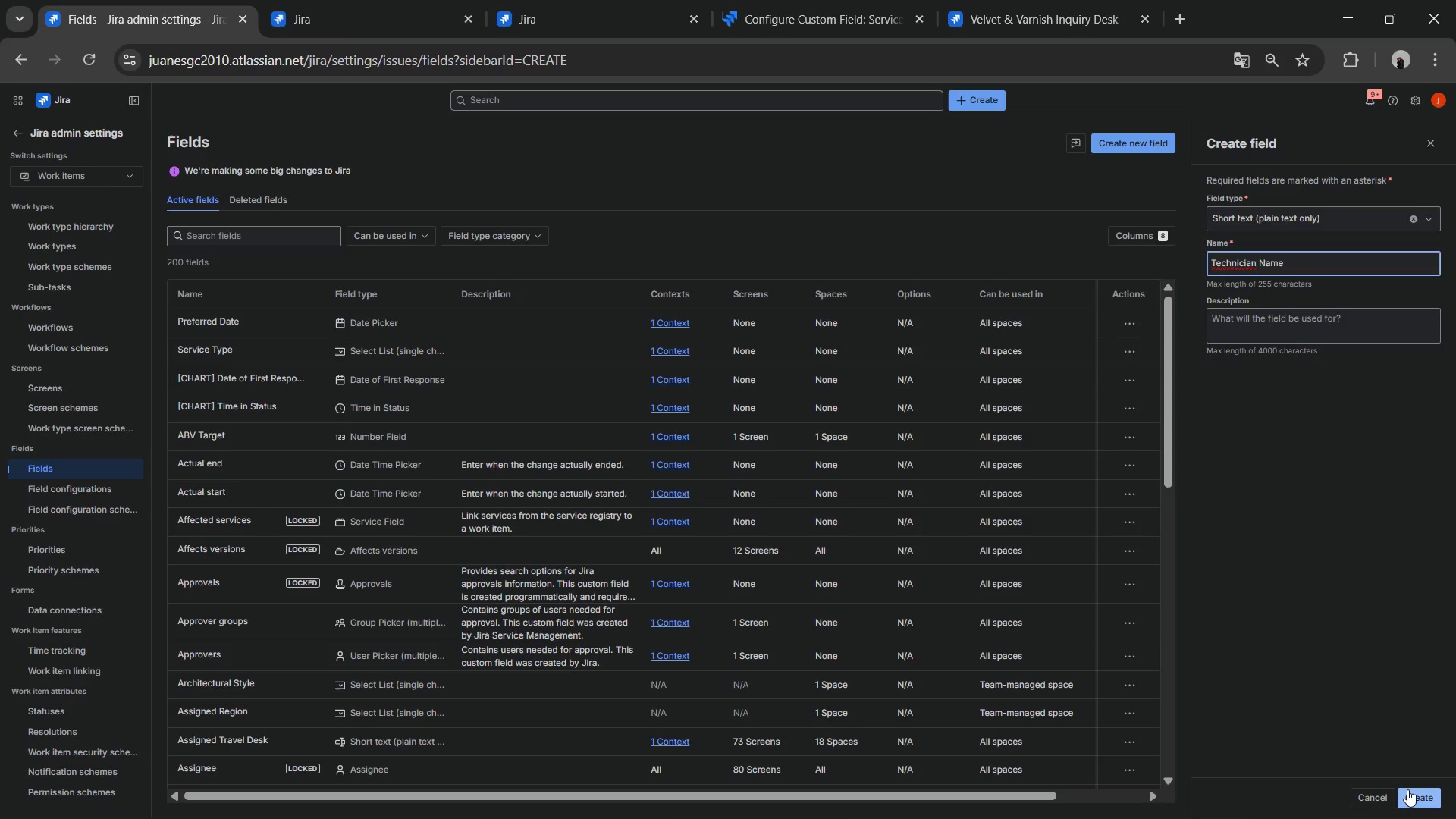 
wait(6.17)
 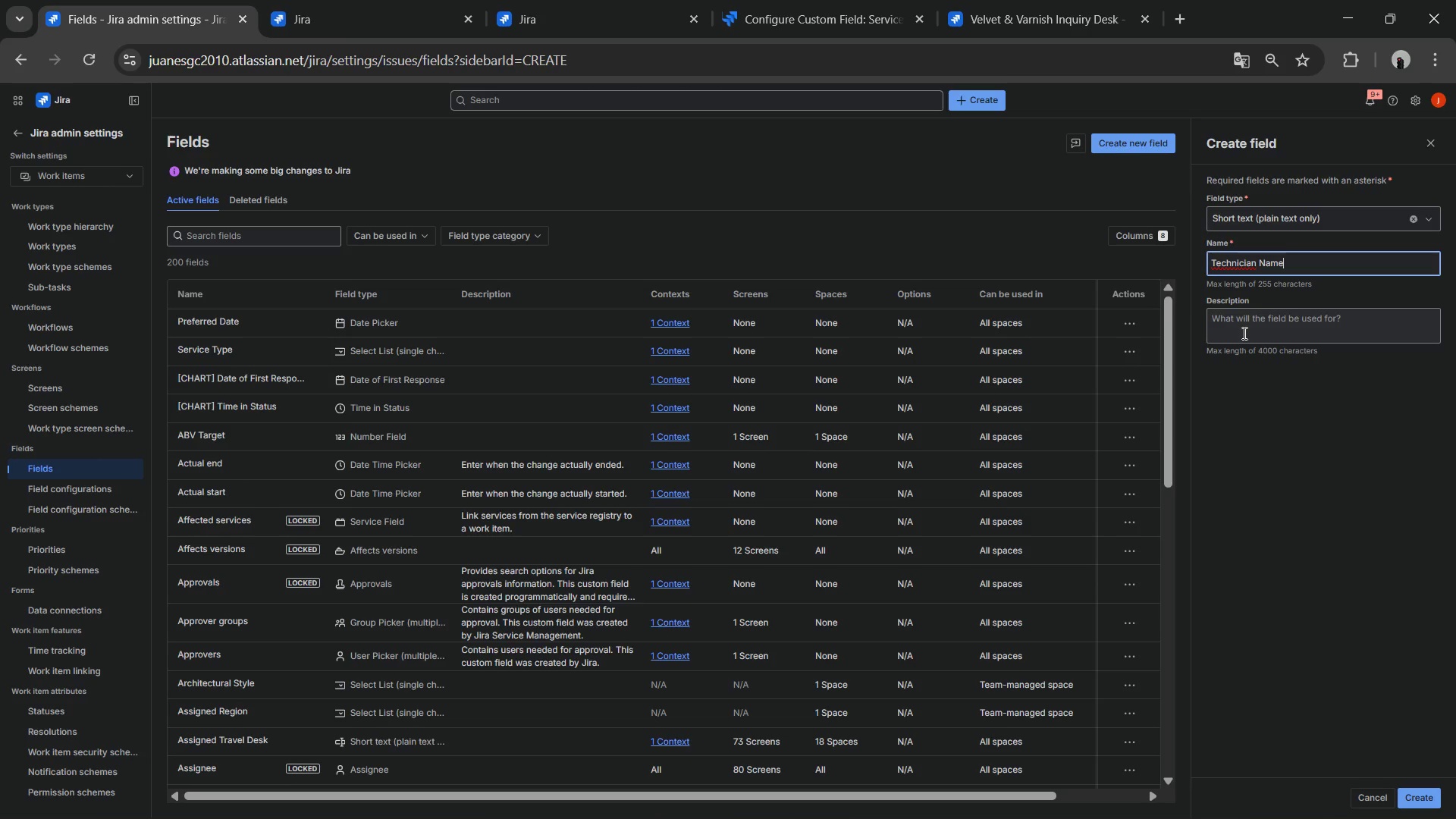 
left_click([1407, 789])
 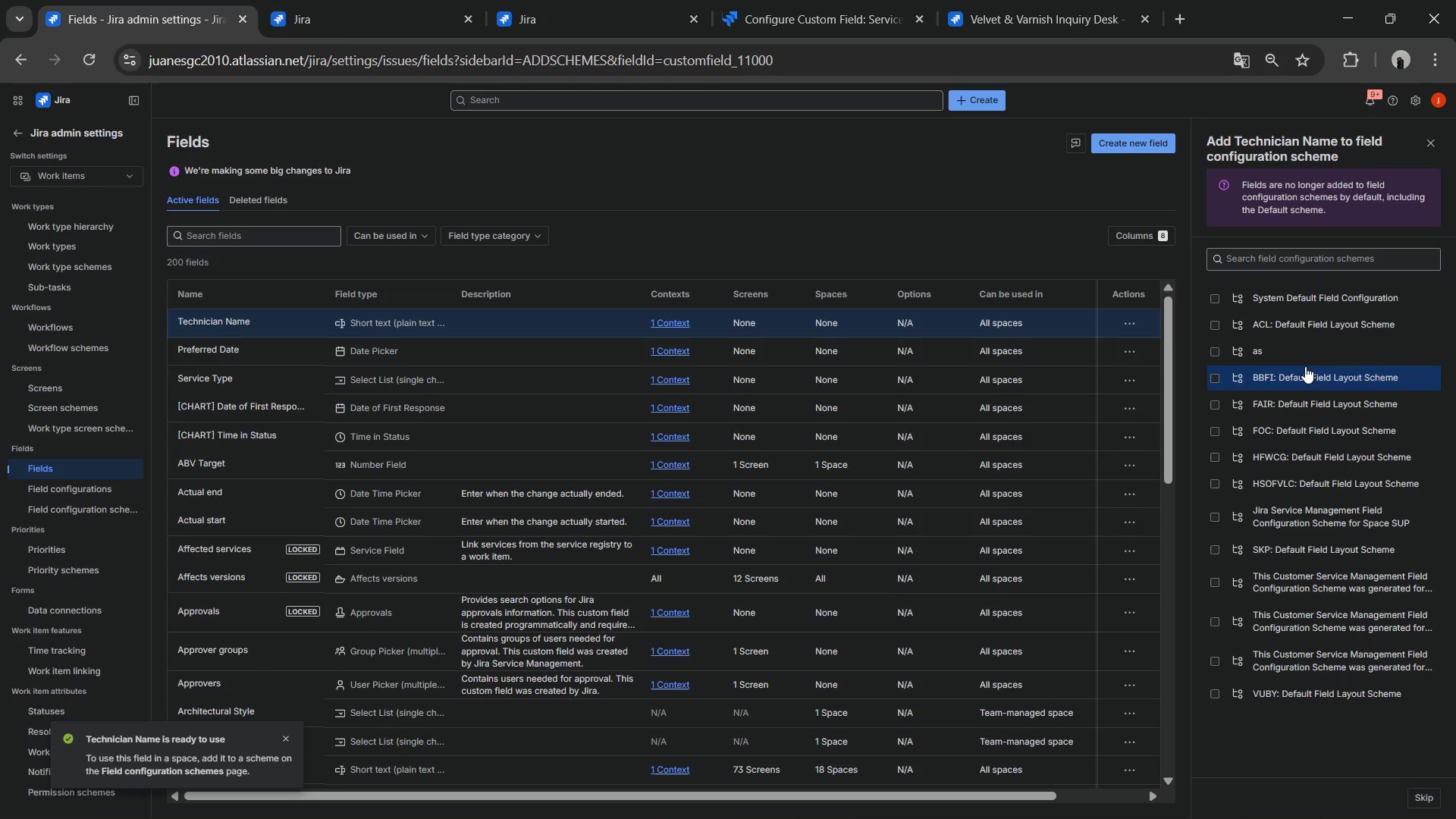 
left_click([1296, 257])
 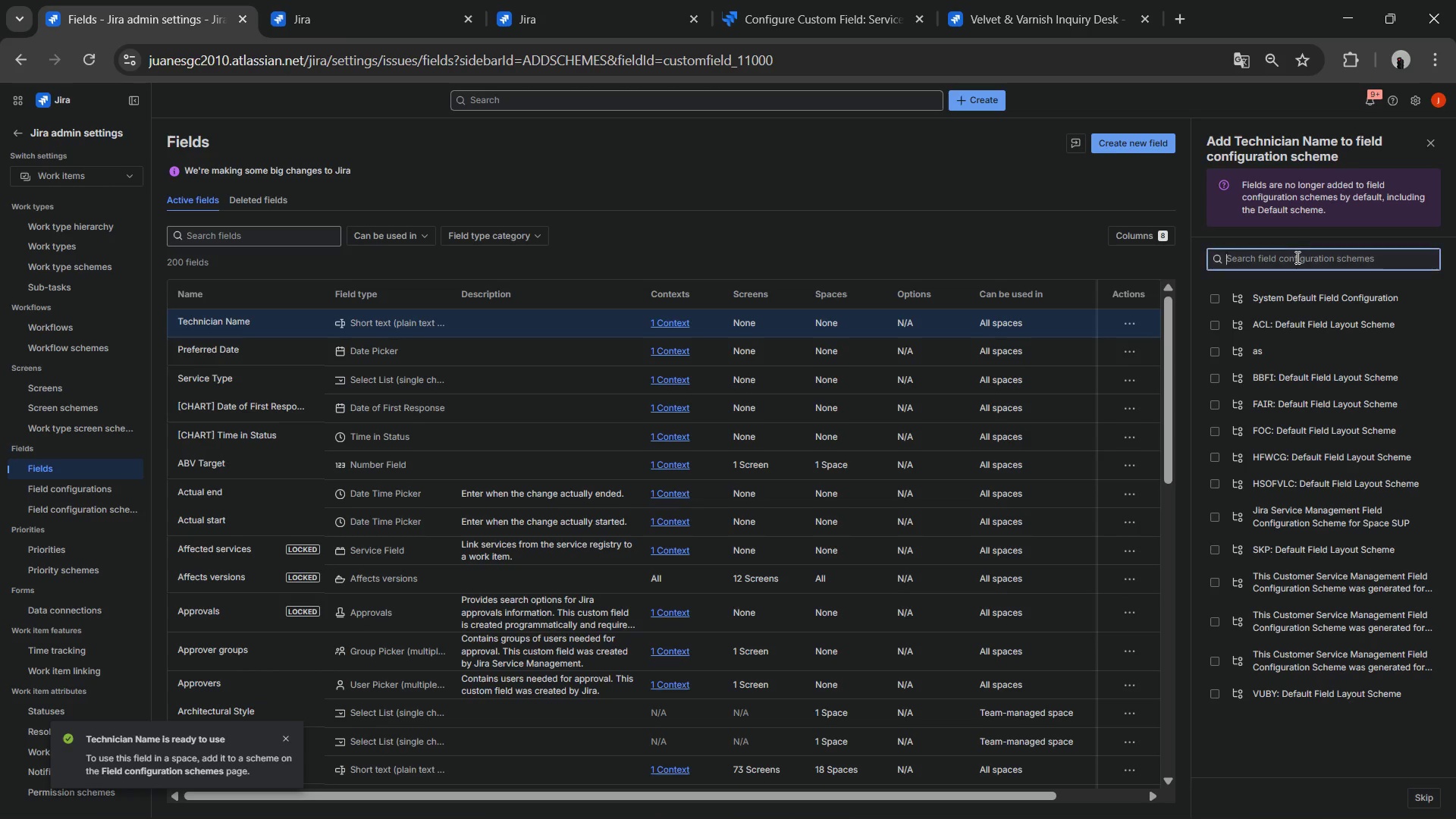 
key(Control+V)
 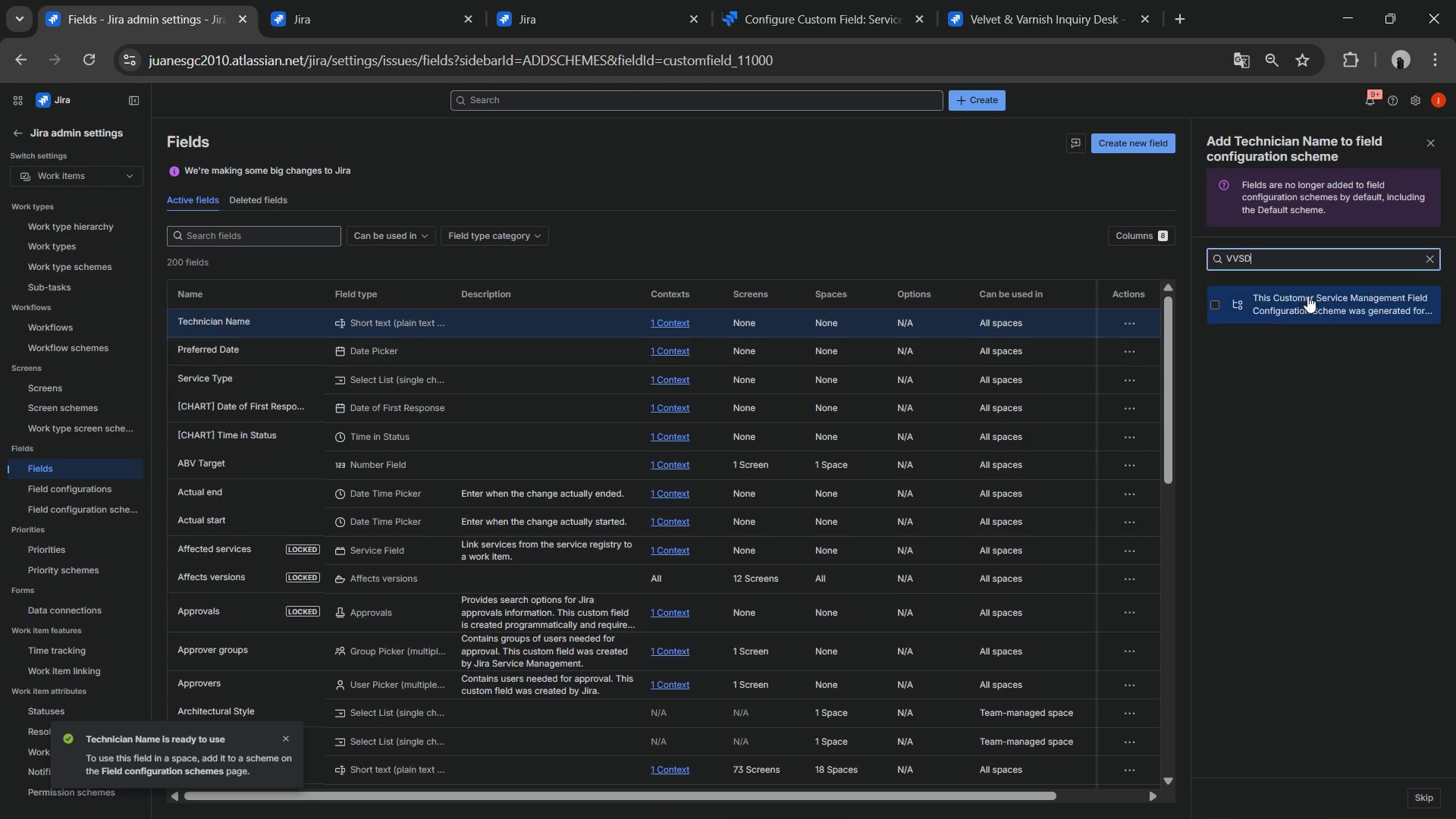 
left_click([1282, 316])
 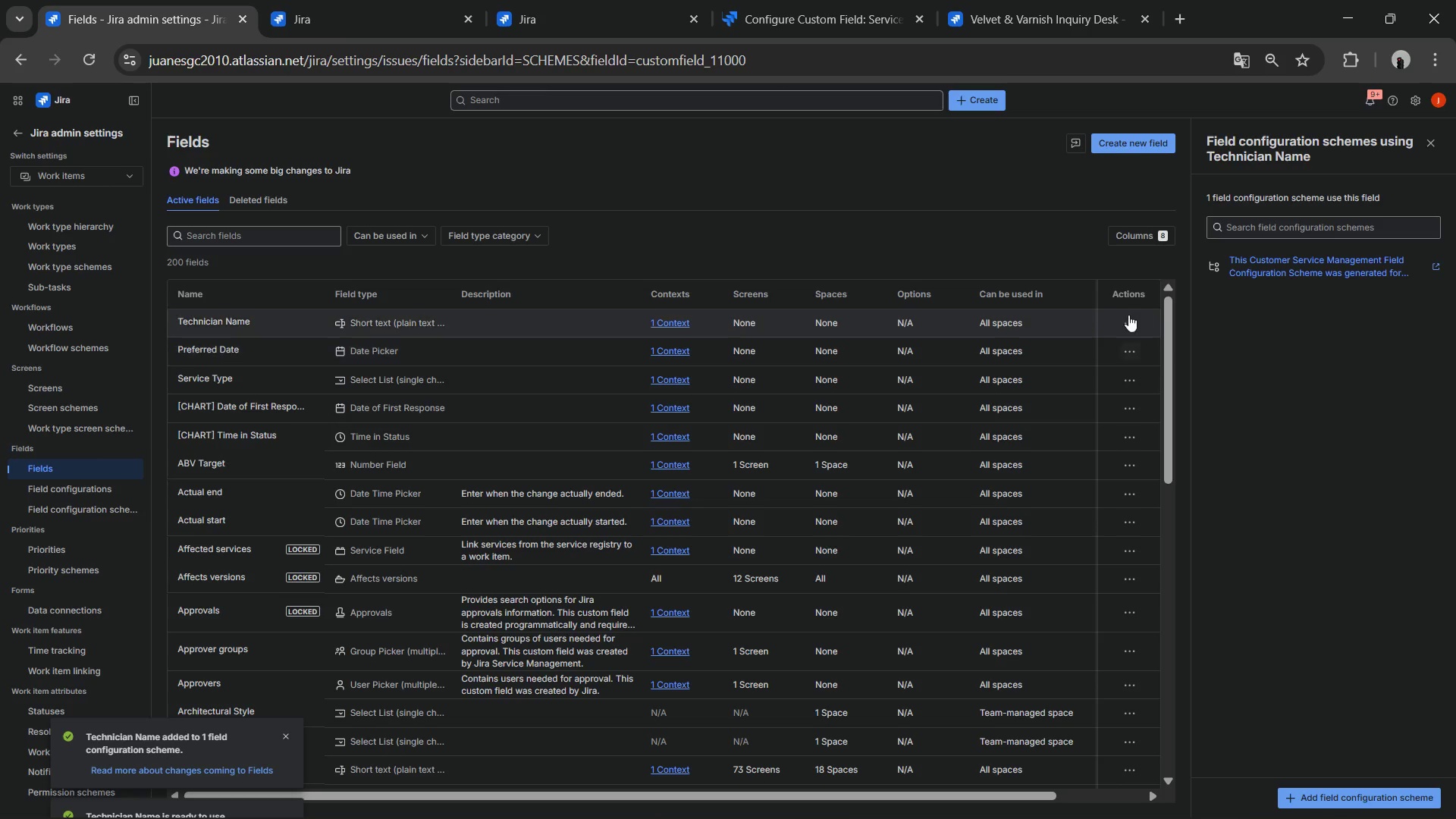 
wait(5.11)
 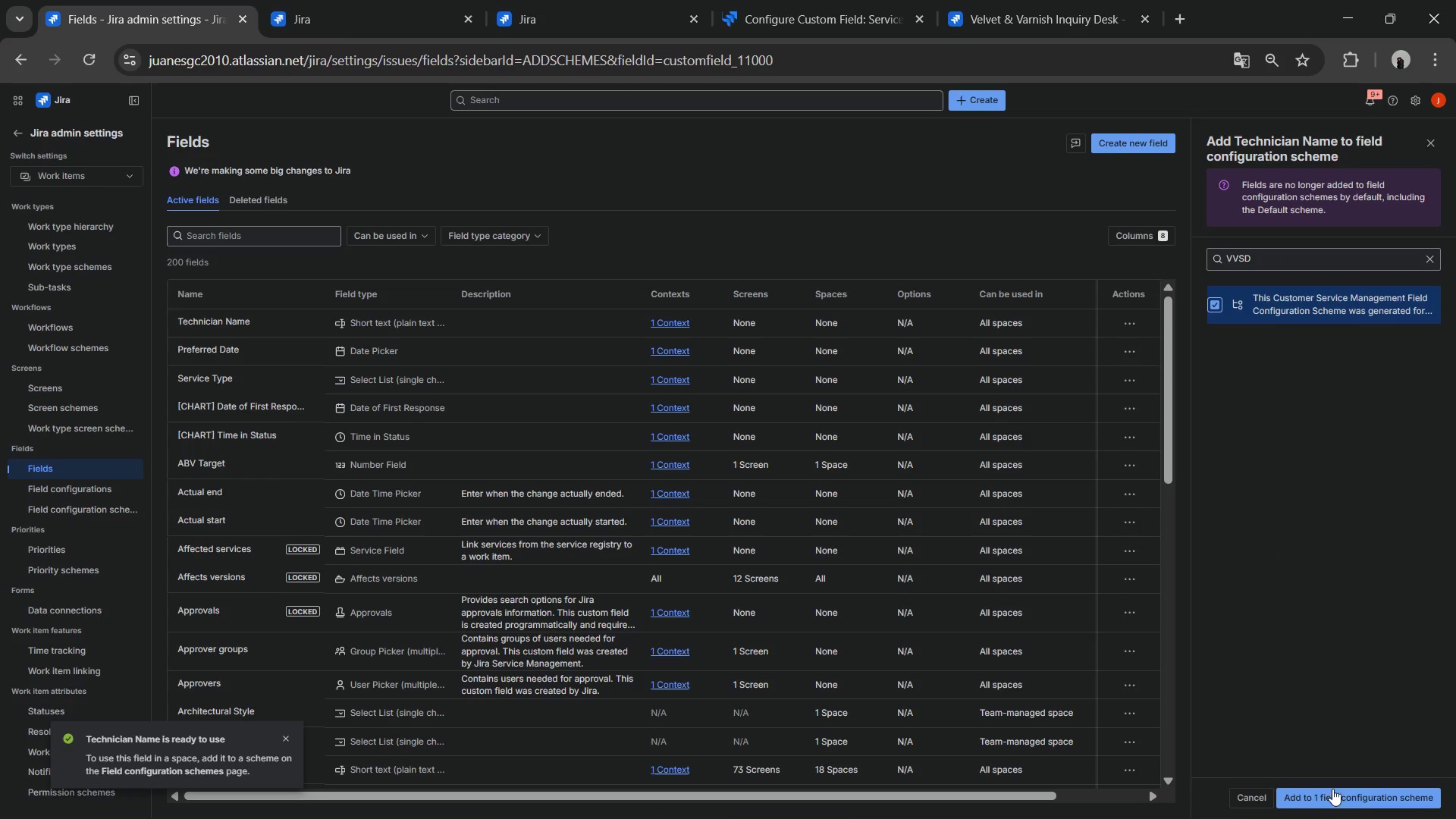 
left_click([1133, 331])
 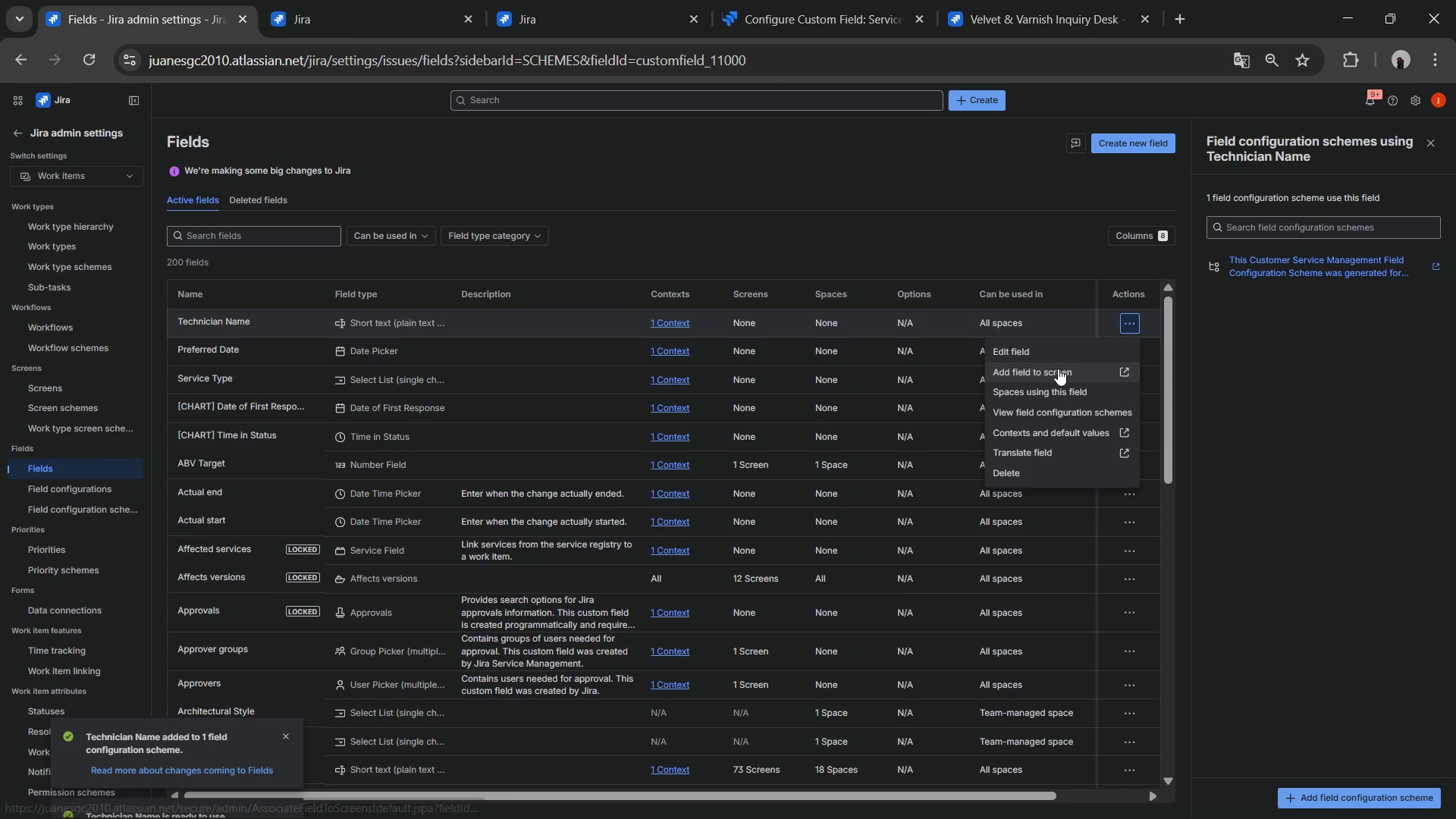 
left_click([1056, 378])
 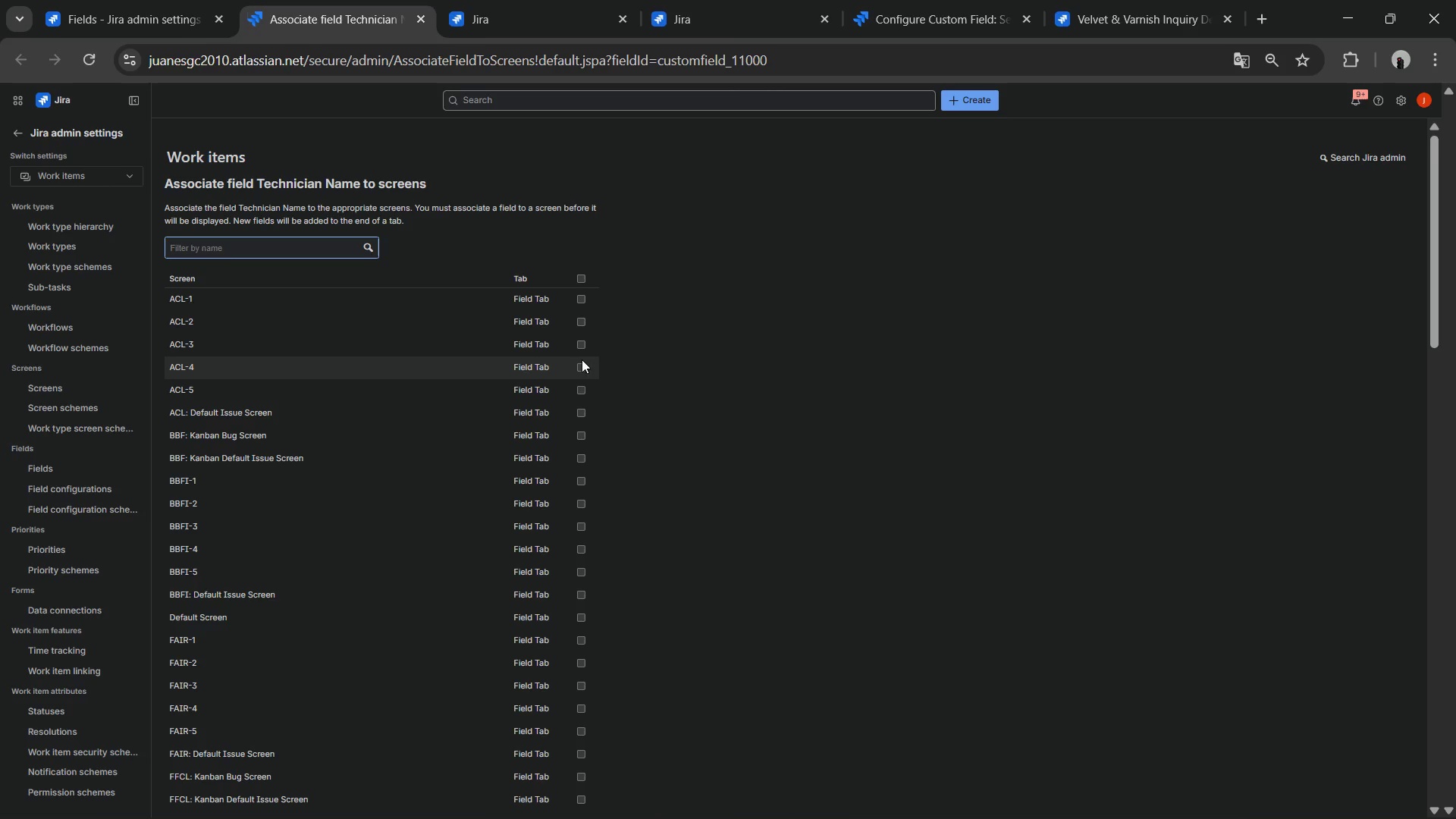 
left_click([289, 249])
 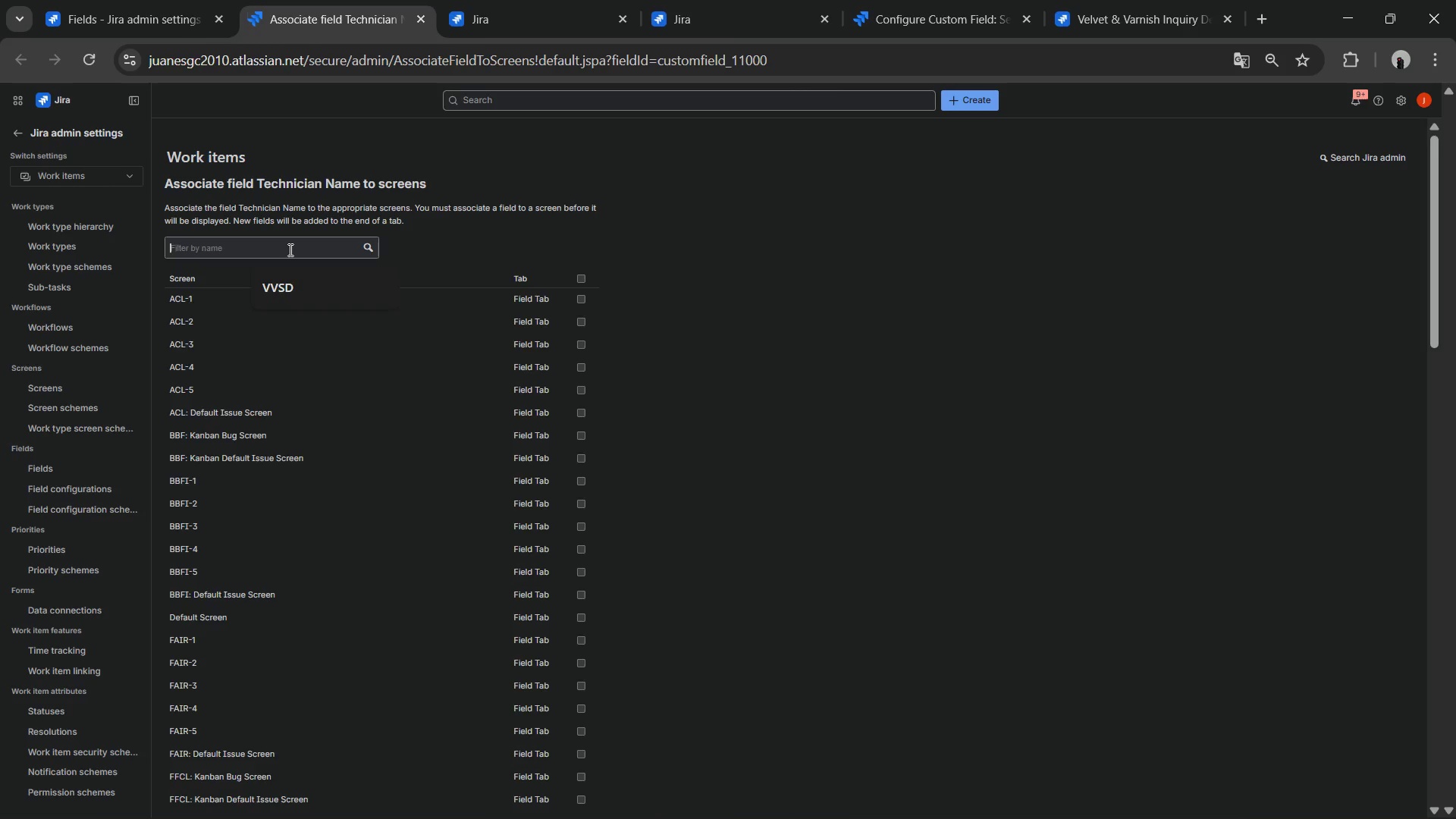 
key(Control+V)
 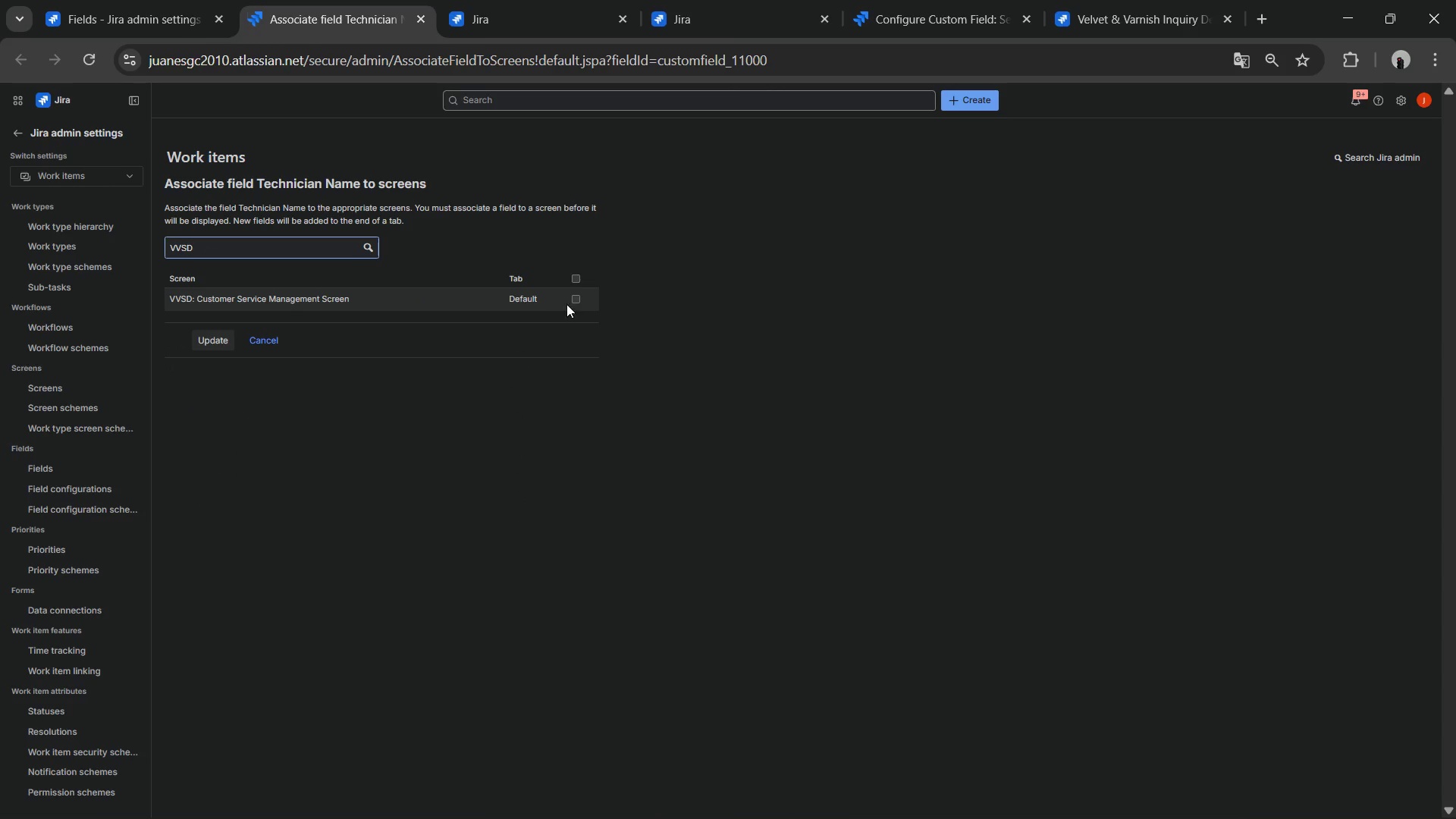 
left_click([582, 297])
 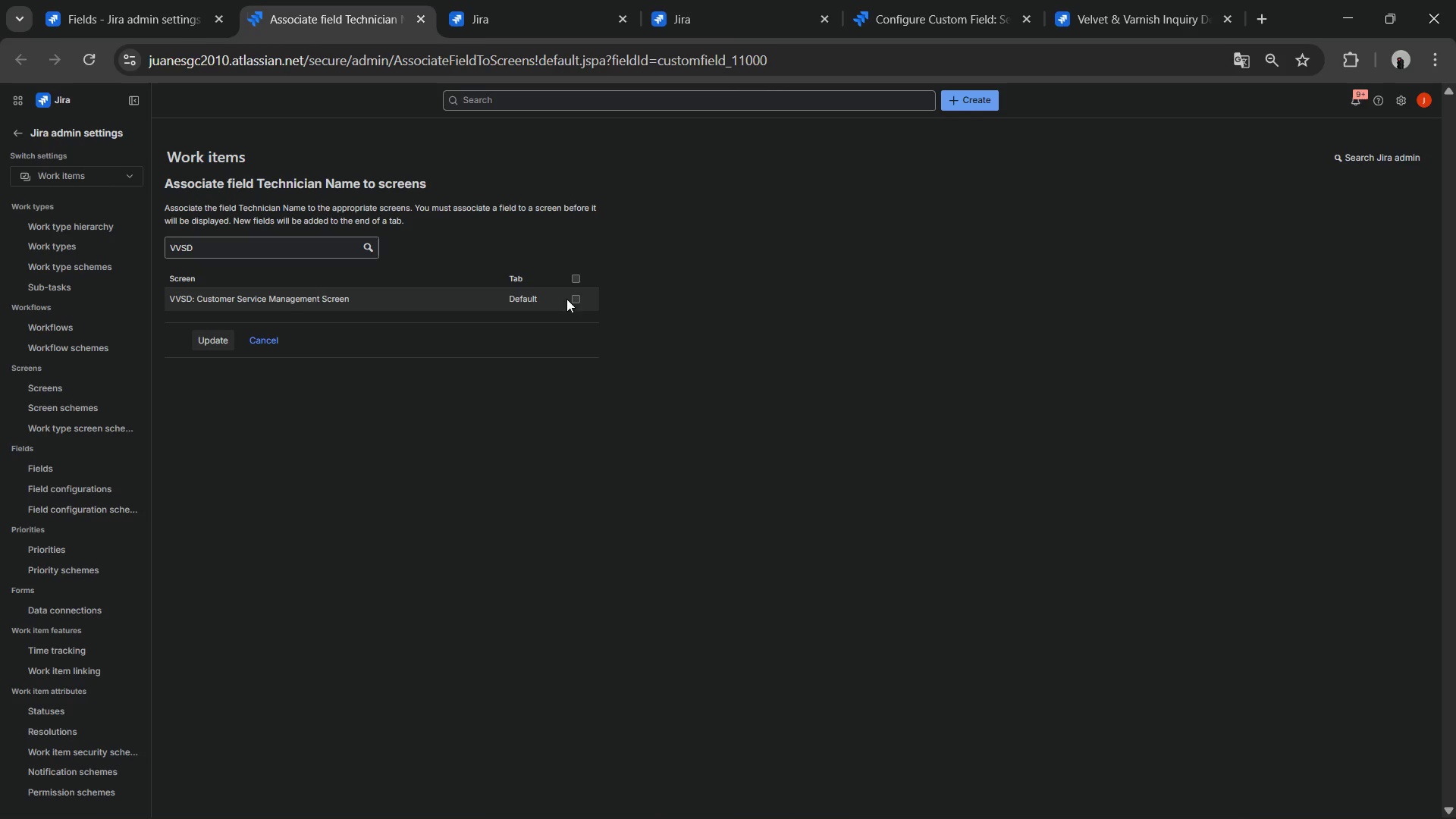 
left_click([573, 299])
 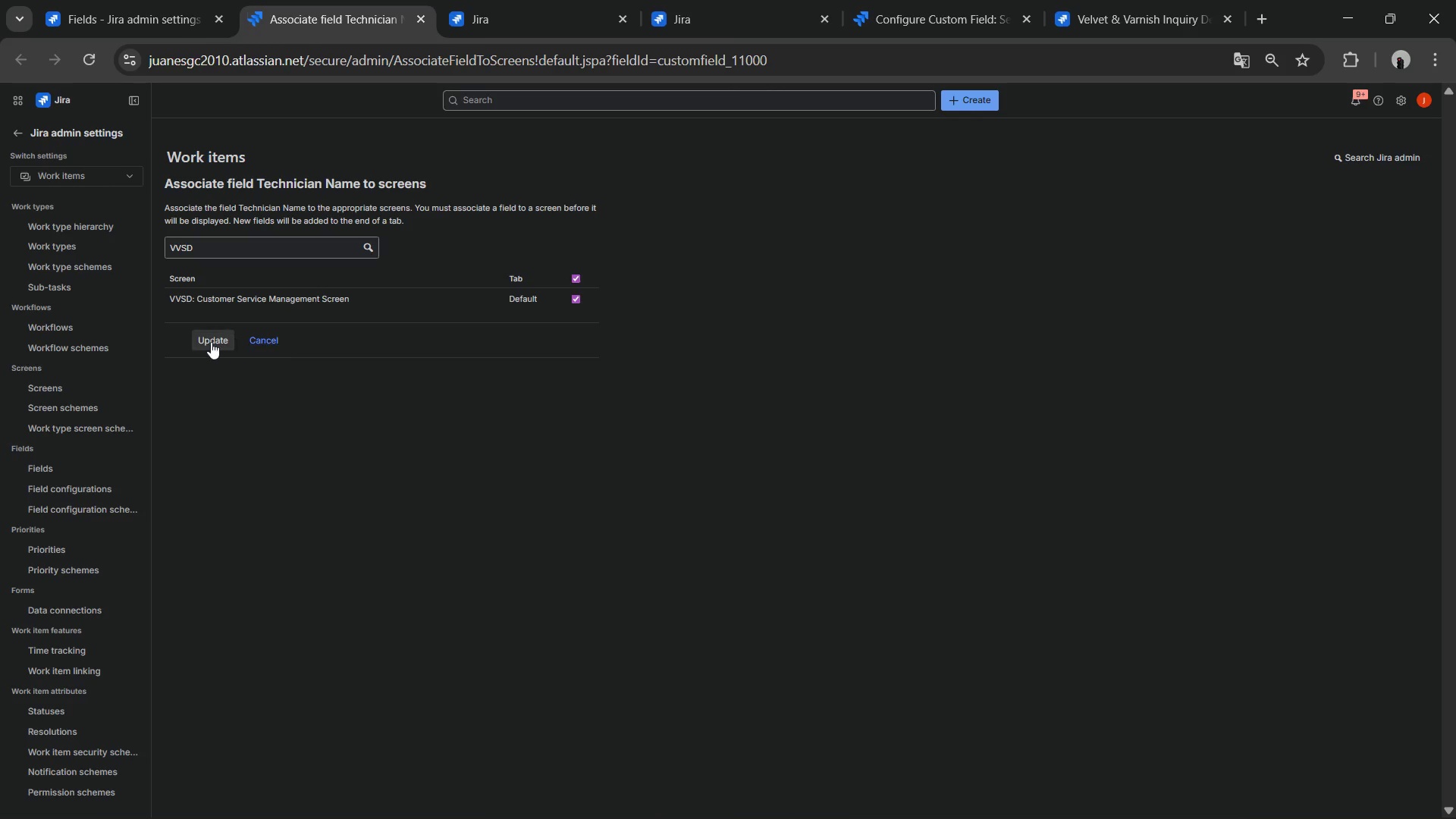 
left_click([211, 342])
 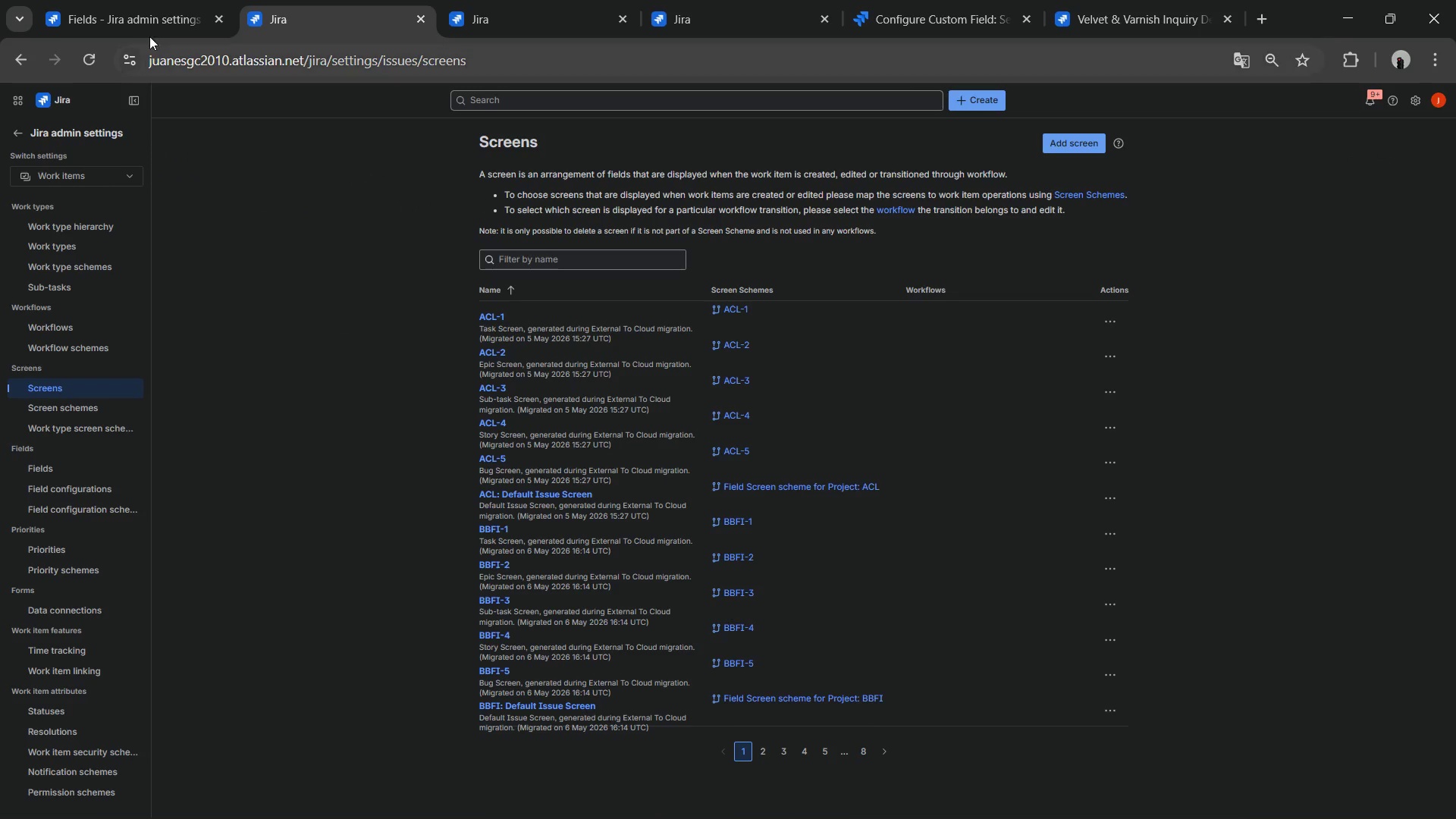 
wait(6.83)
 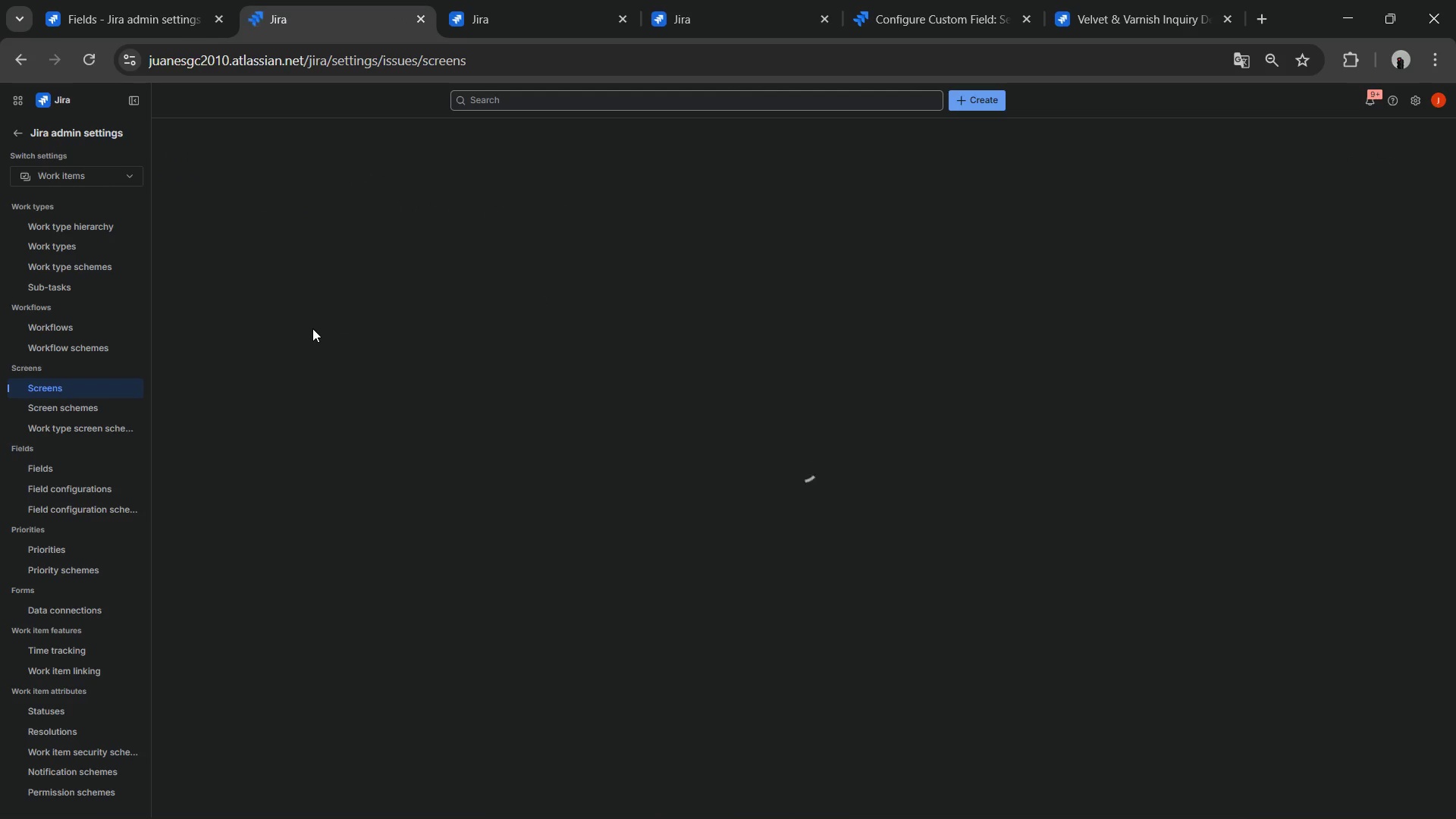 
left_click([83, 0])
 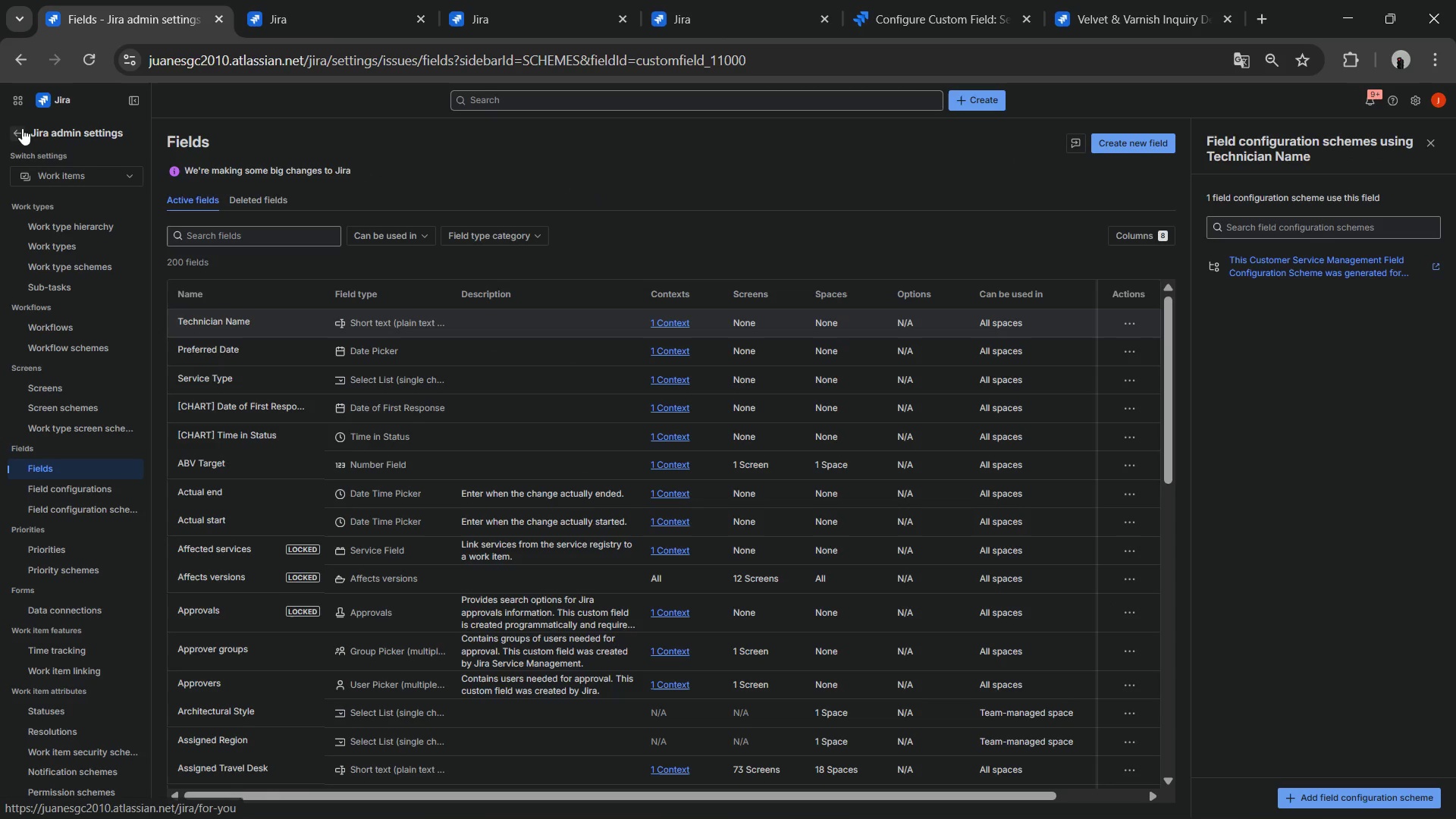 
left_click([22, 128])
 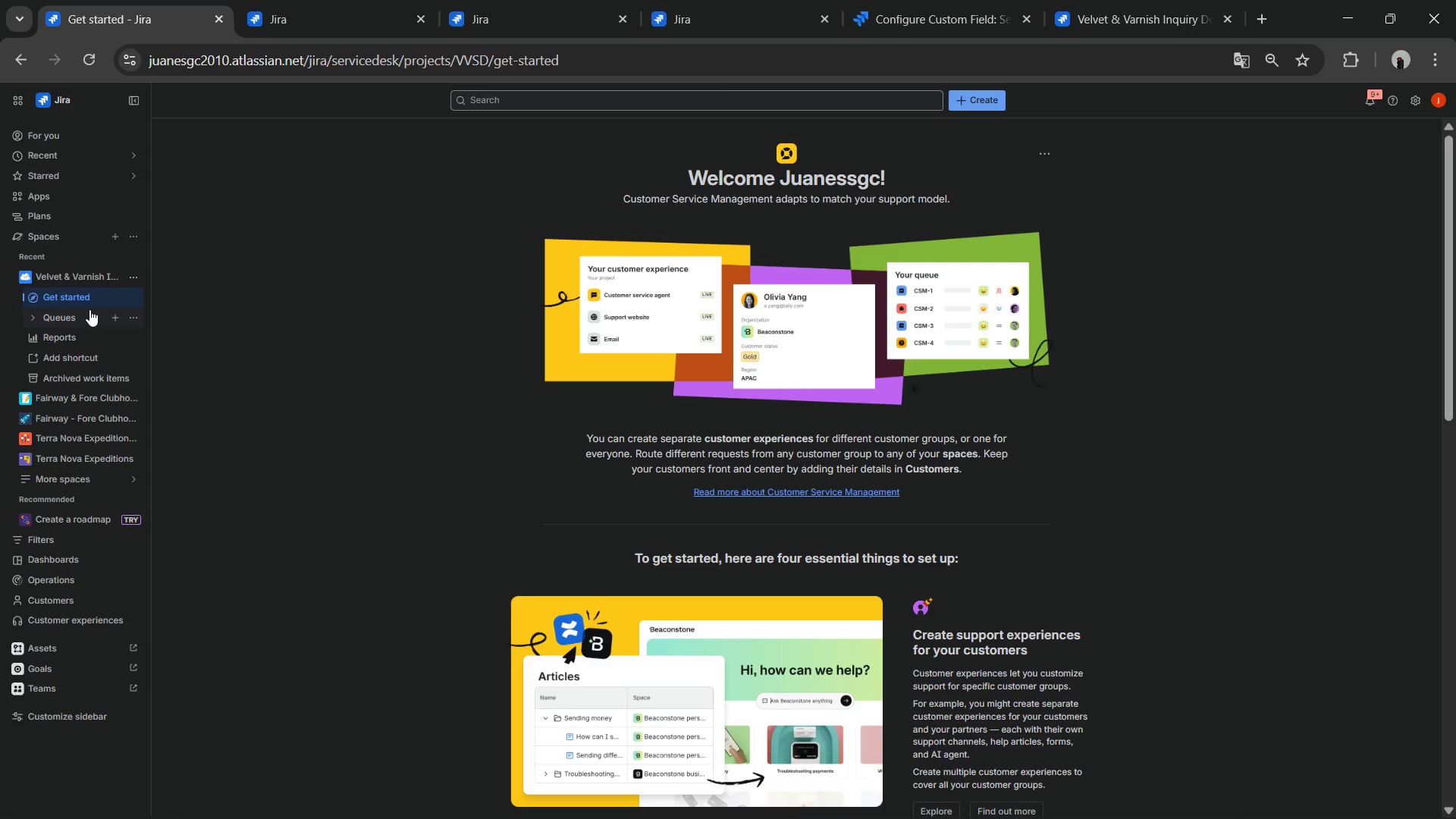 
wait(7.05)
 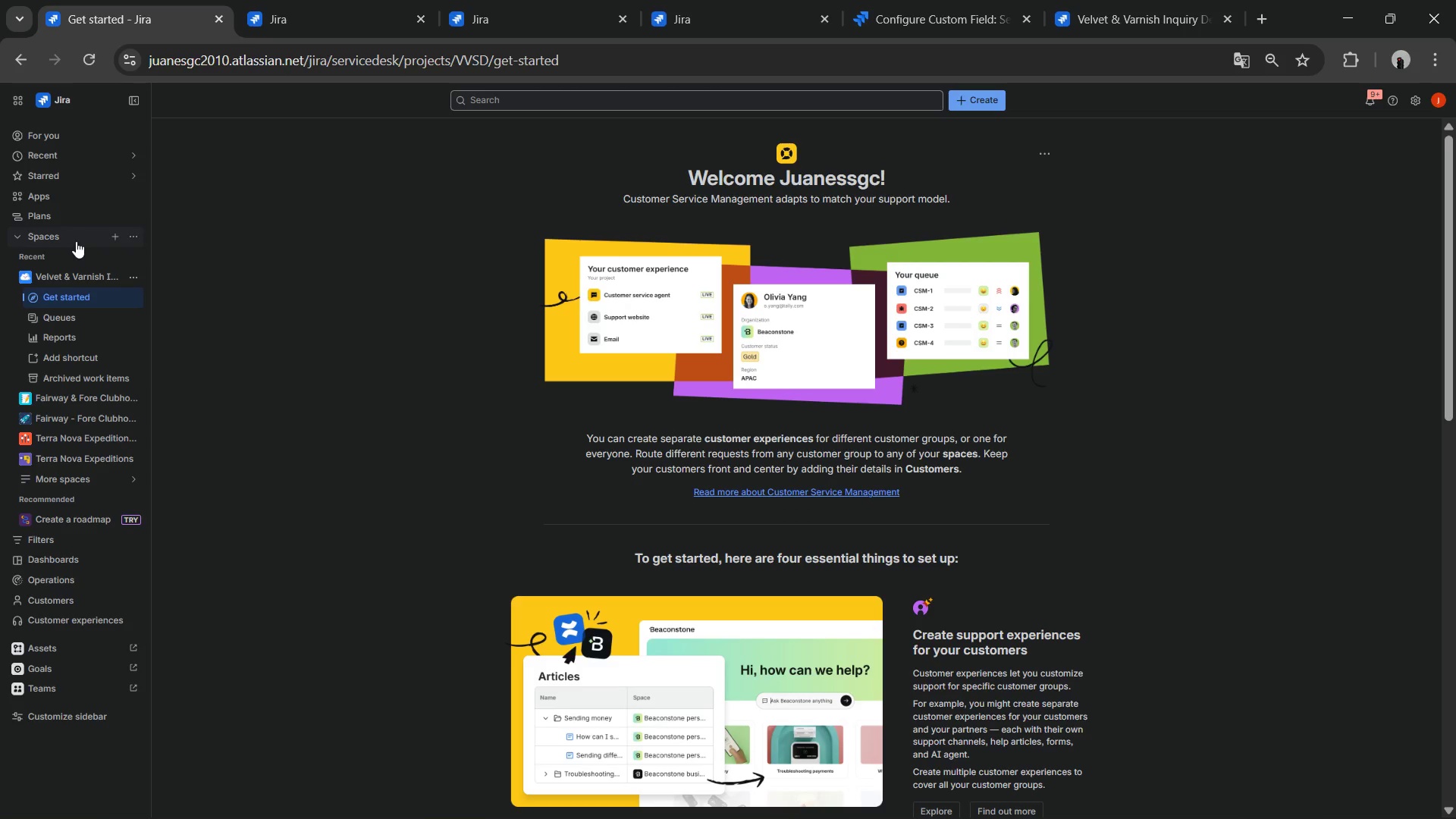 
mouse_move([128, 411])
 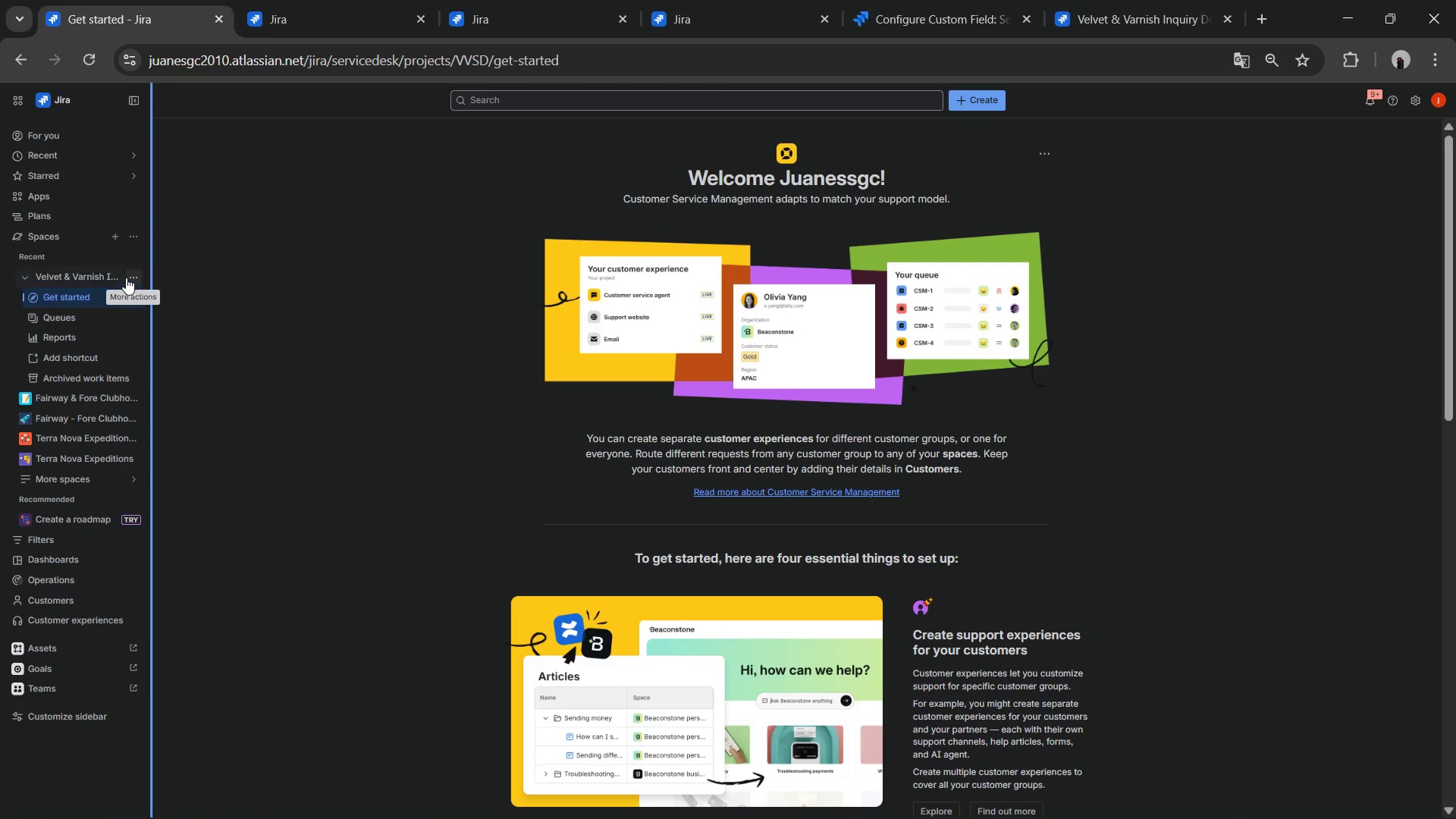 
left_click([127, 278])
 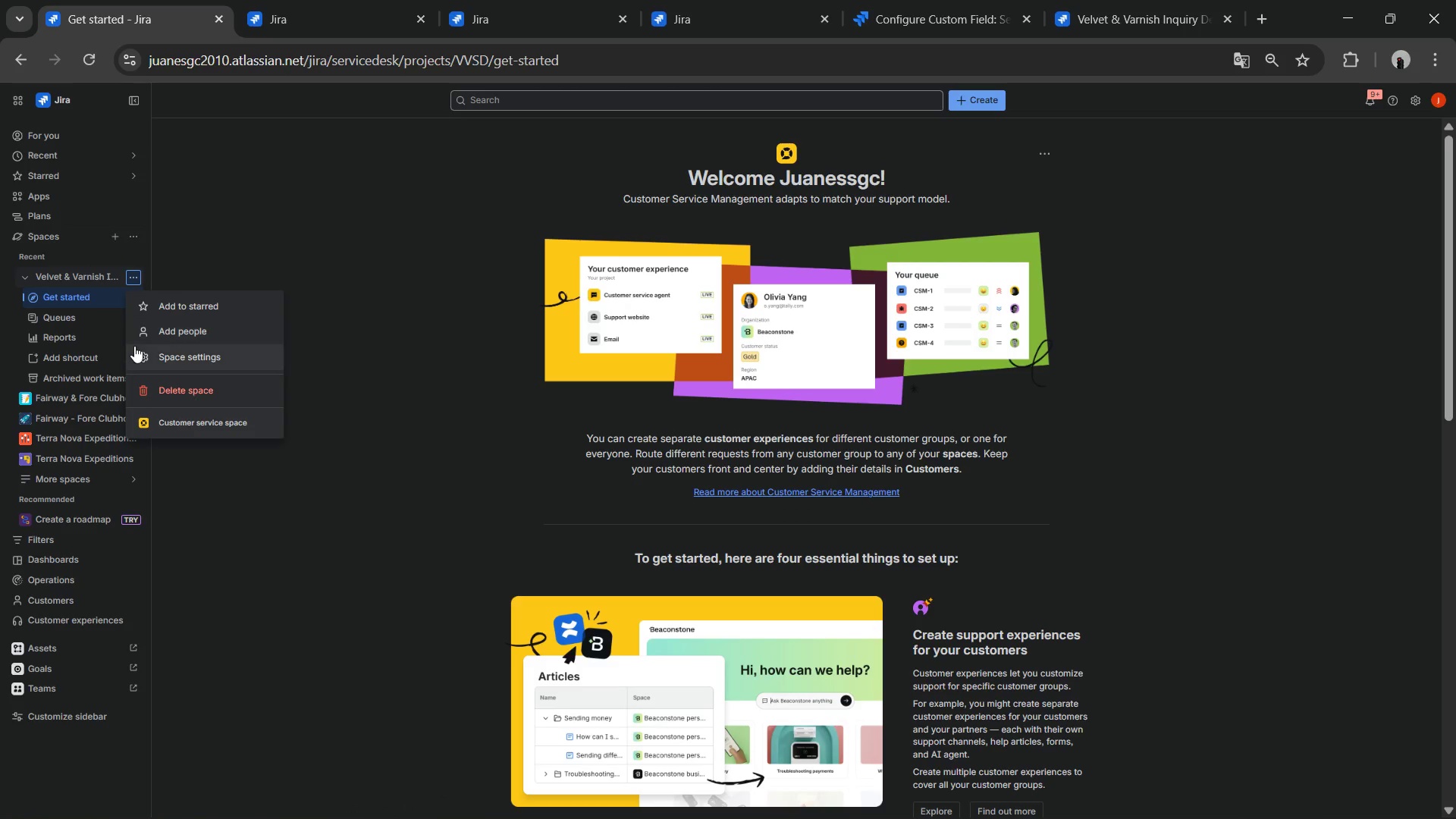 
left_click([142, 364])
 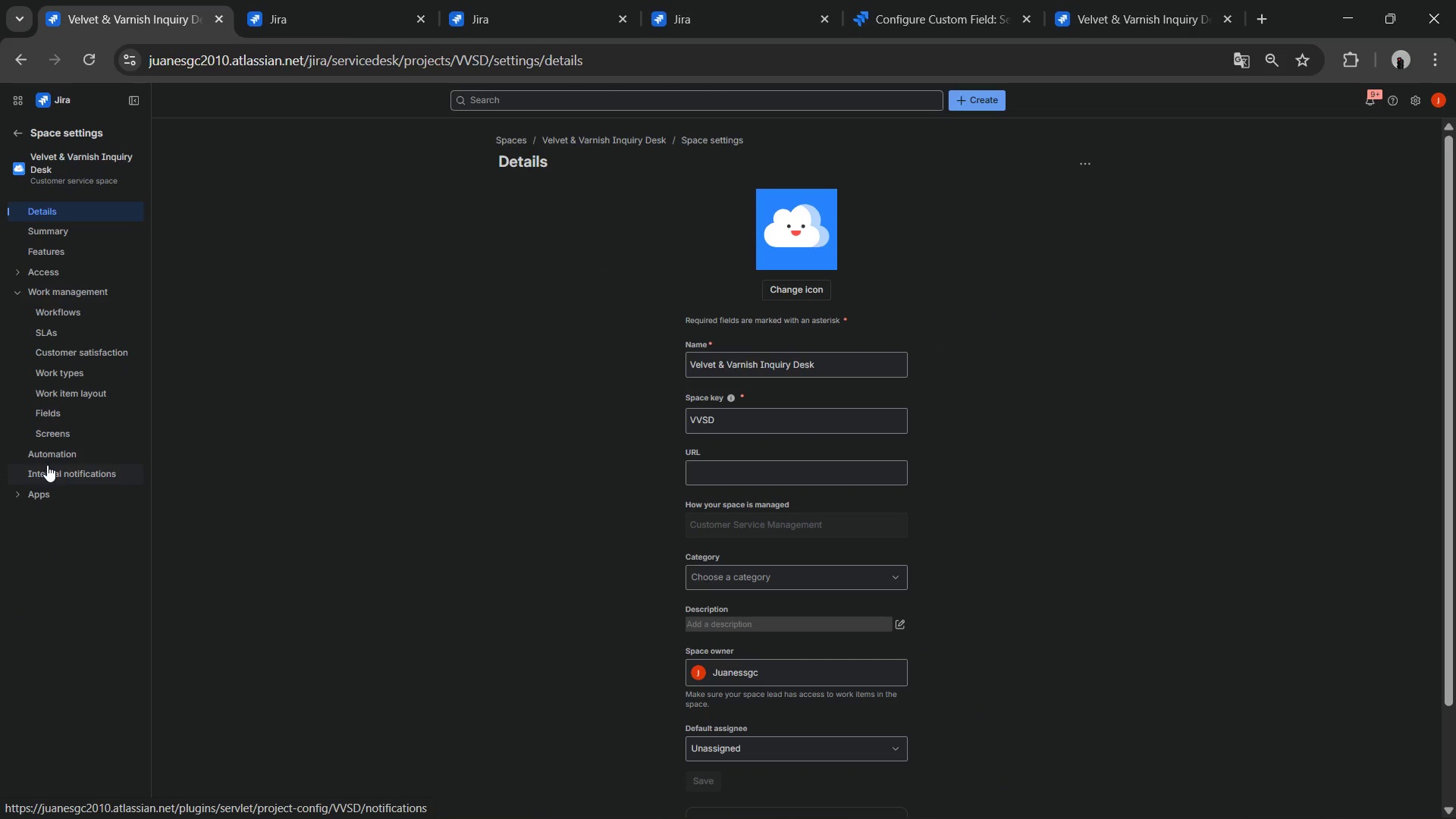 
wait(5.25)
 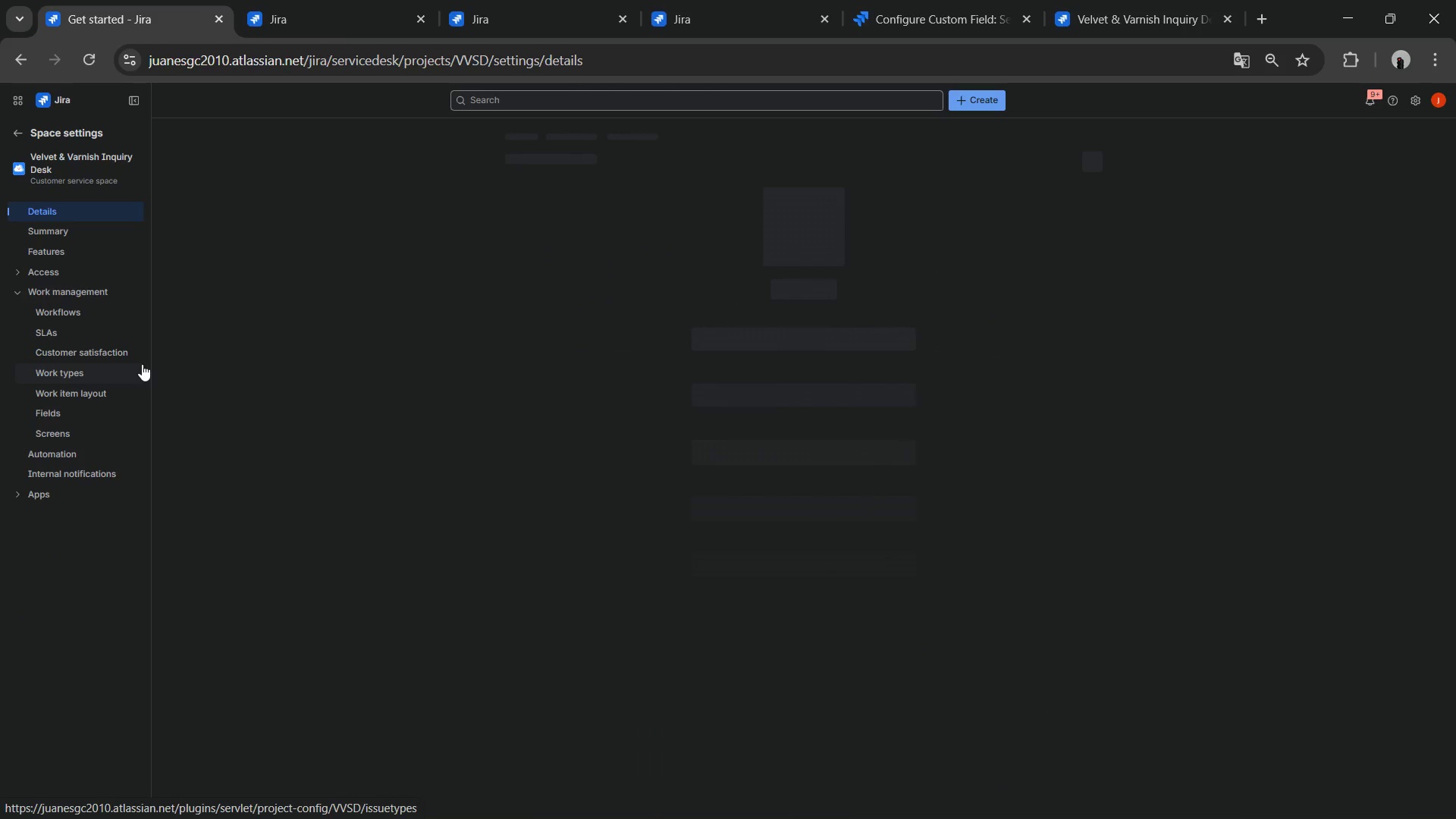 
left_click([64, 462])
 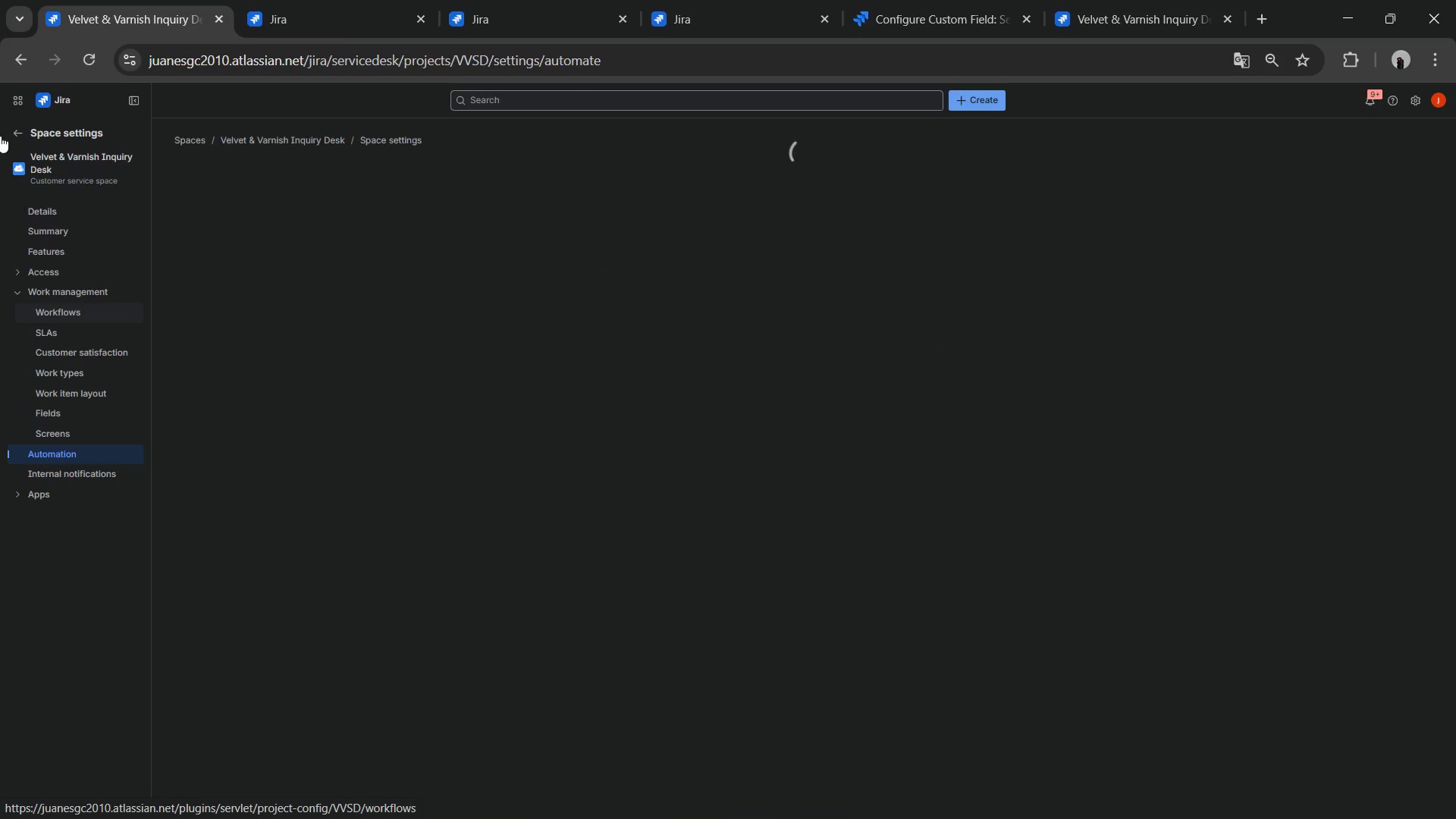 
double_click([459, 0])
 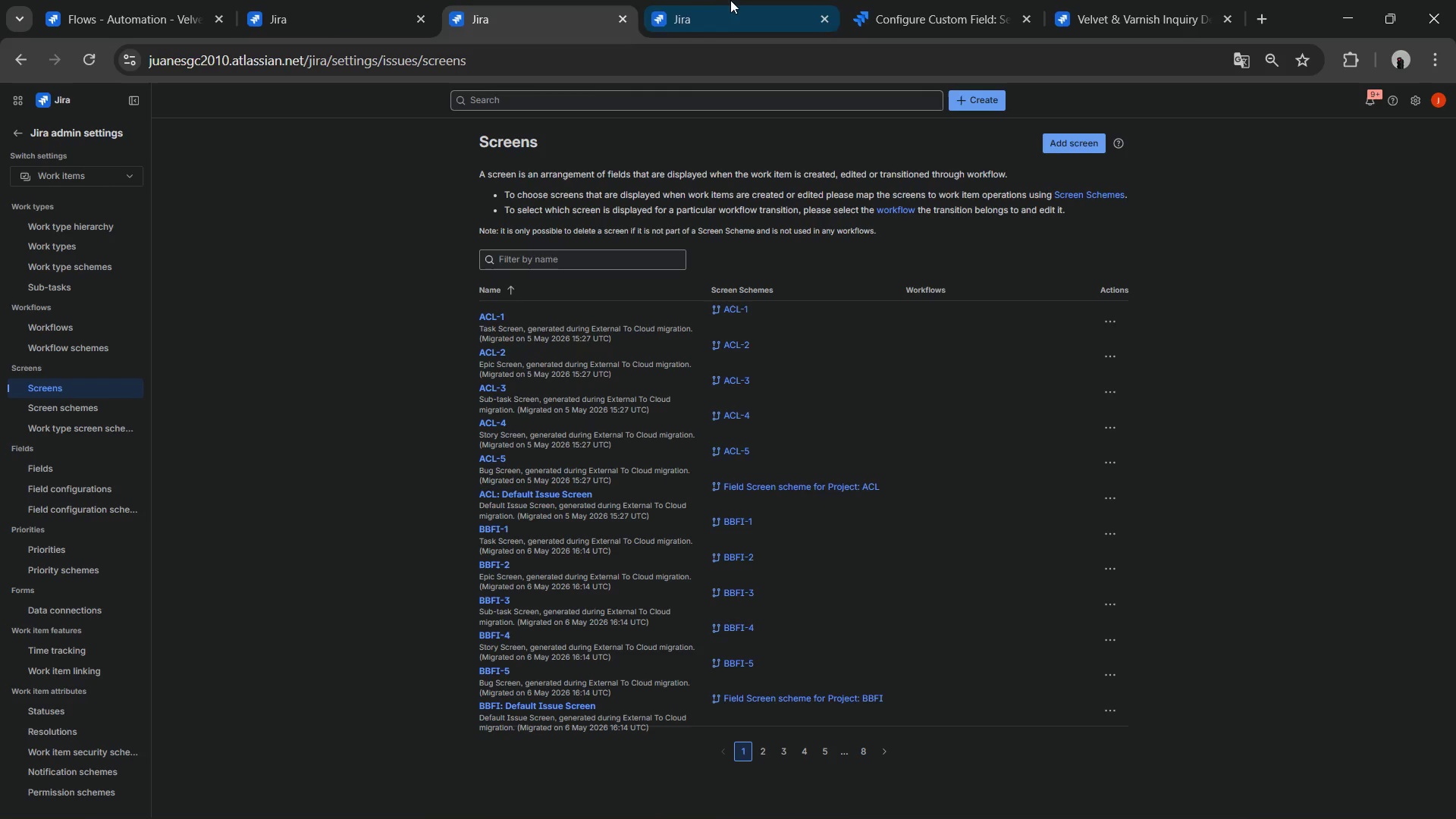 
triple_click([733, 0])
 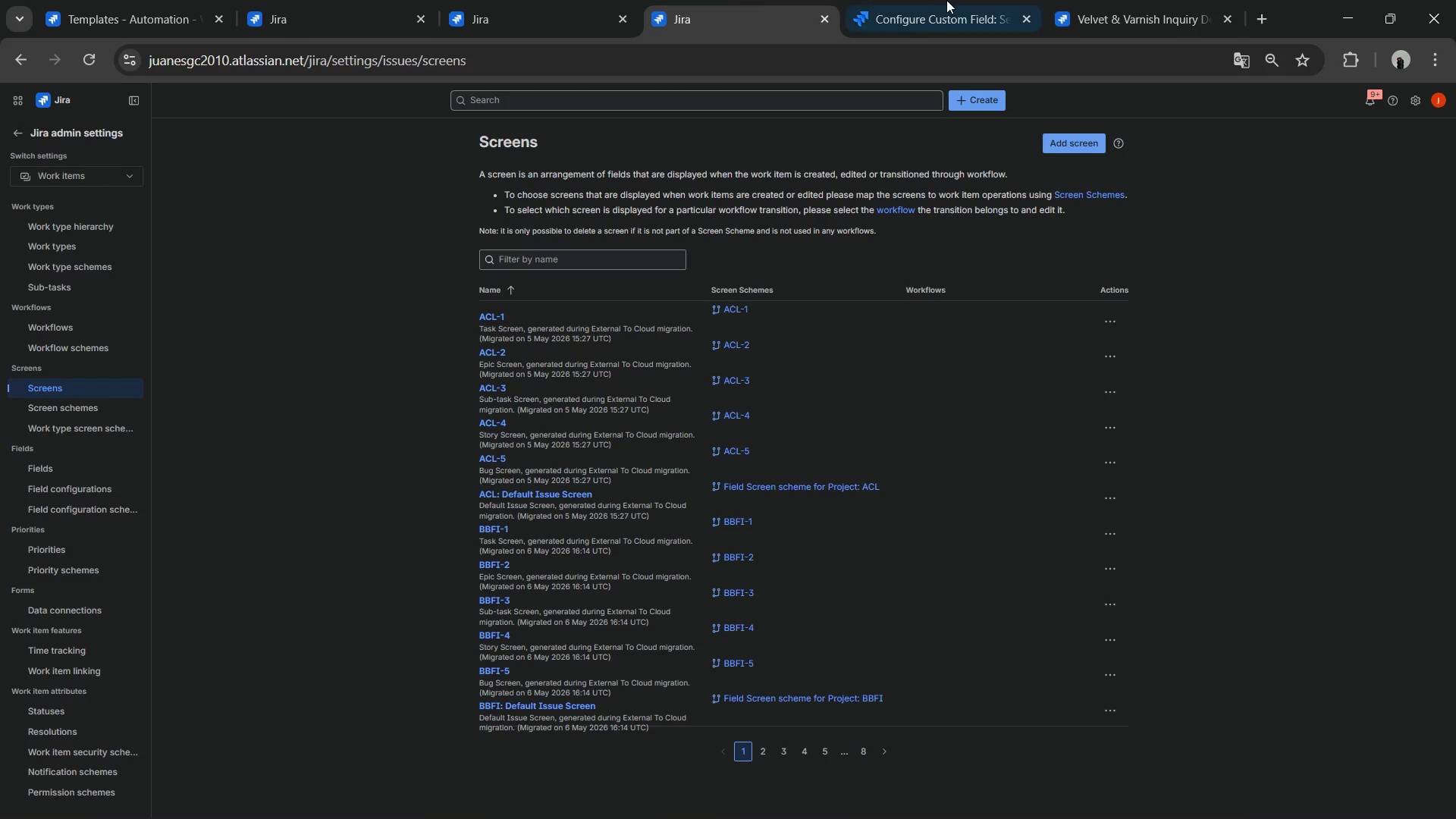 
left_click([947, 0])
 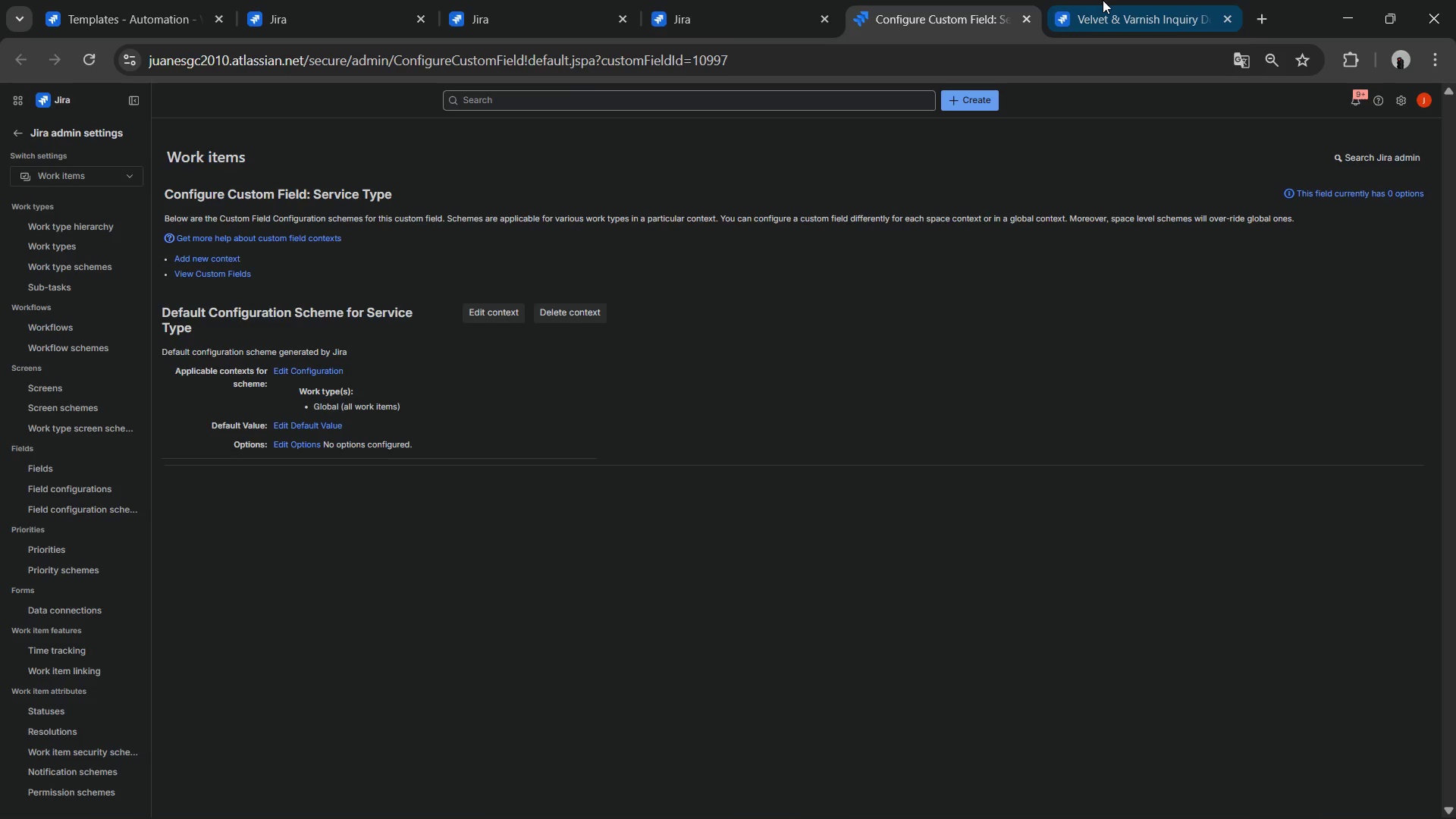 
left_click([1103, 0])
 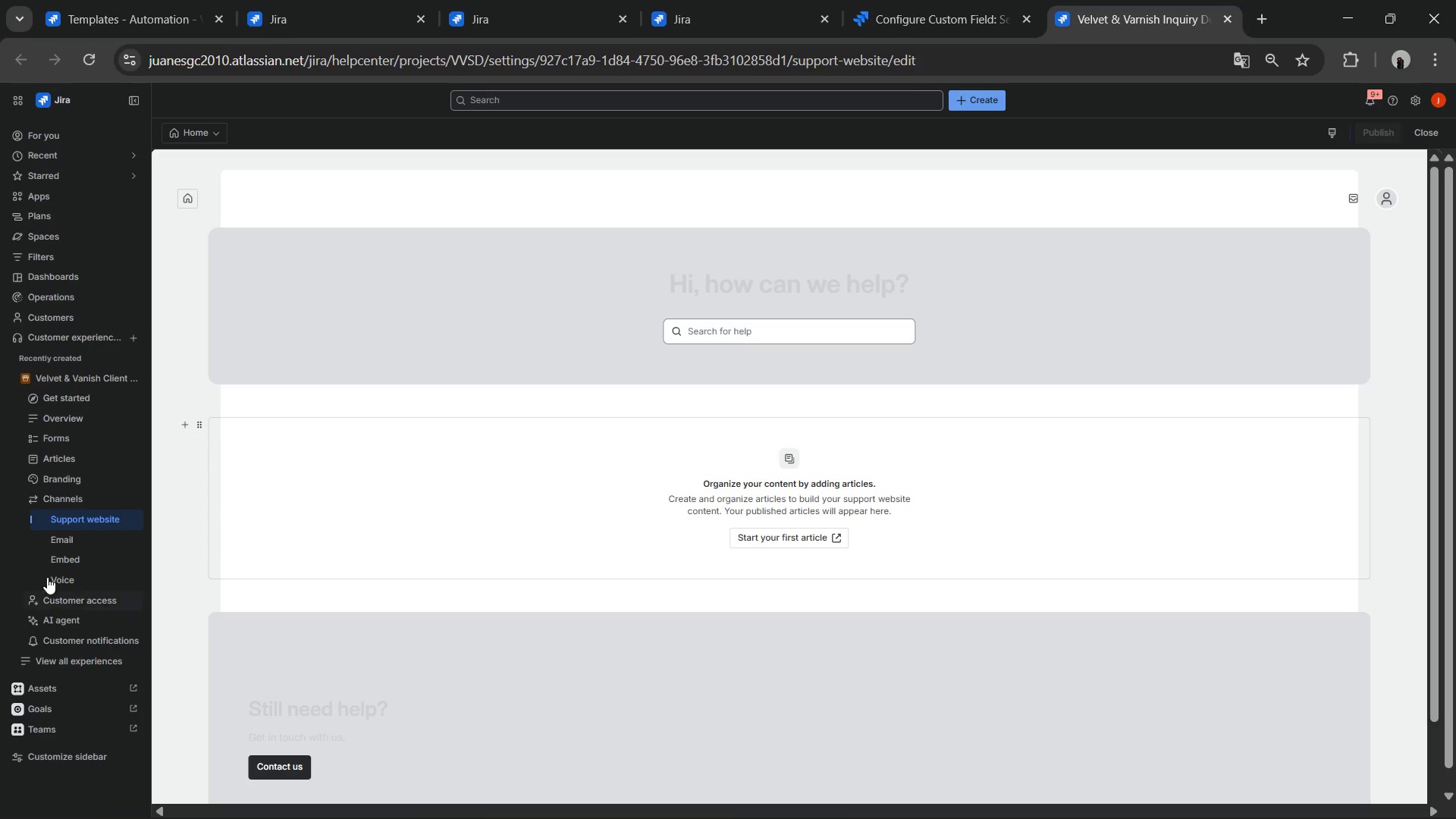 
left_click([90, 535])
 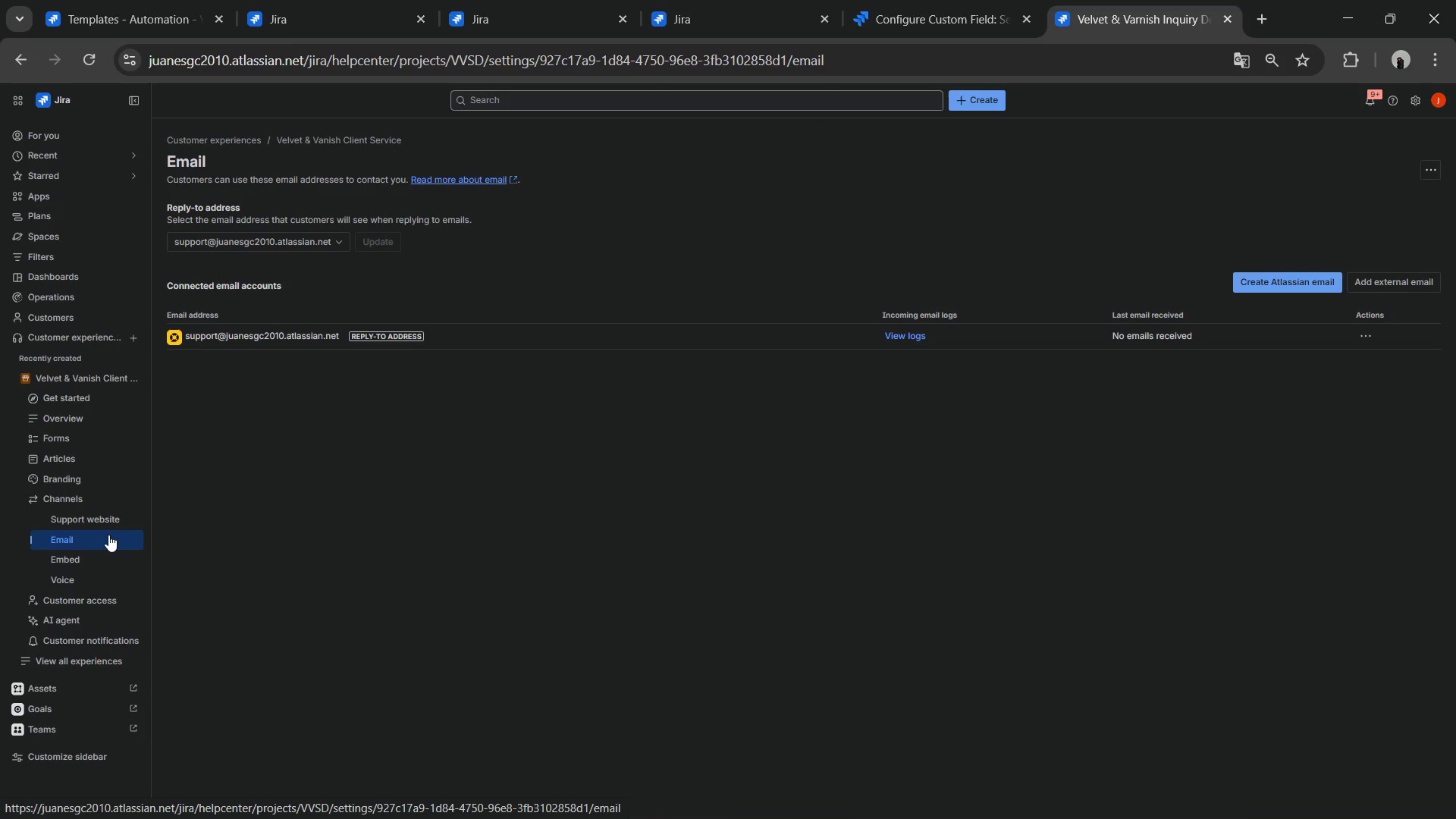 
wait(7.14)
 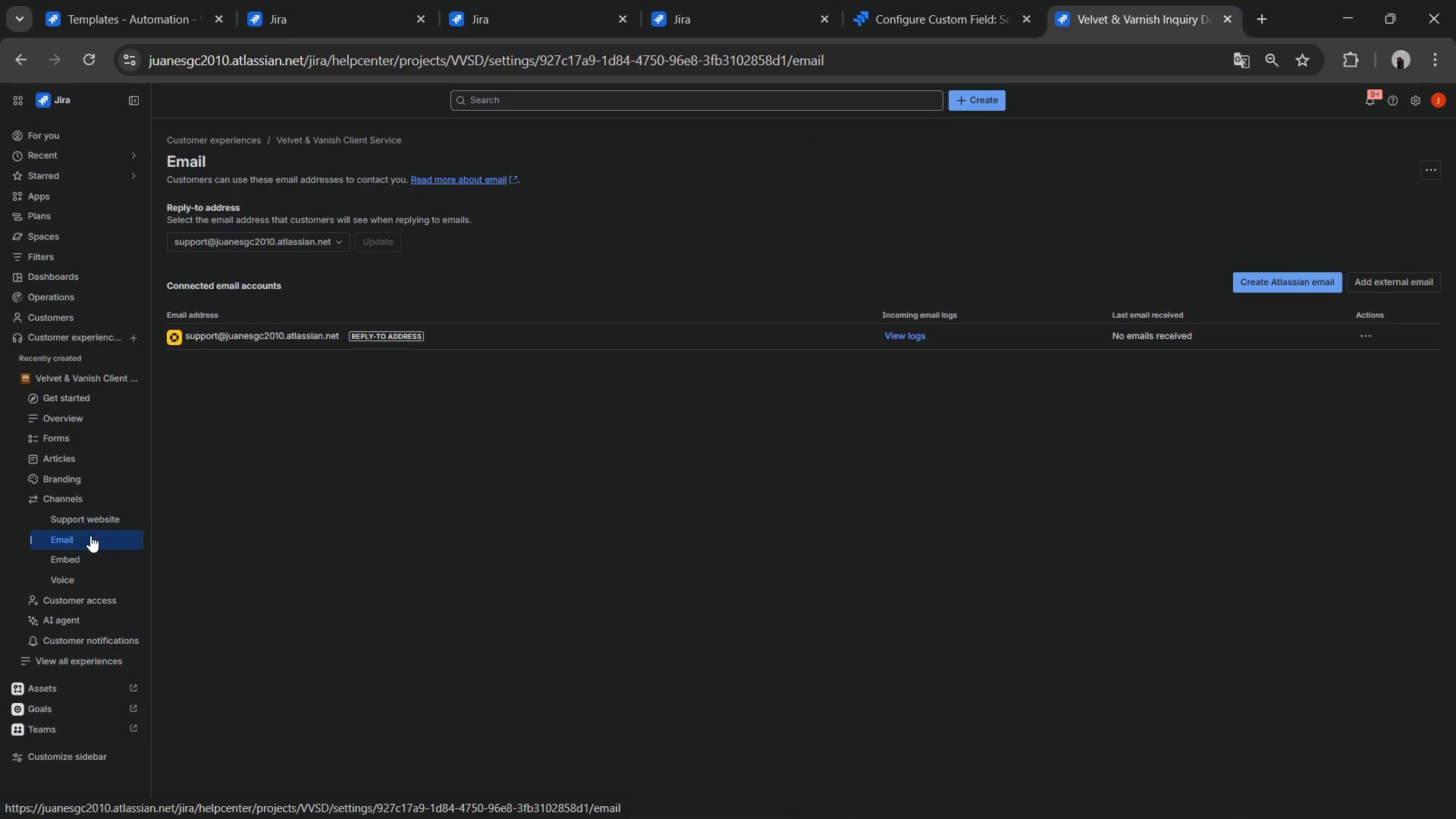 
double_click([234, 286])
 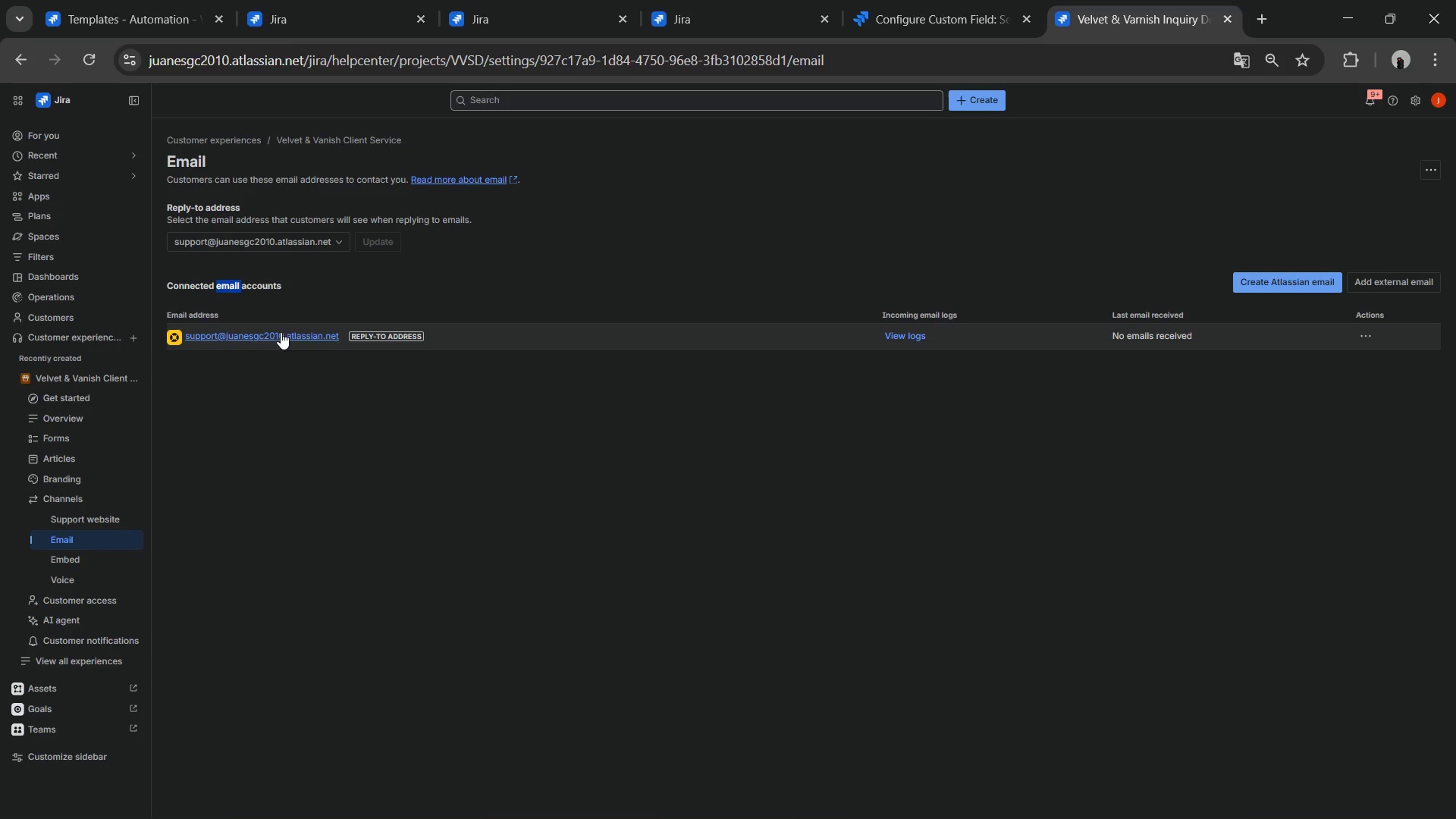 
left_click([275, 380])
 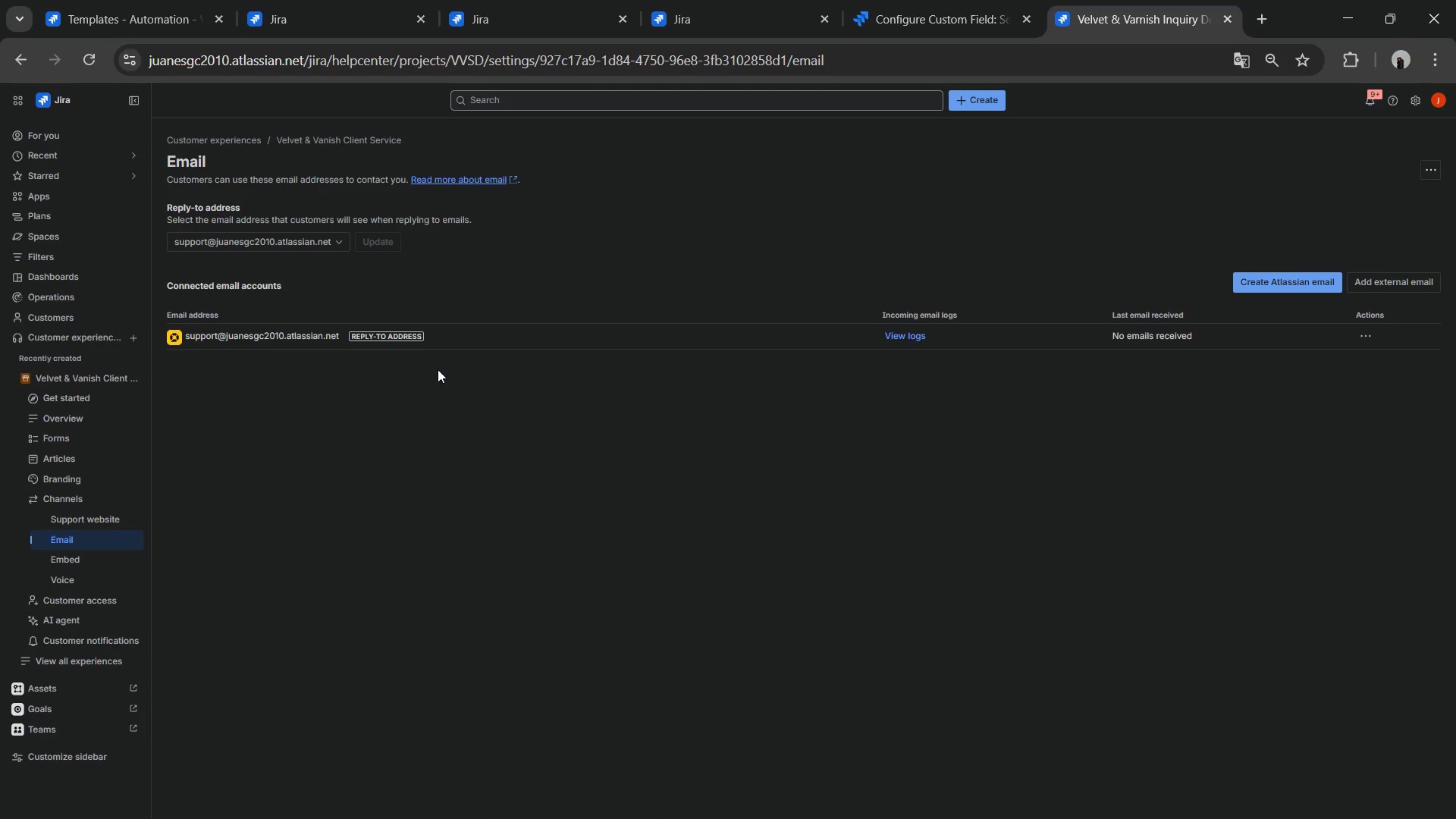 
wait(35.3)
 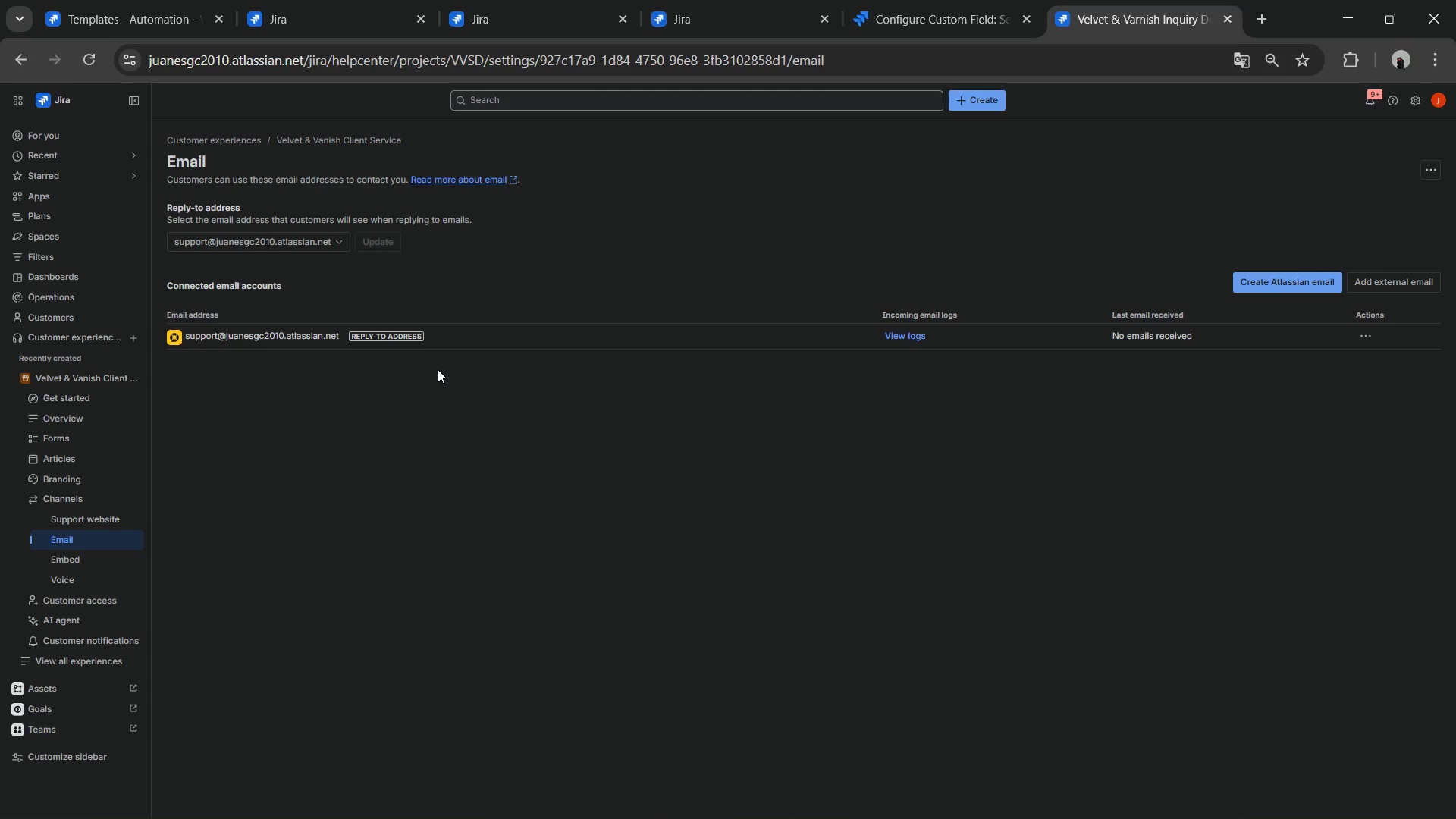 
left_click([1354, 331])
 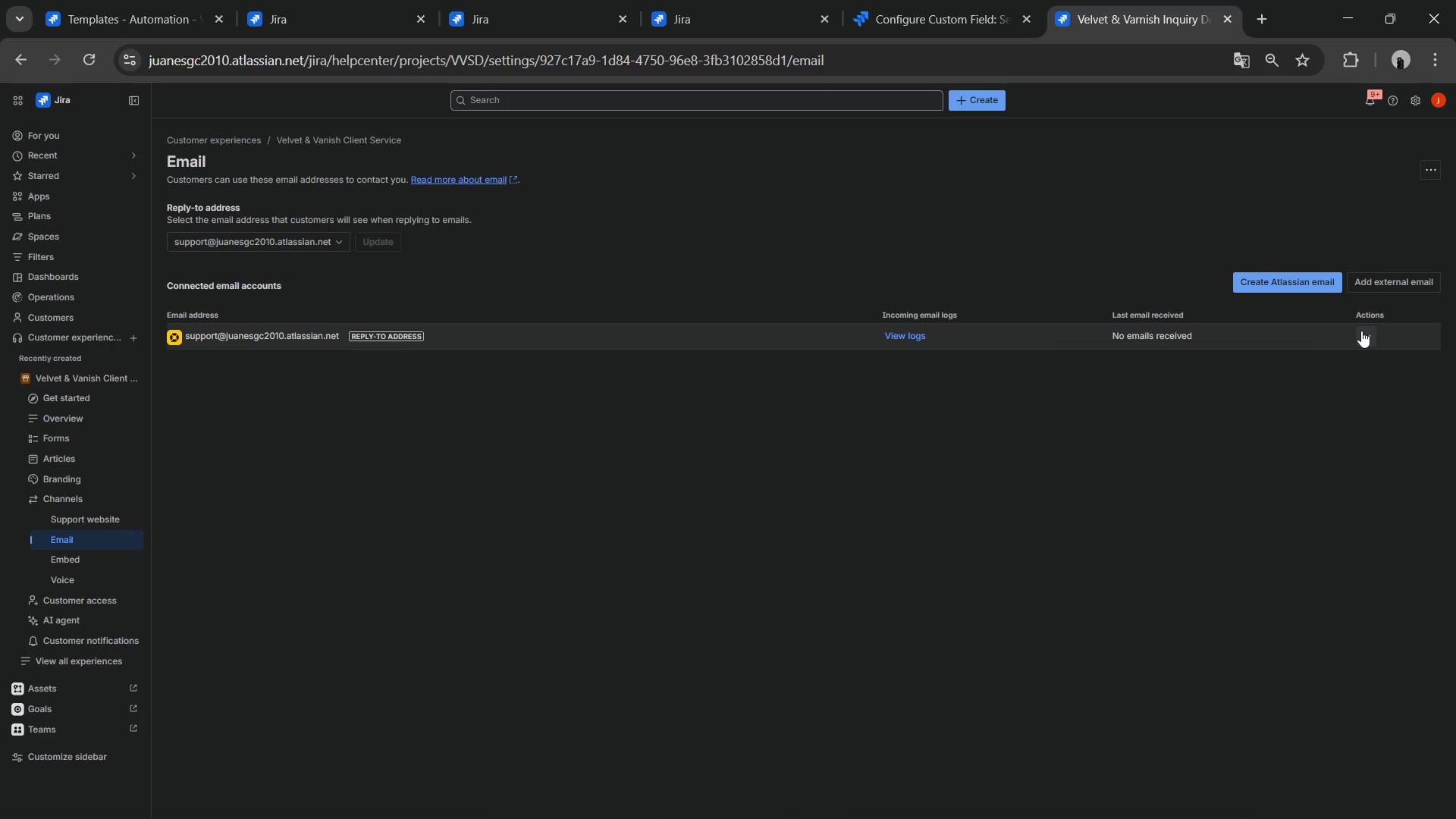 
left_click([1361, 331])
 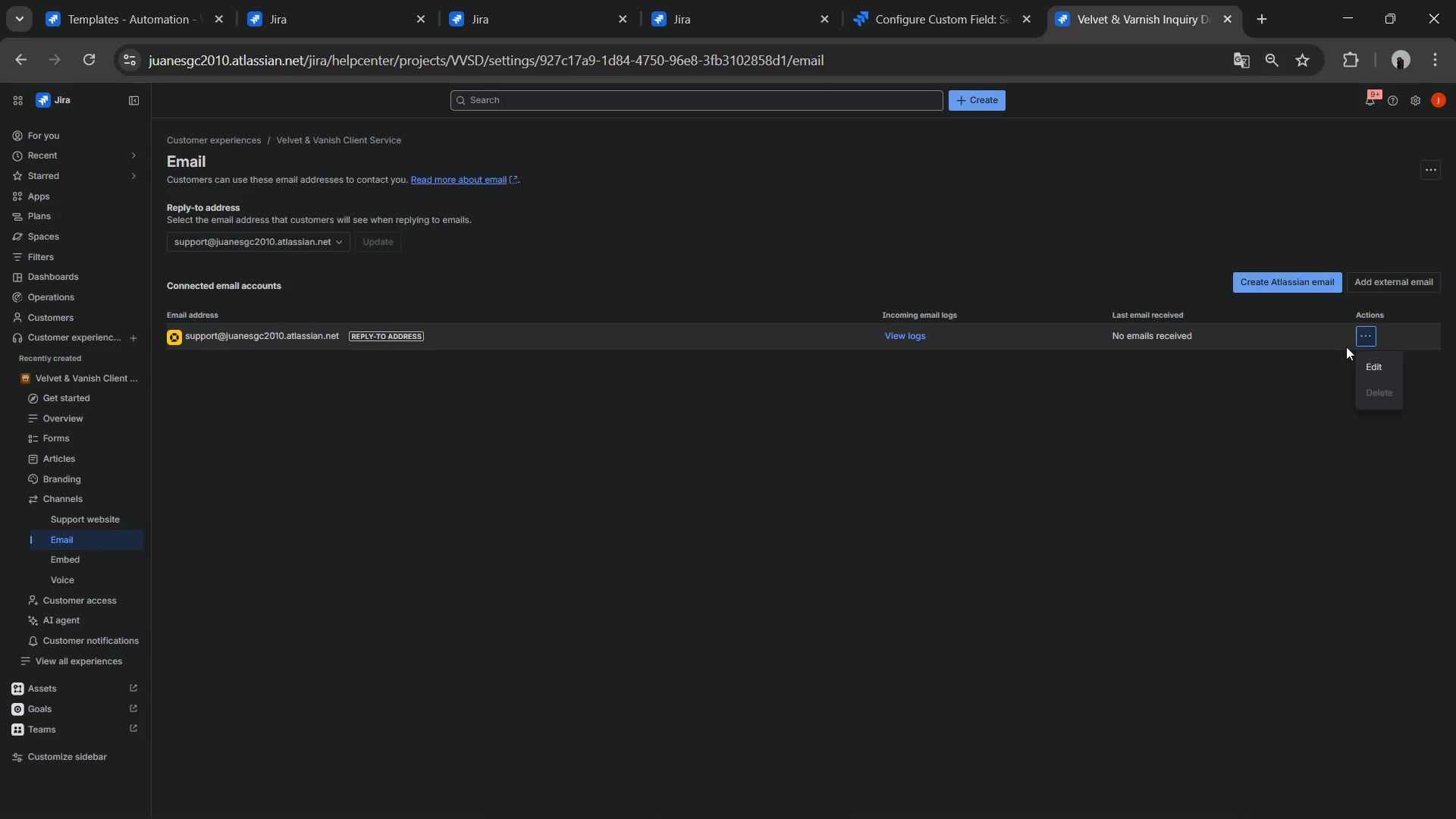 
left_click([1324, 367])
 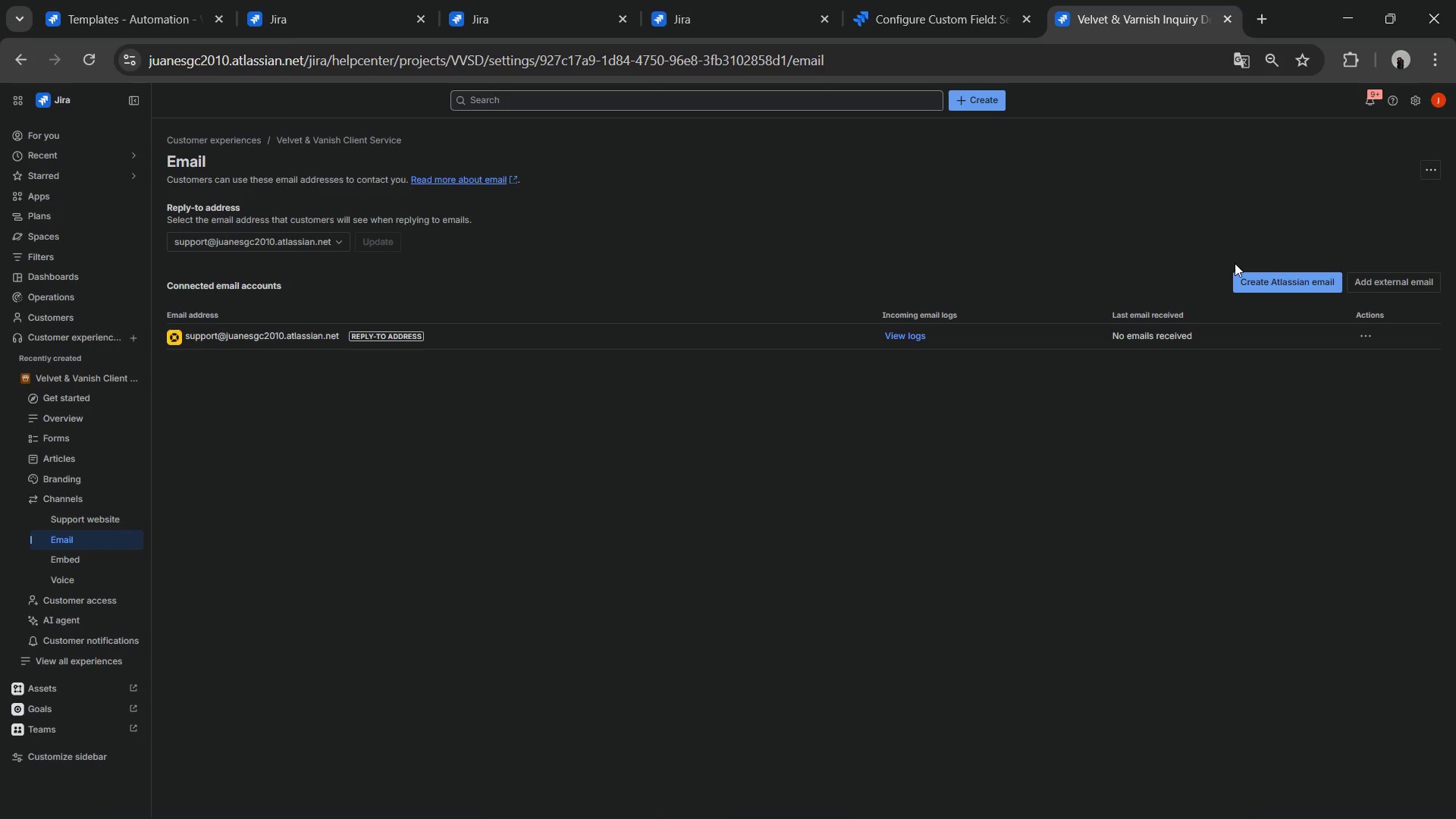 
wait(12.84)
 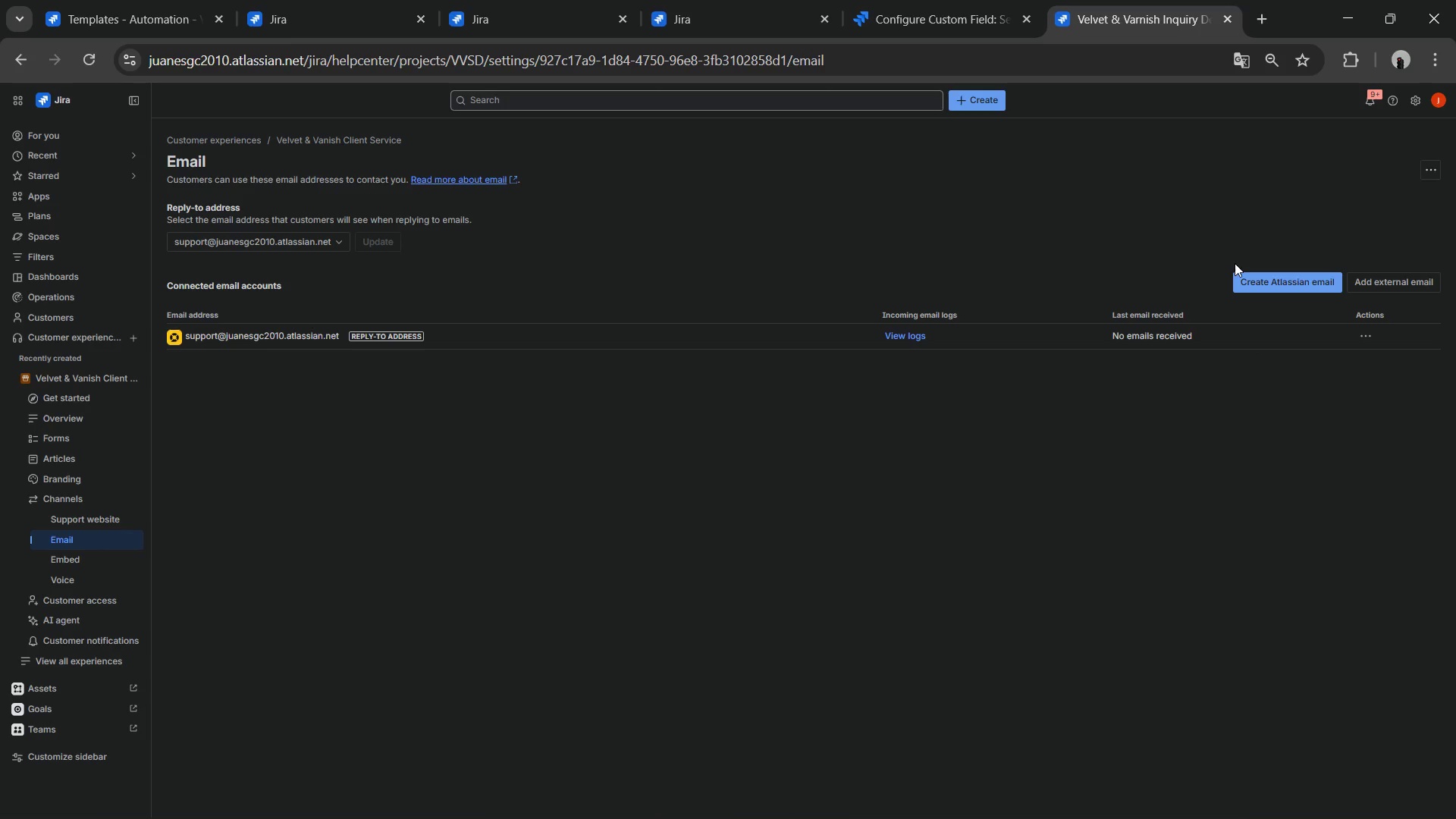 
mouse_move([1231, 29])
 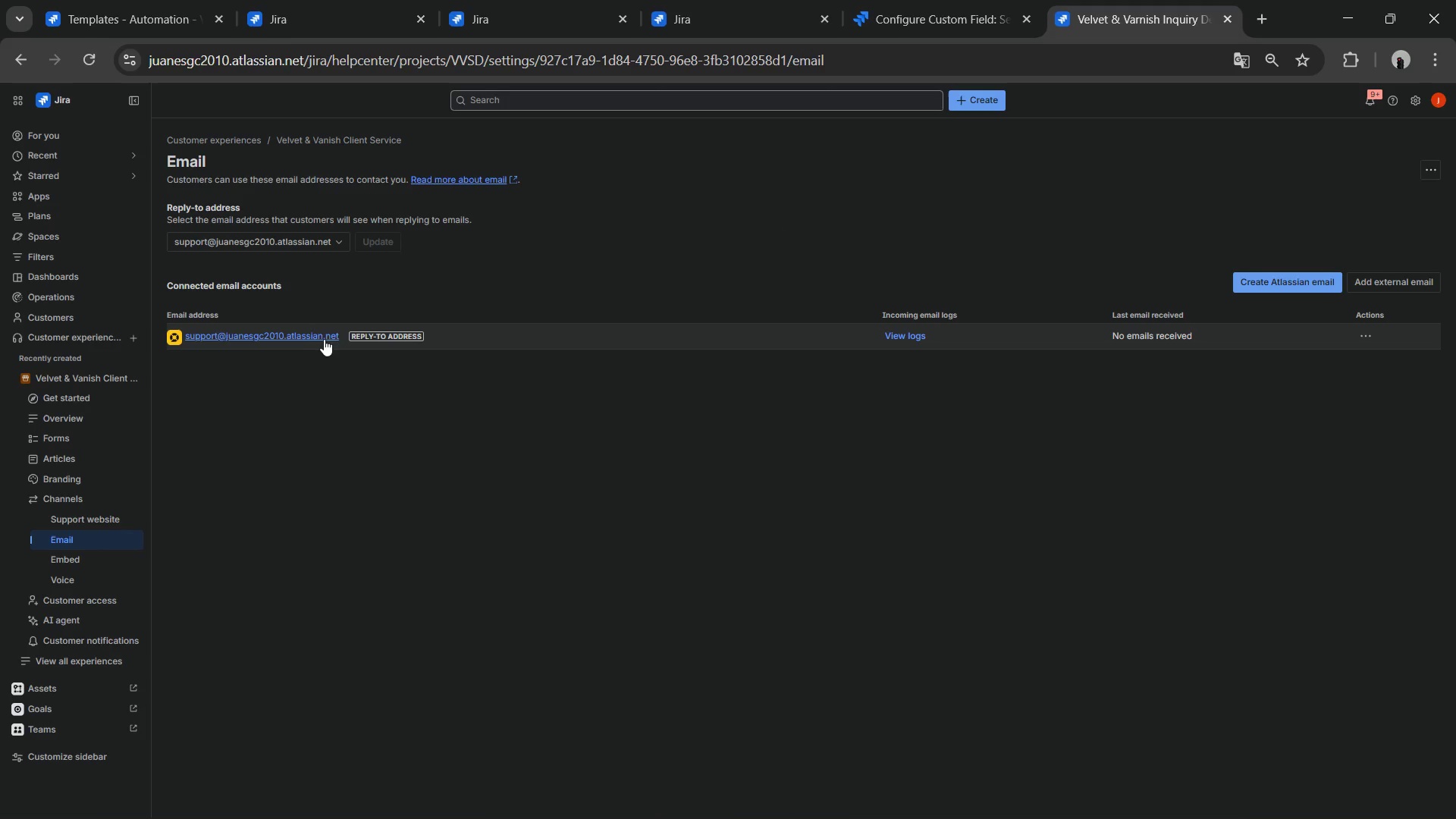 
right_click([312, 336])
 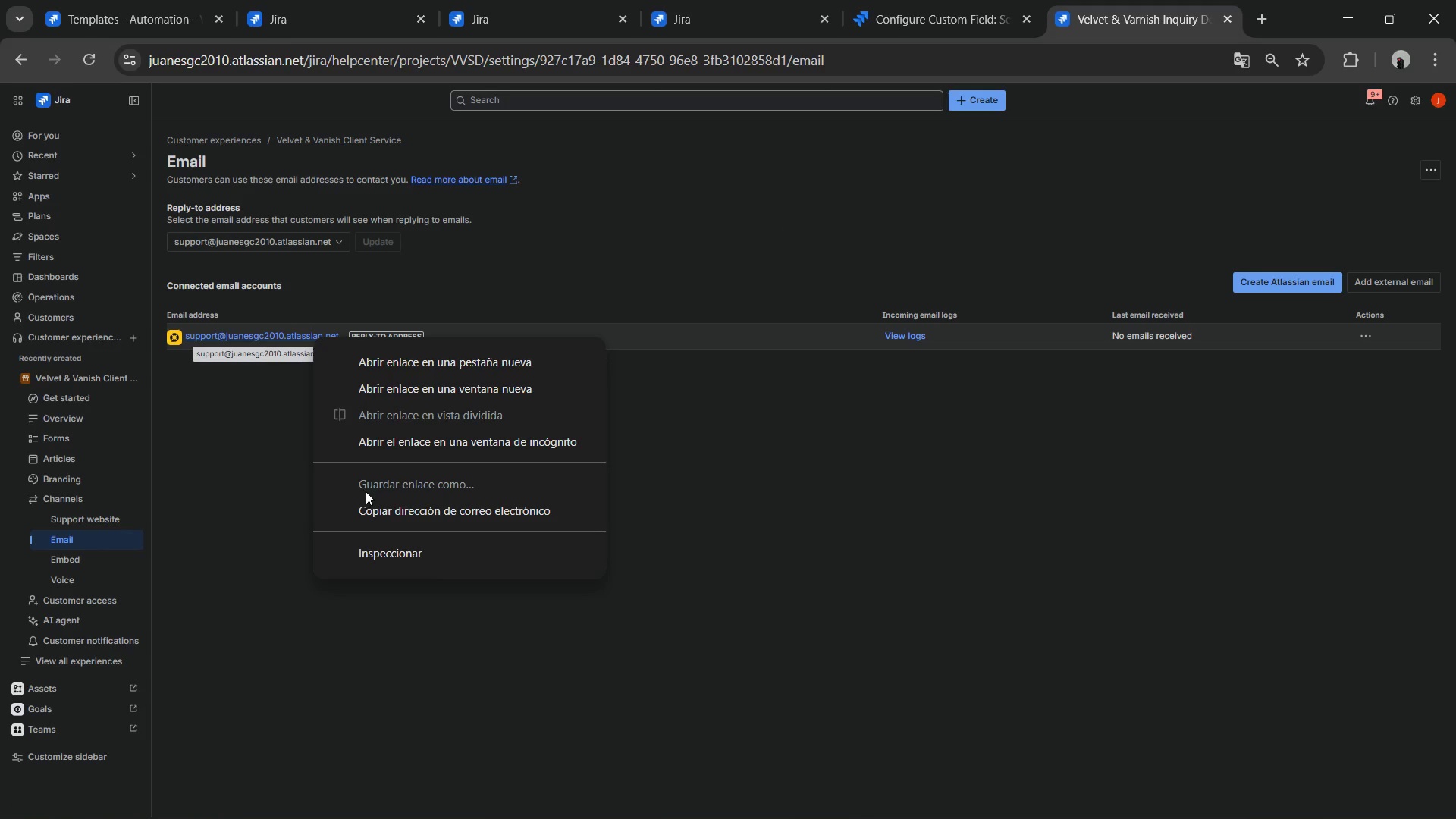 
left_click([371, 508])
 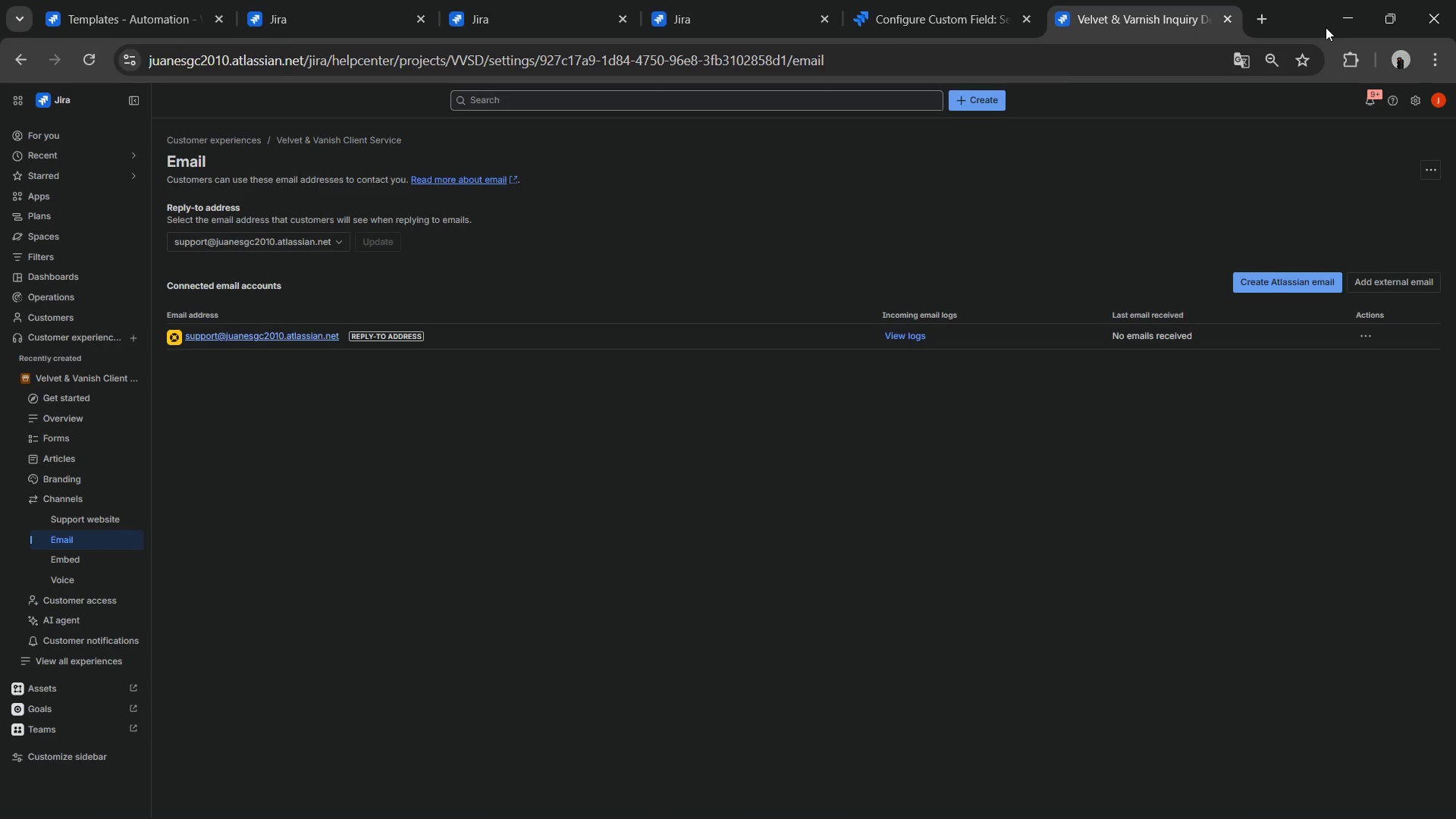 
wait(29.25)
 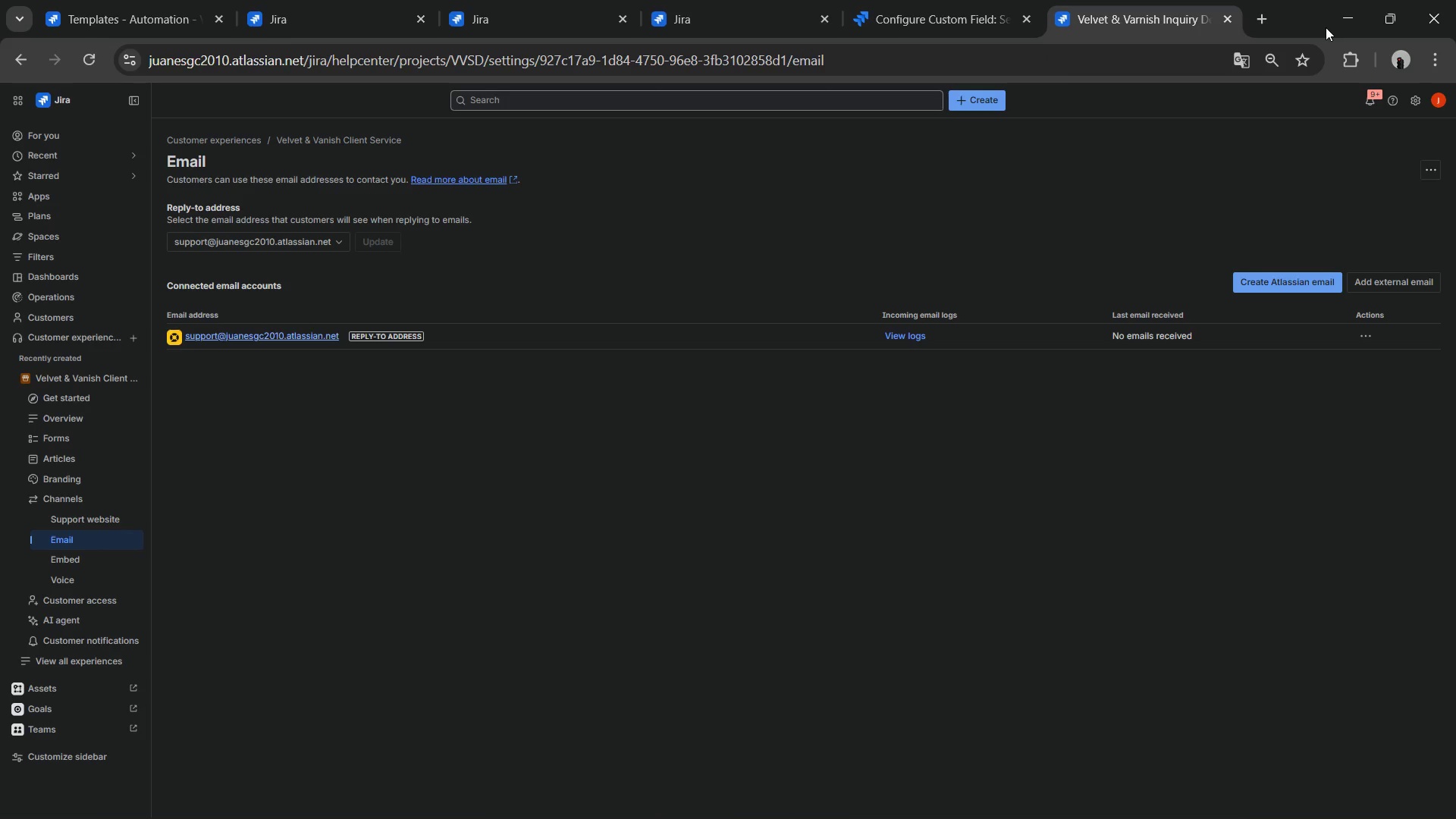 
left_click([1270, 14])
 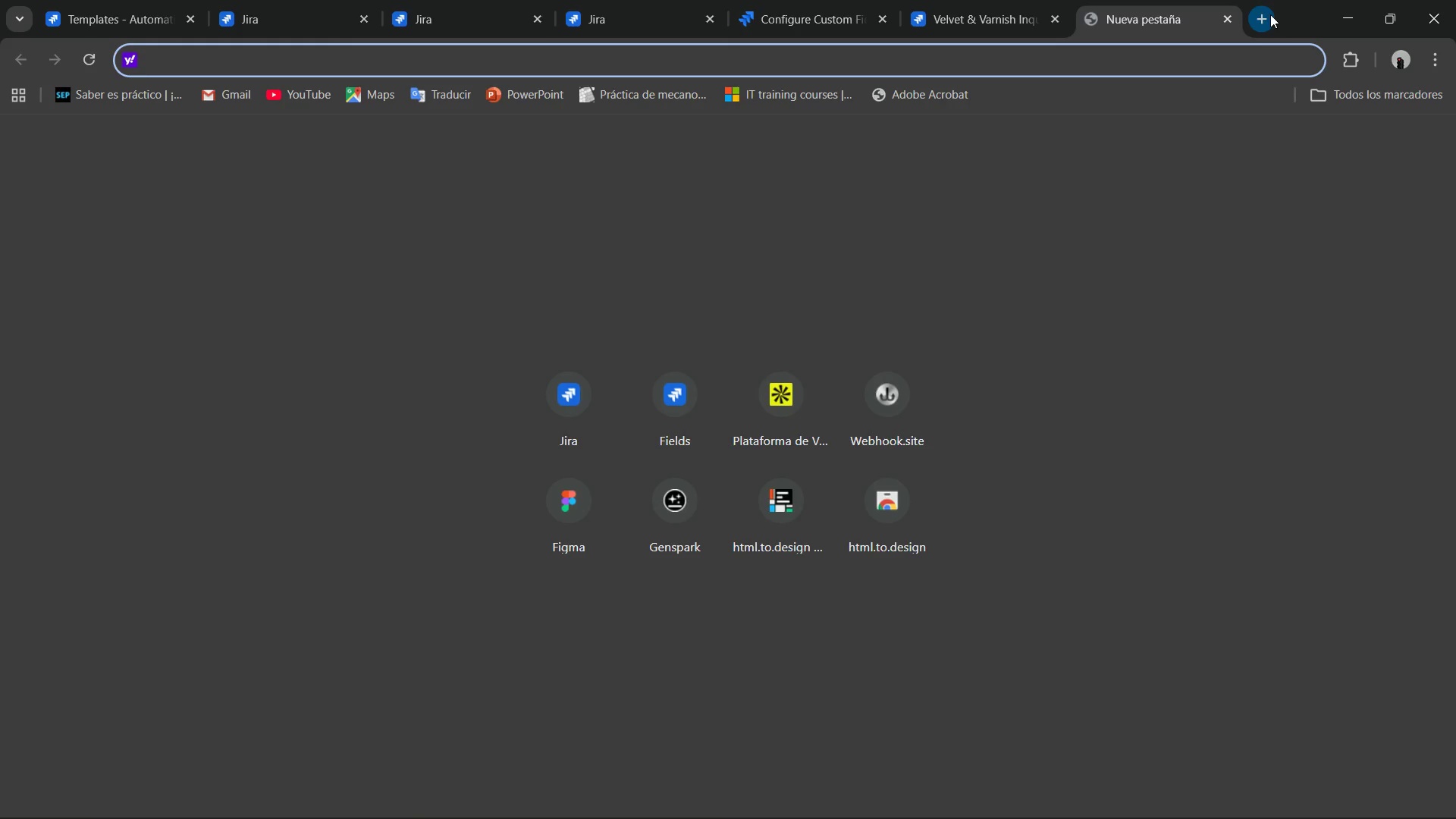 
type(proton)
 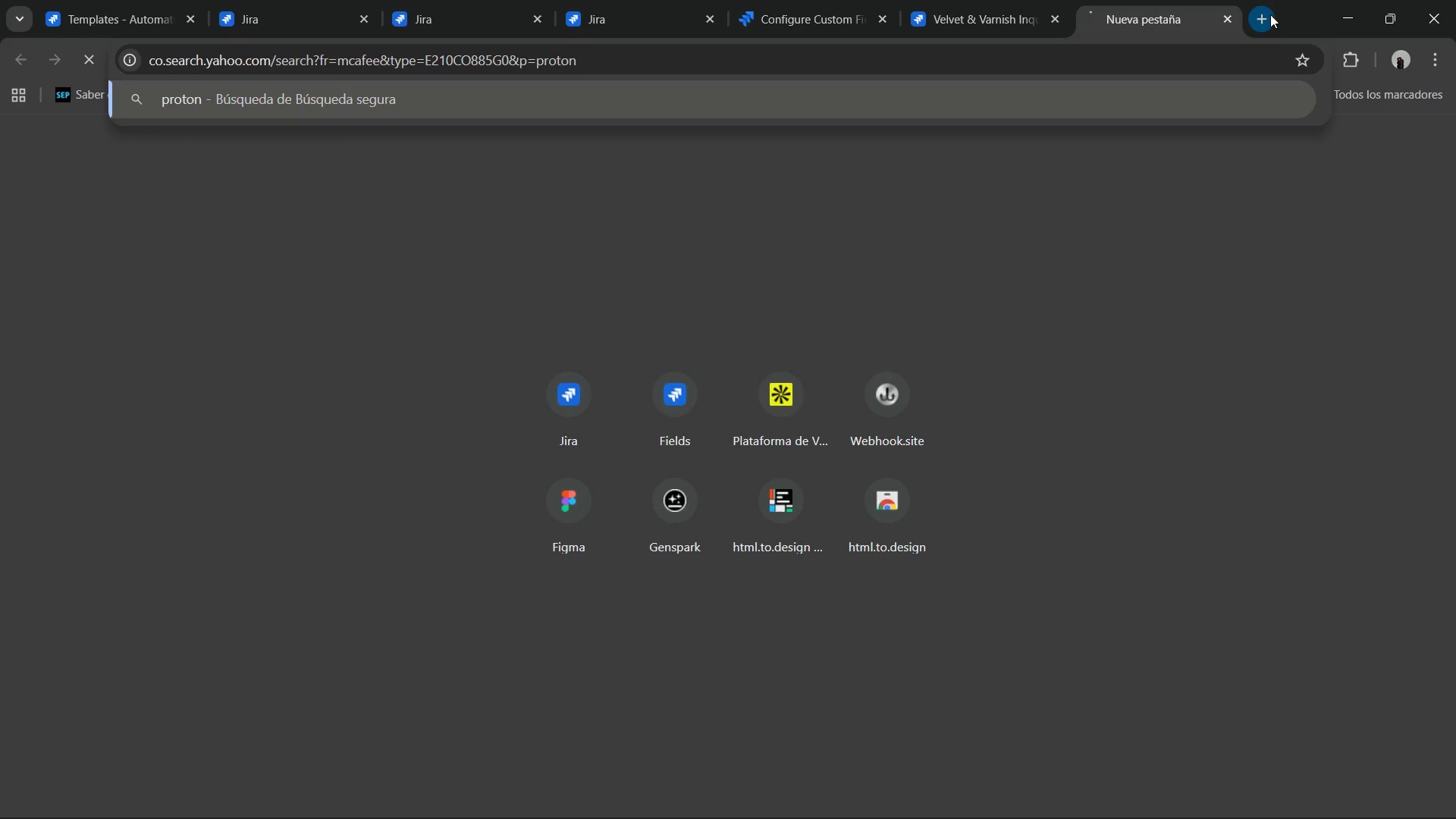 
key(Enter)
 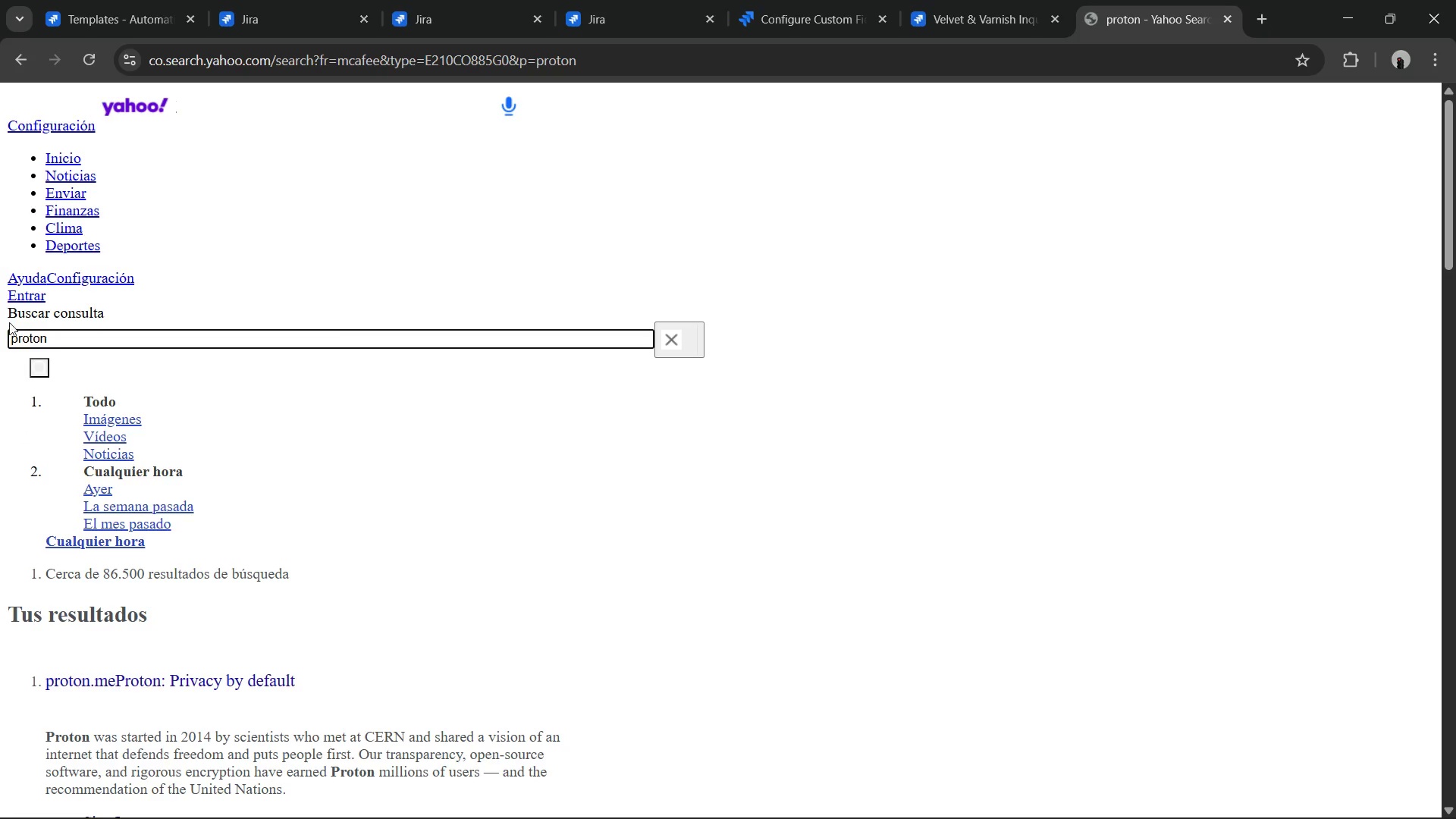 
scroll: coordinate [180, 340], scroll_direction: down, amount: 4.0
 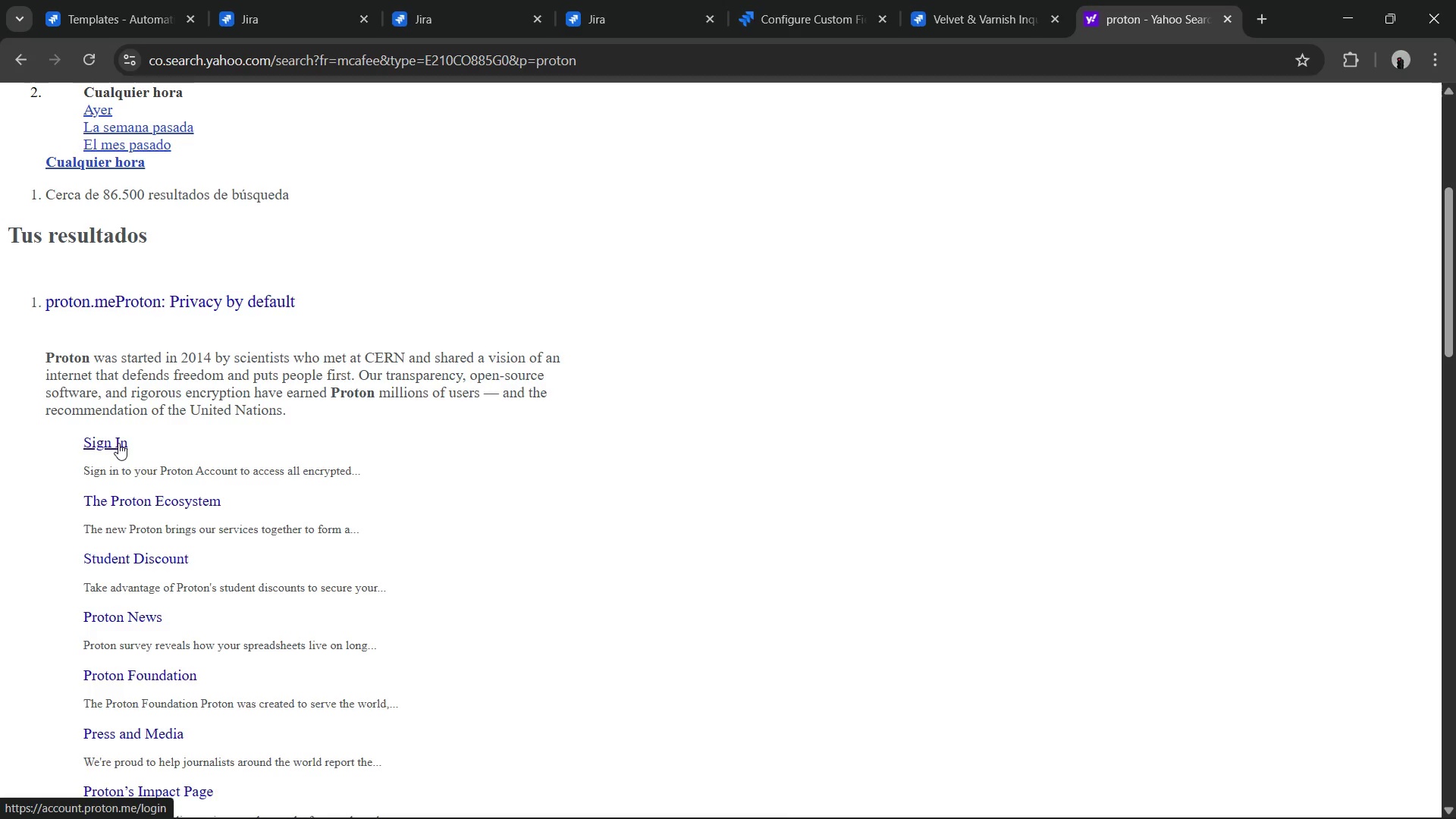 
left_click([377, 66])
 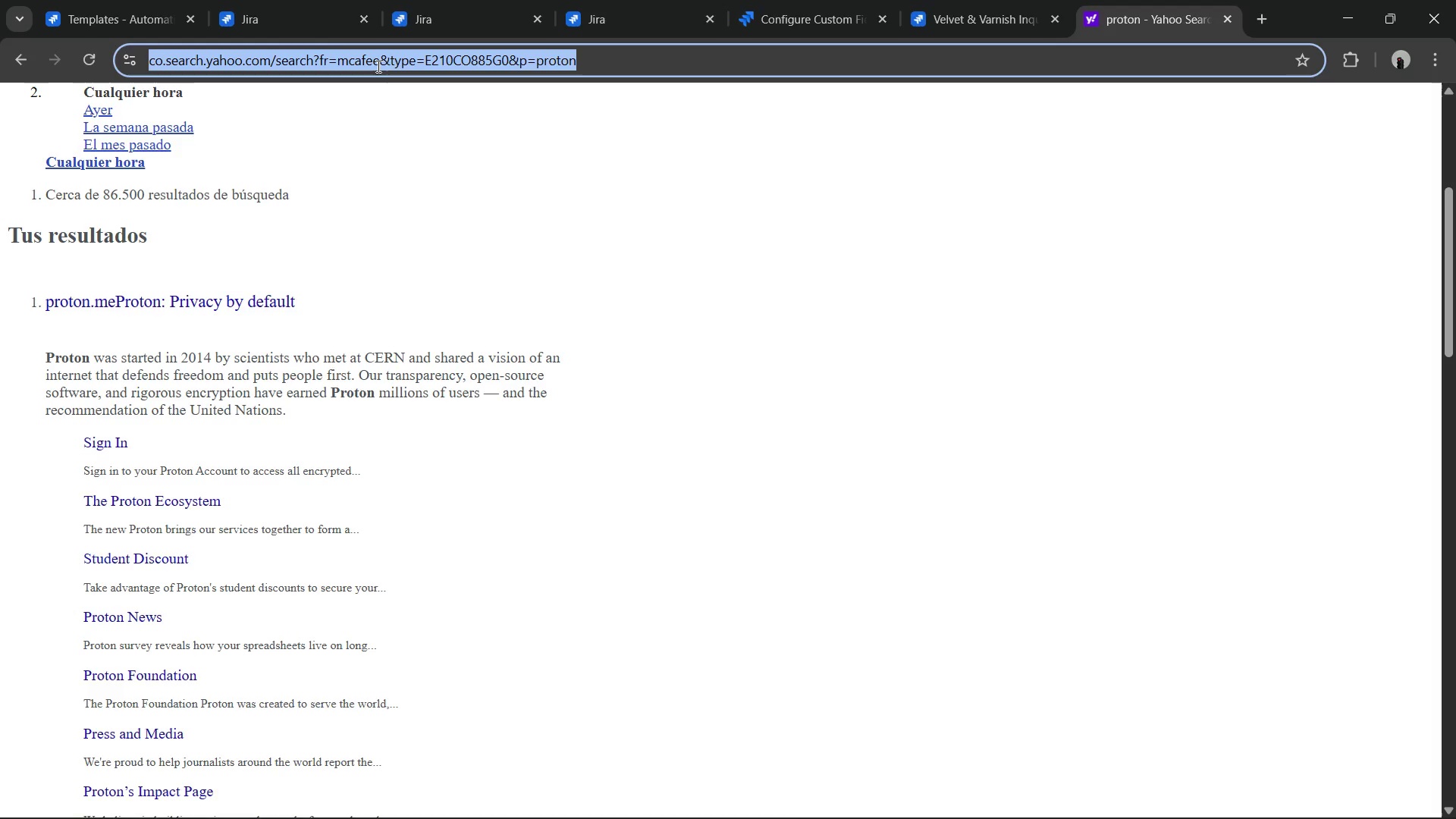 
type(Im goint)
key(Backspace)
type(g to send a email for the proof of integration)
 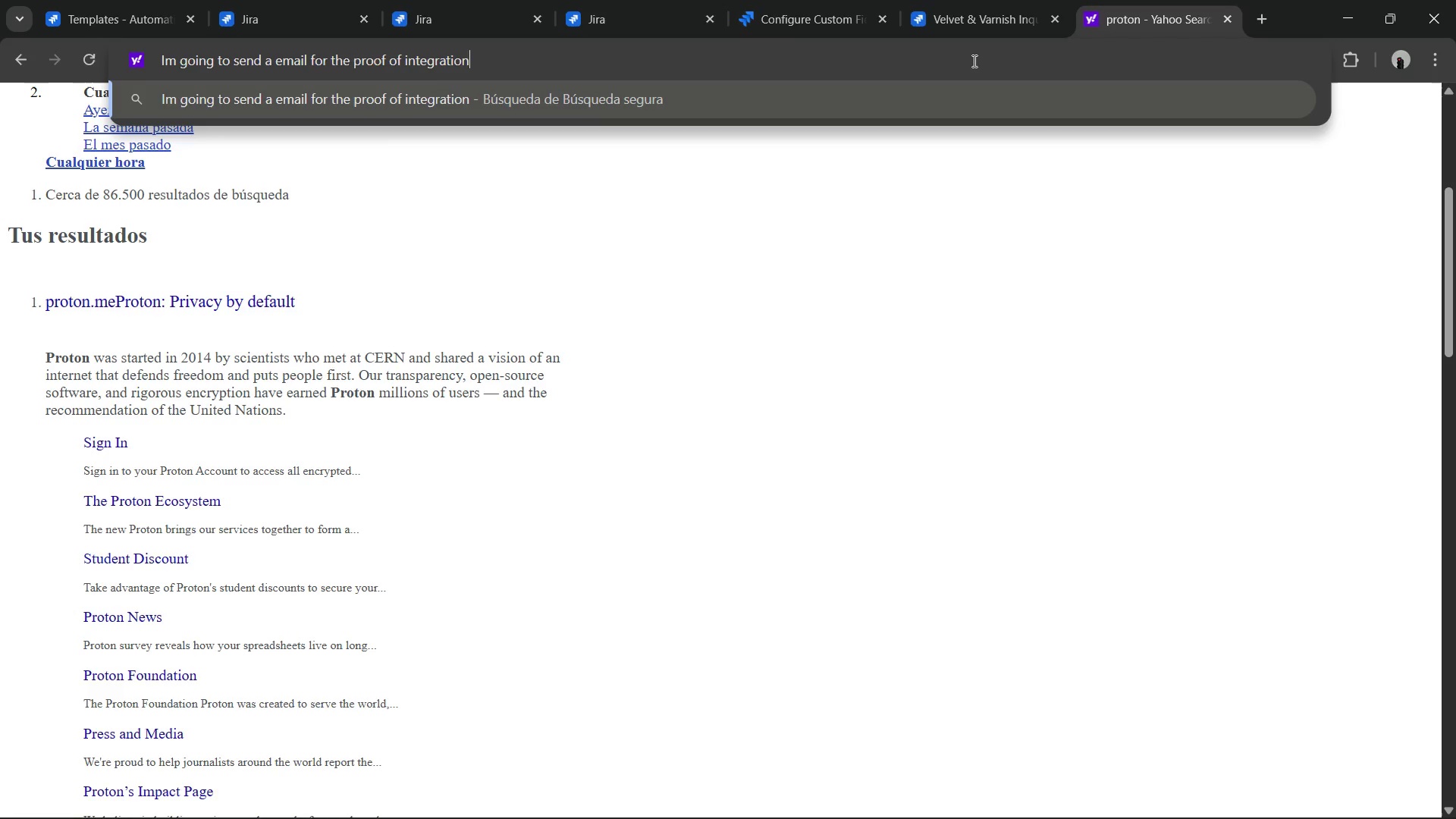 
key(Shift+ArrowUp)
 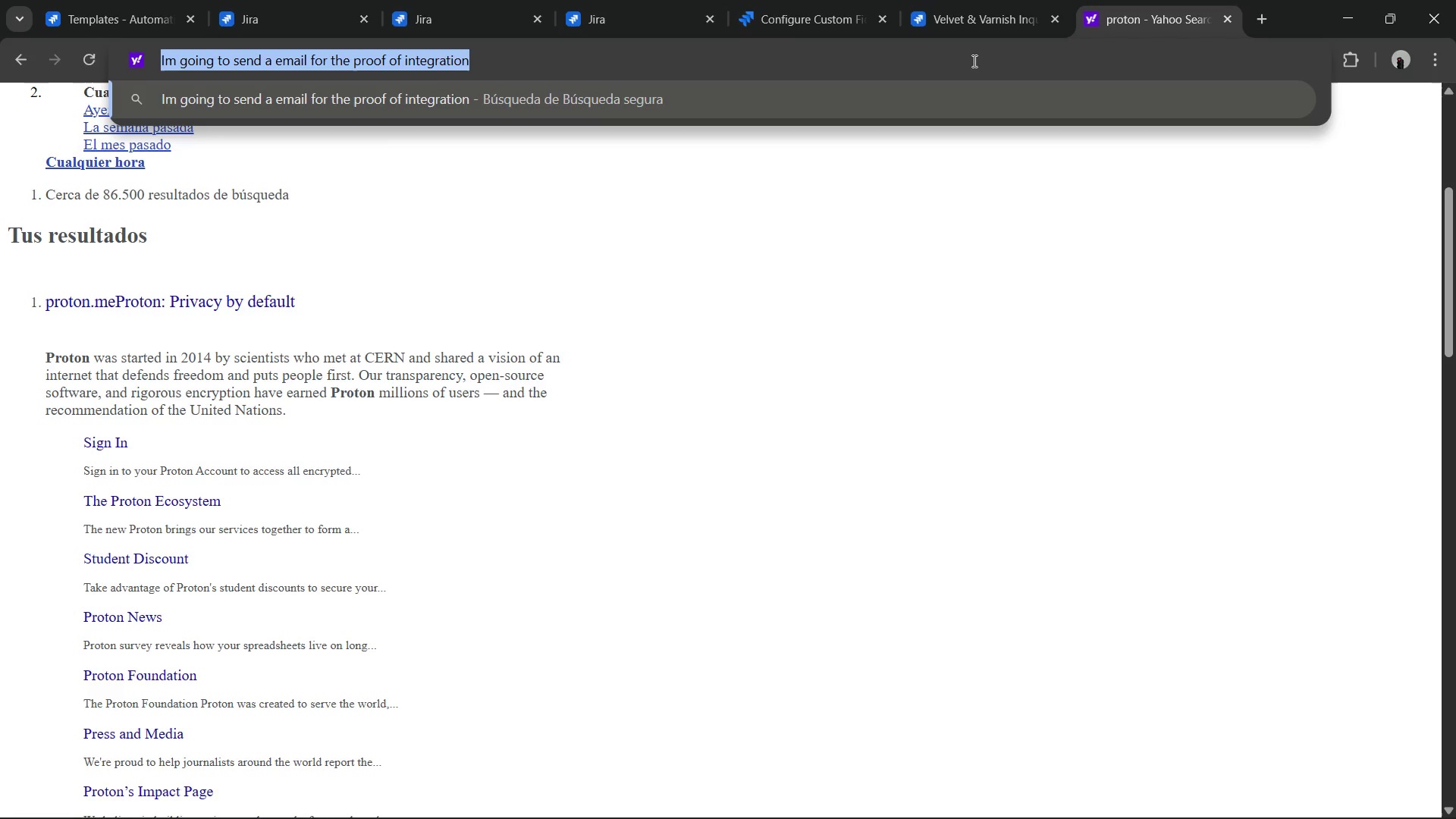 
wait(14.5)
 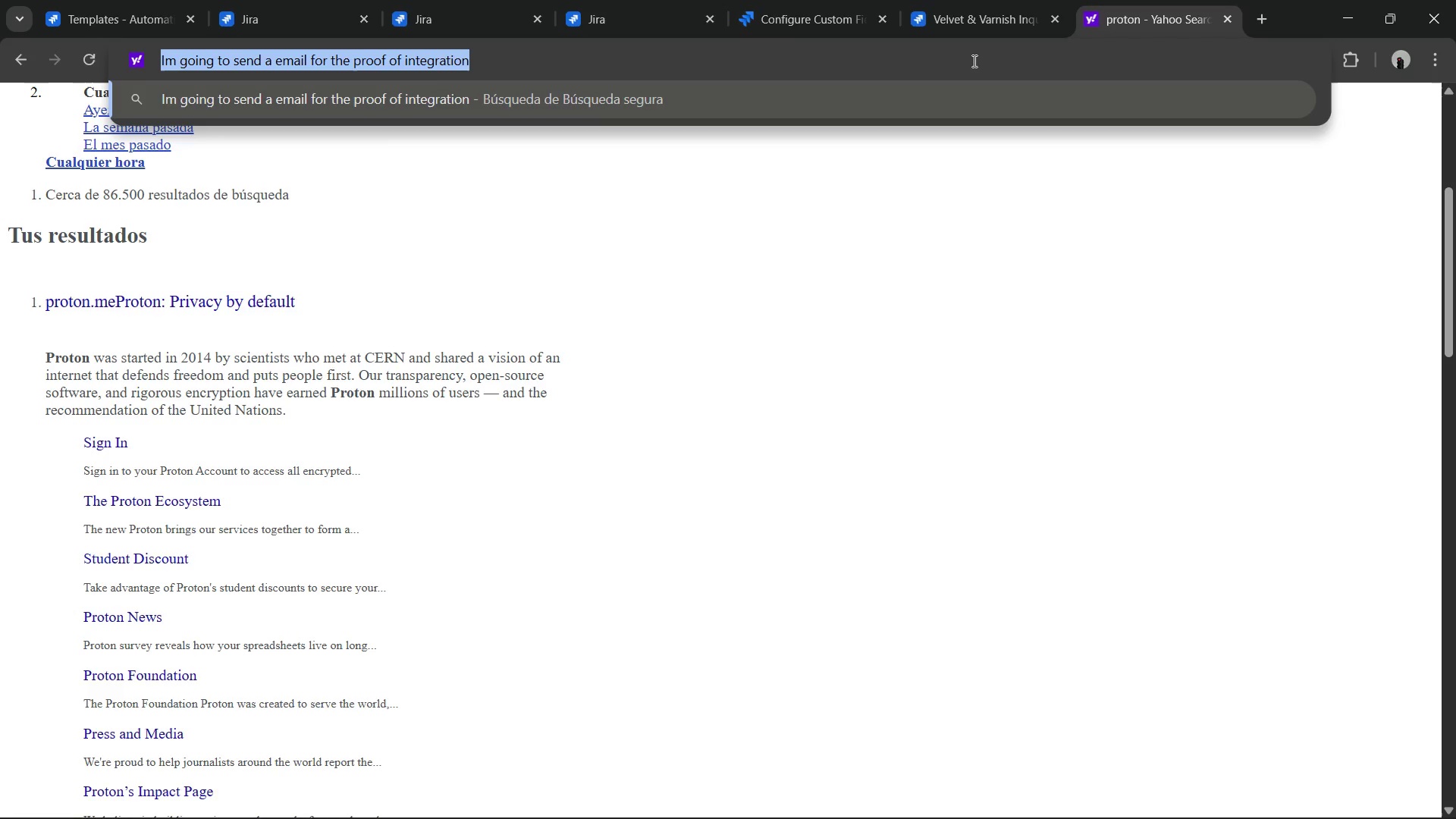 
key(Control+C)
 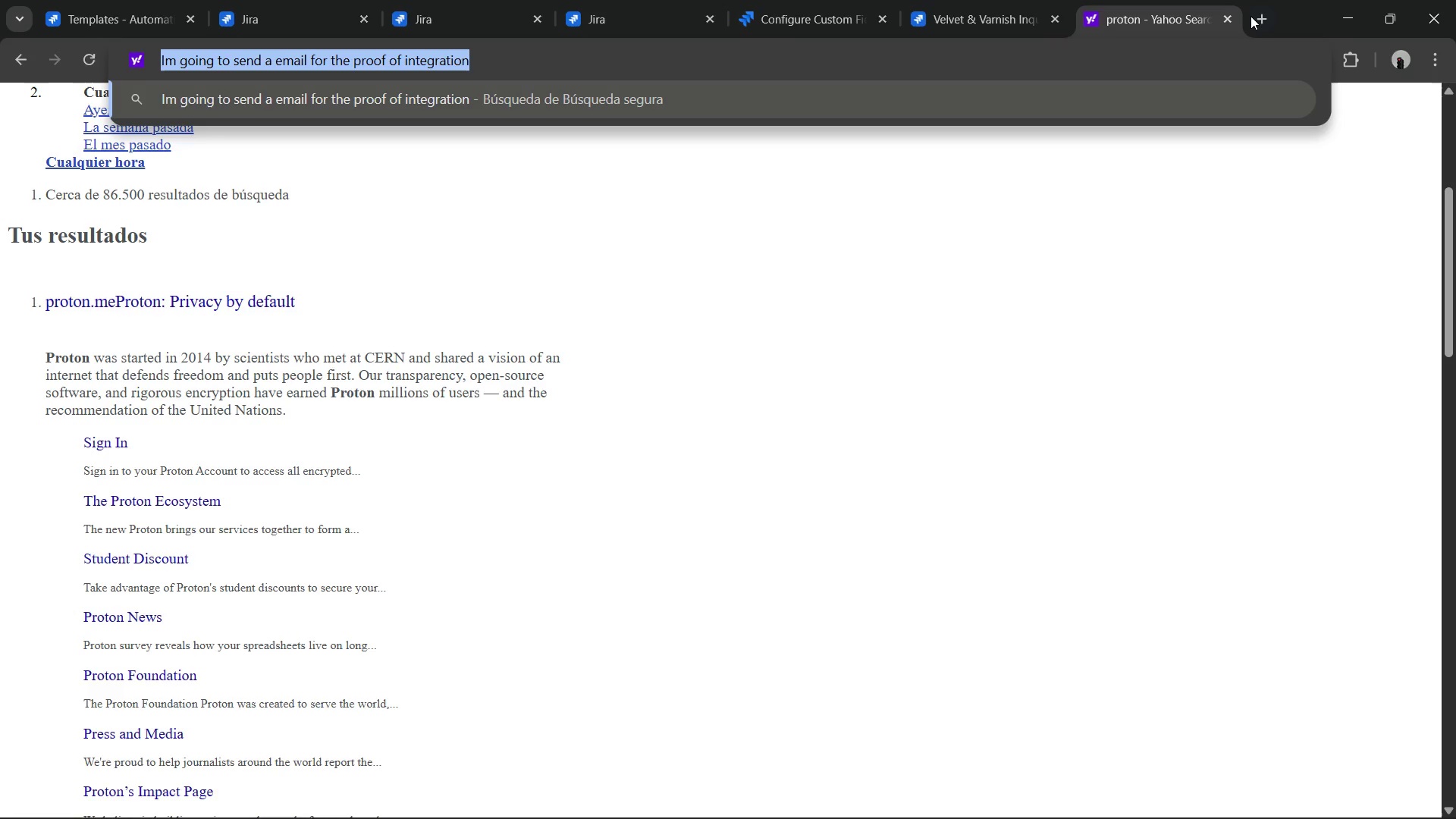 
left_click([1257, 16])
 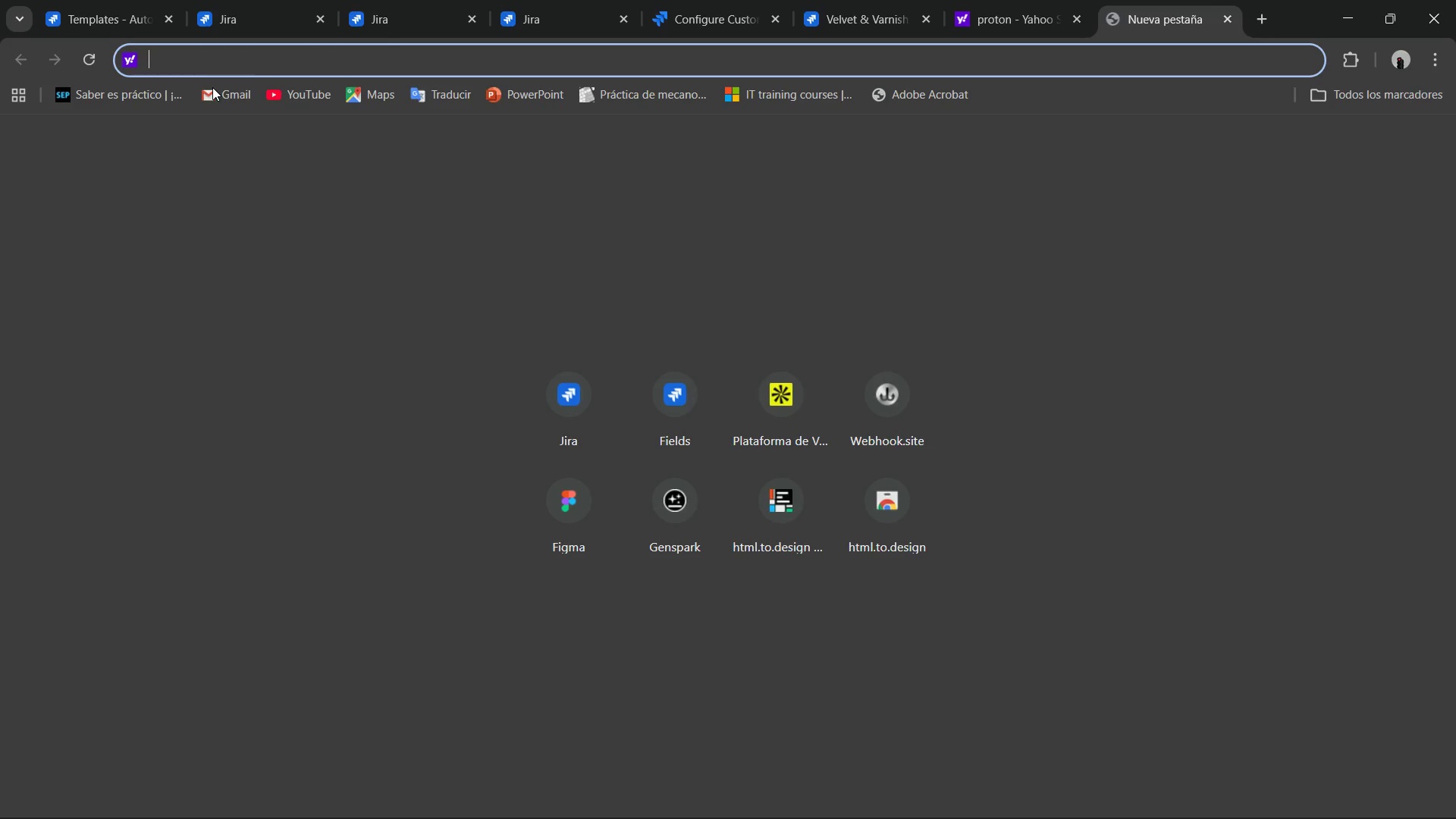 
left_click([212, 89])
 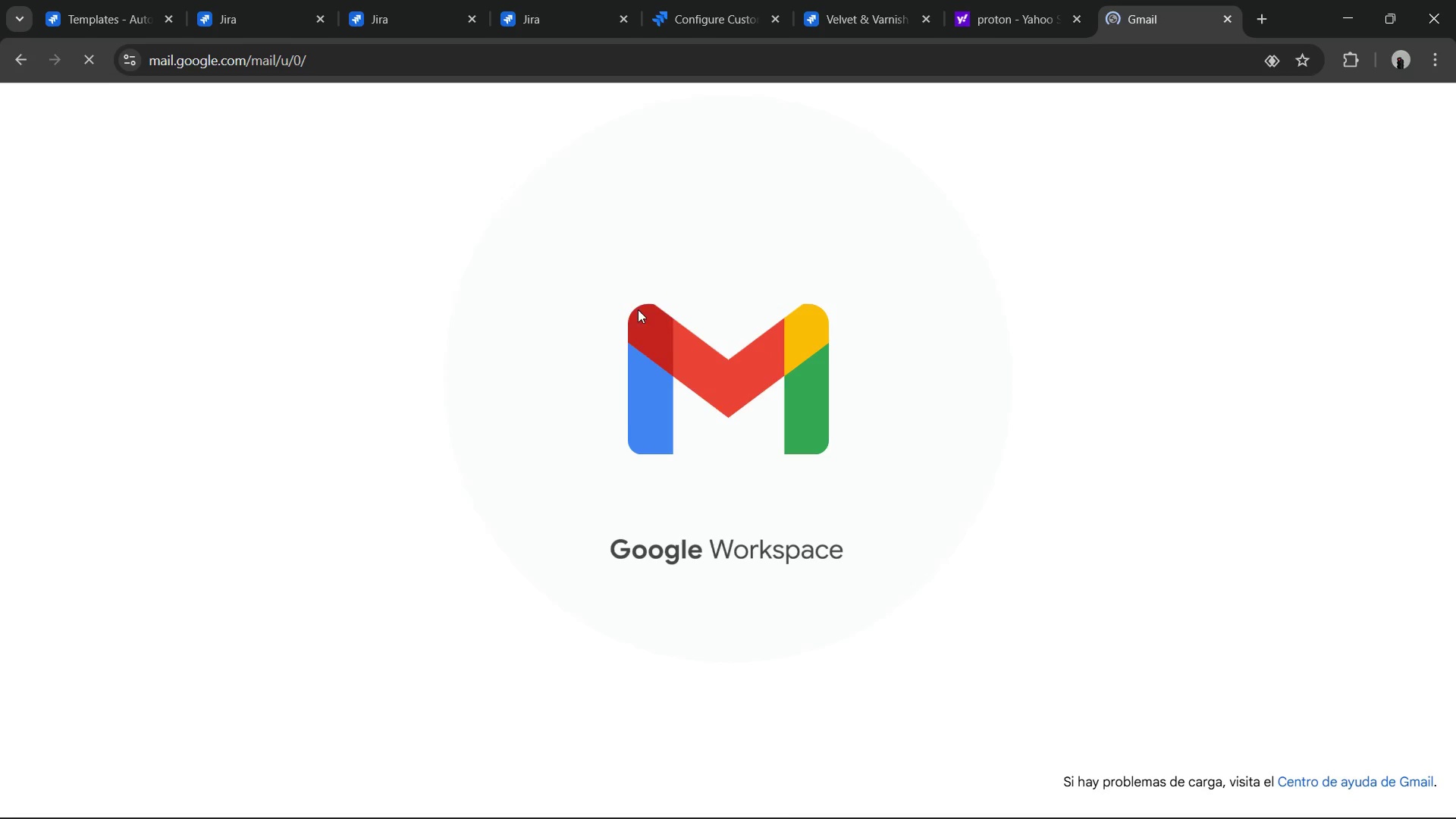 
left_click([118, 181])
 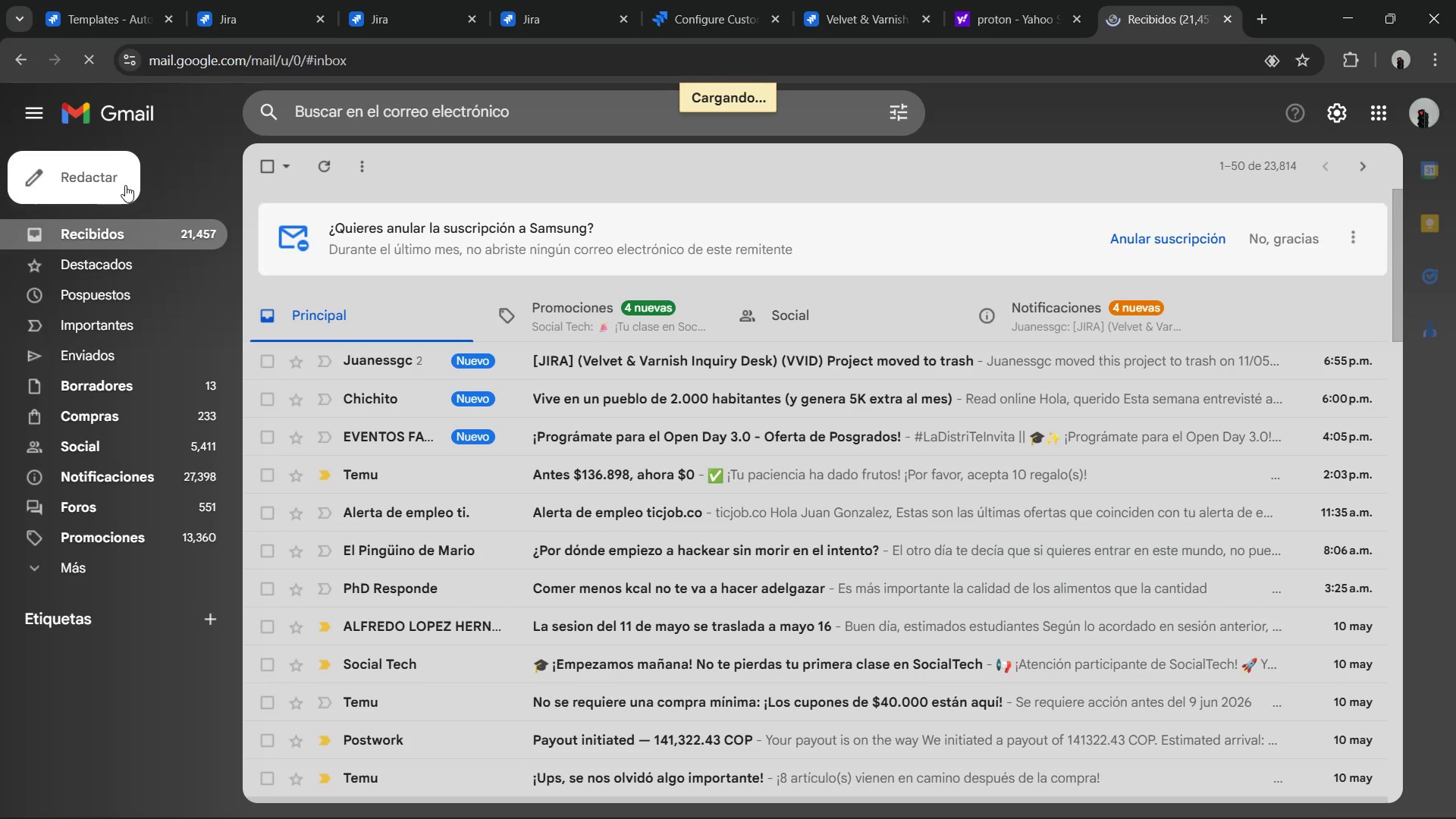 
left_click([125, 185])
 